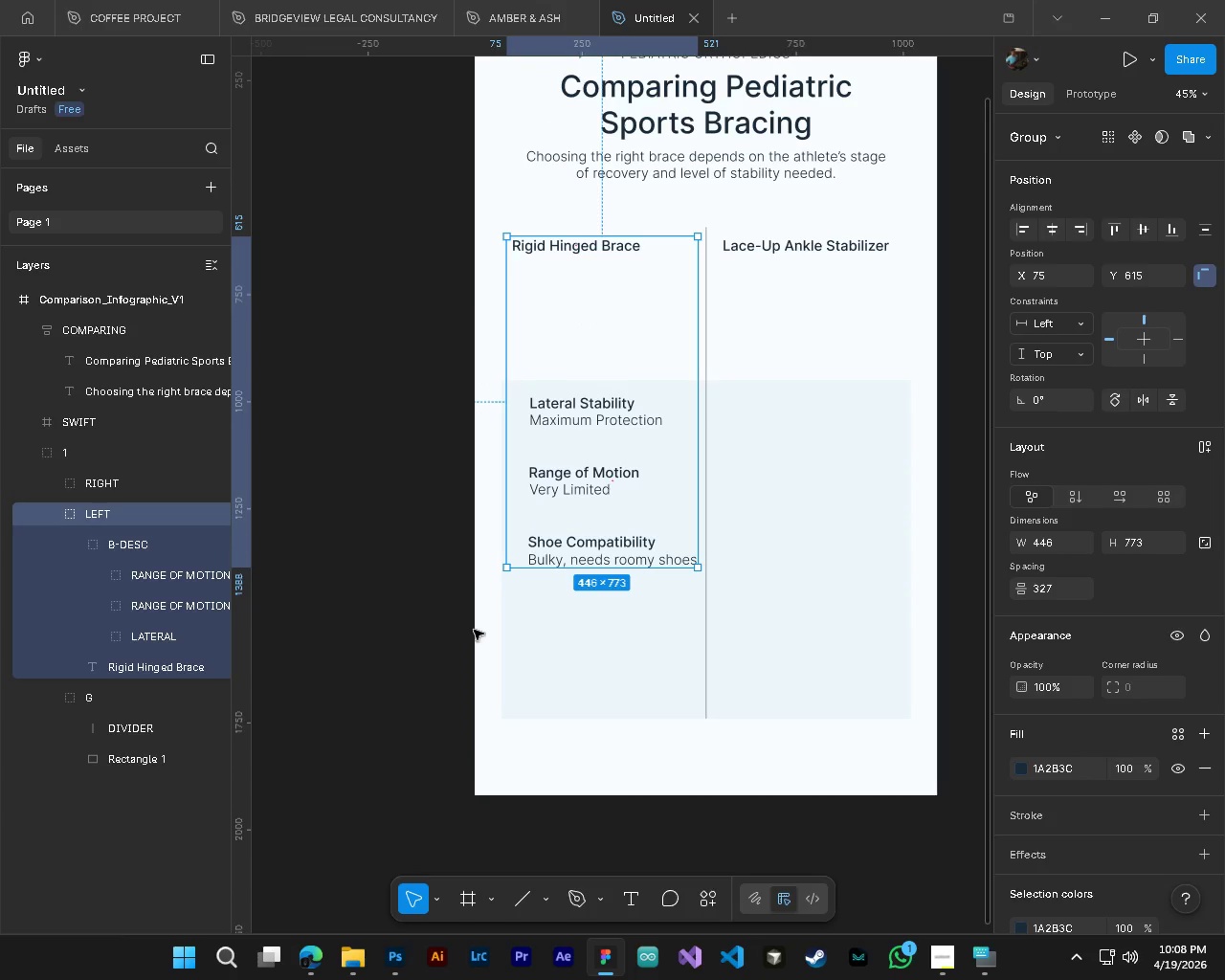 
left_click([407, 644])
 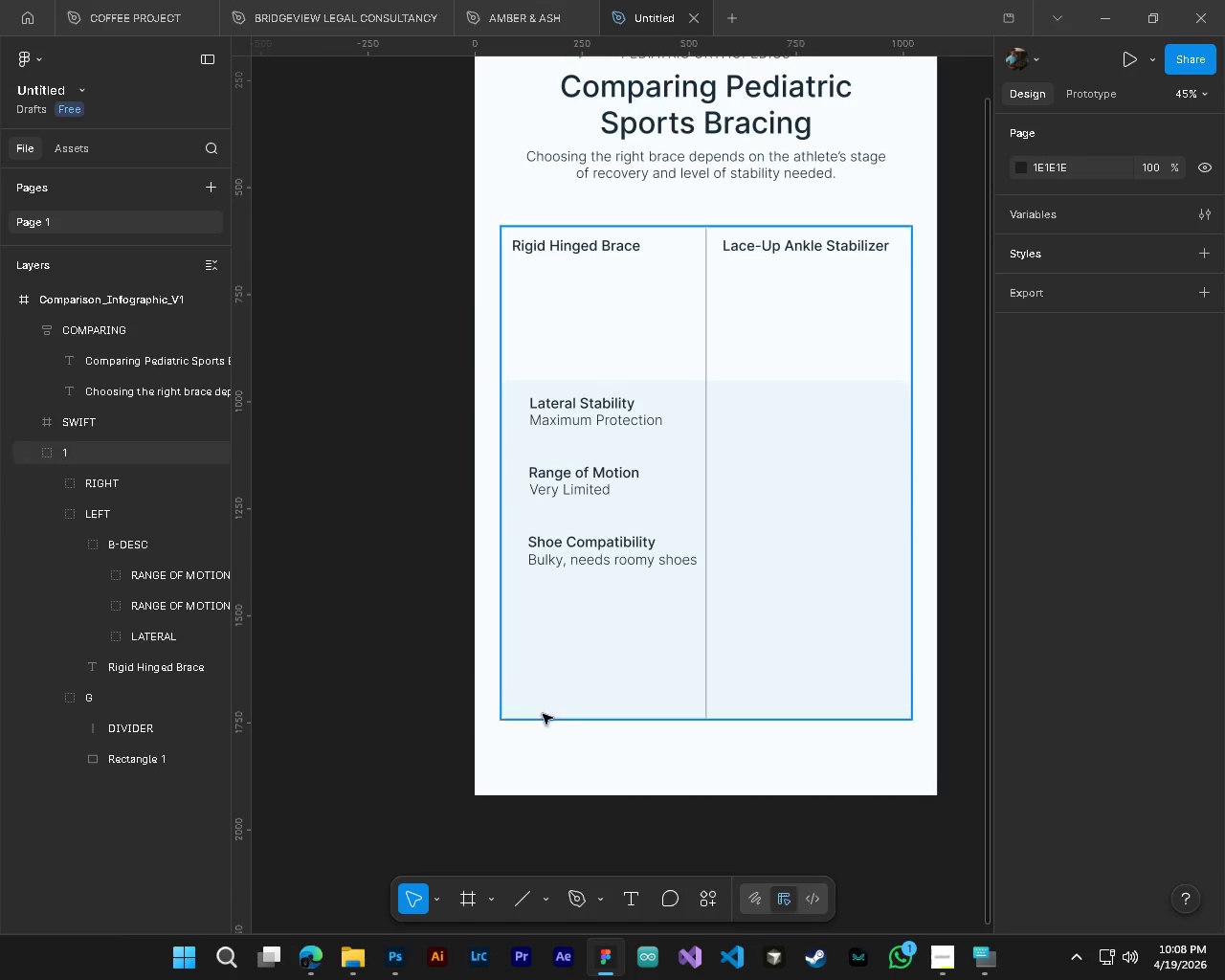 
hold_key(key=ControlLeft, duration=0.91)
 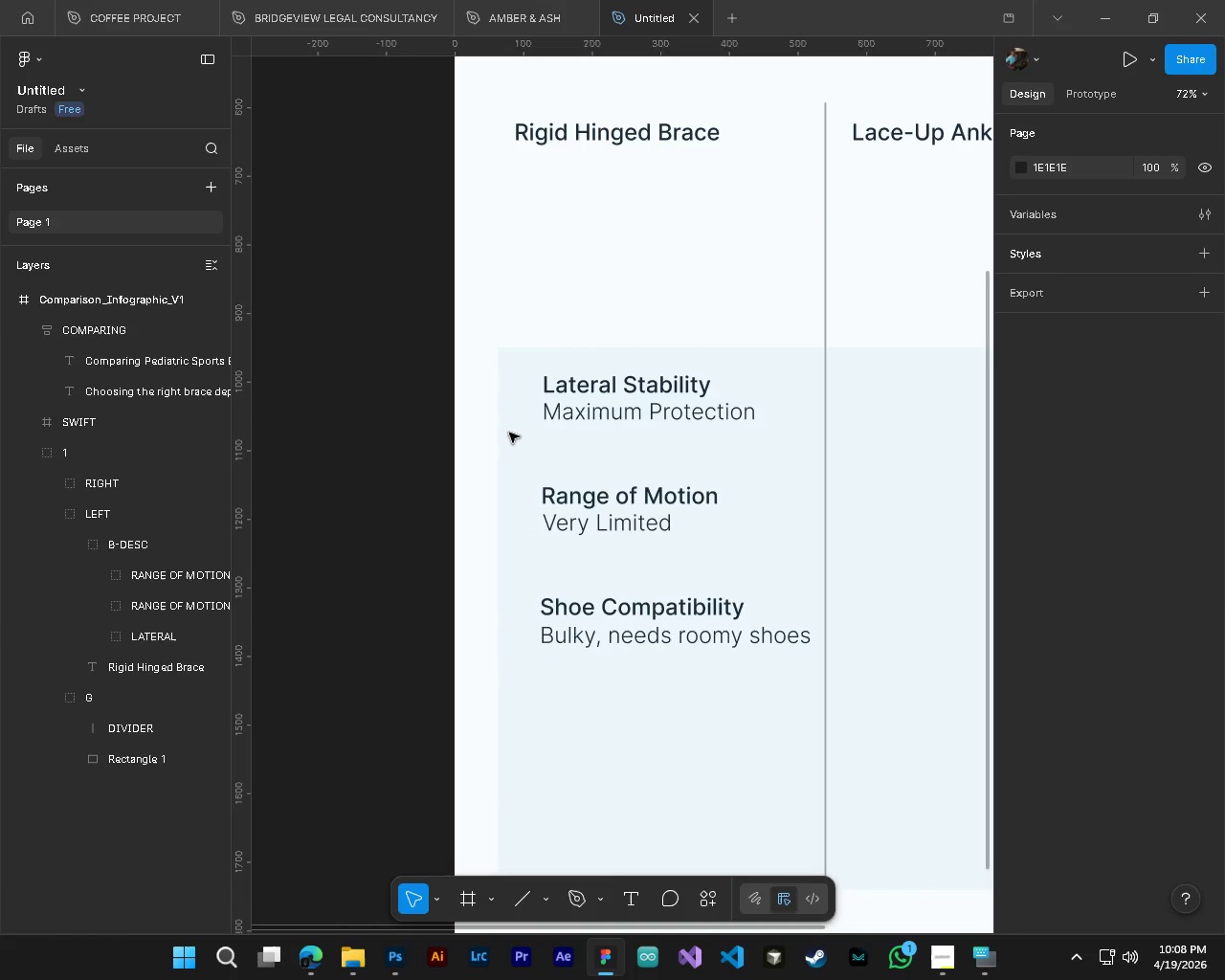 
key(Alt+Control+AltLeft)
 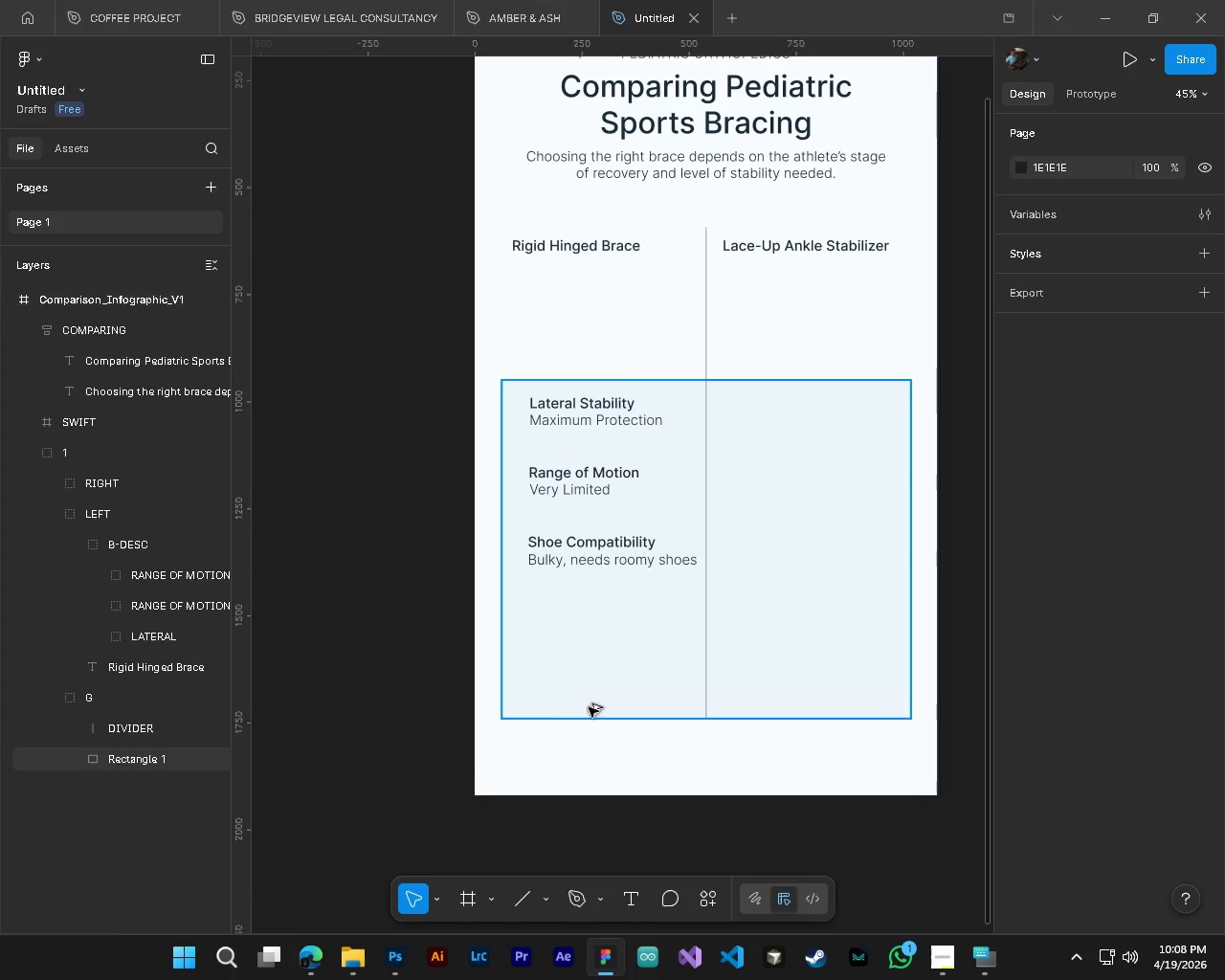 
hold_key(key=AltLeft, duration=0.39)
 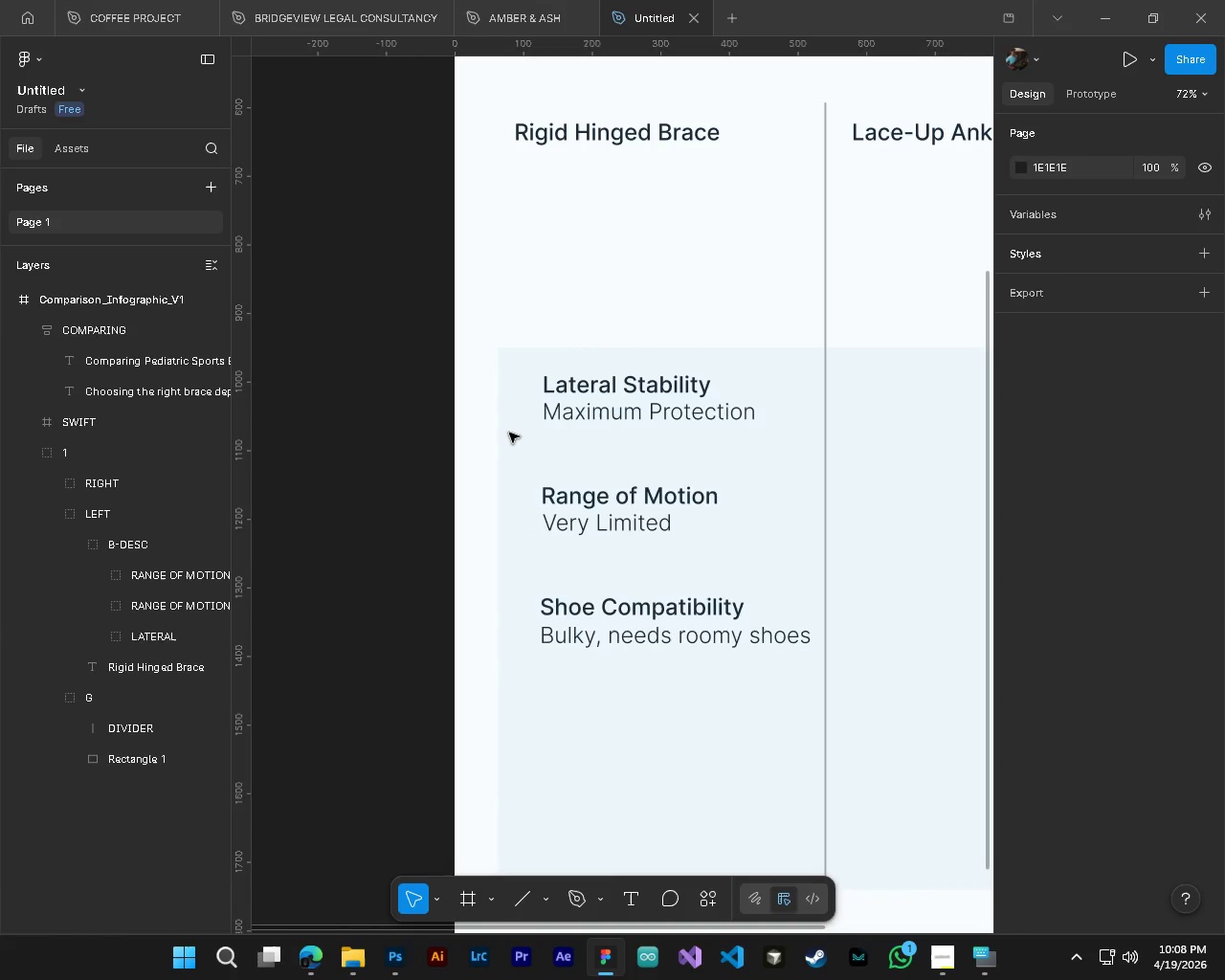 
key(Alt+Control+AltLeft)
 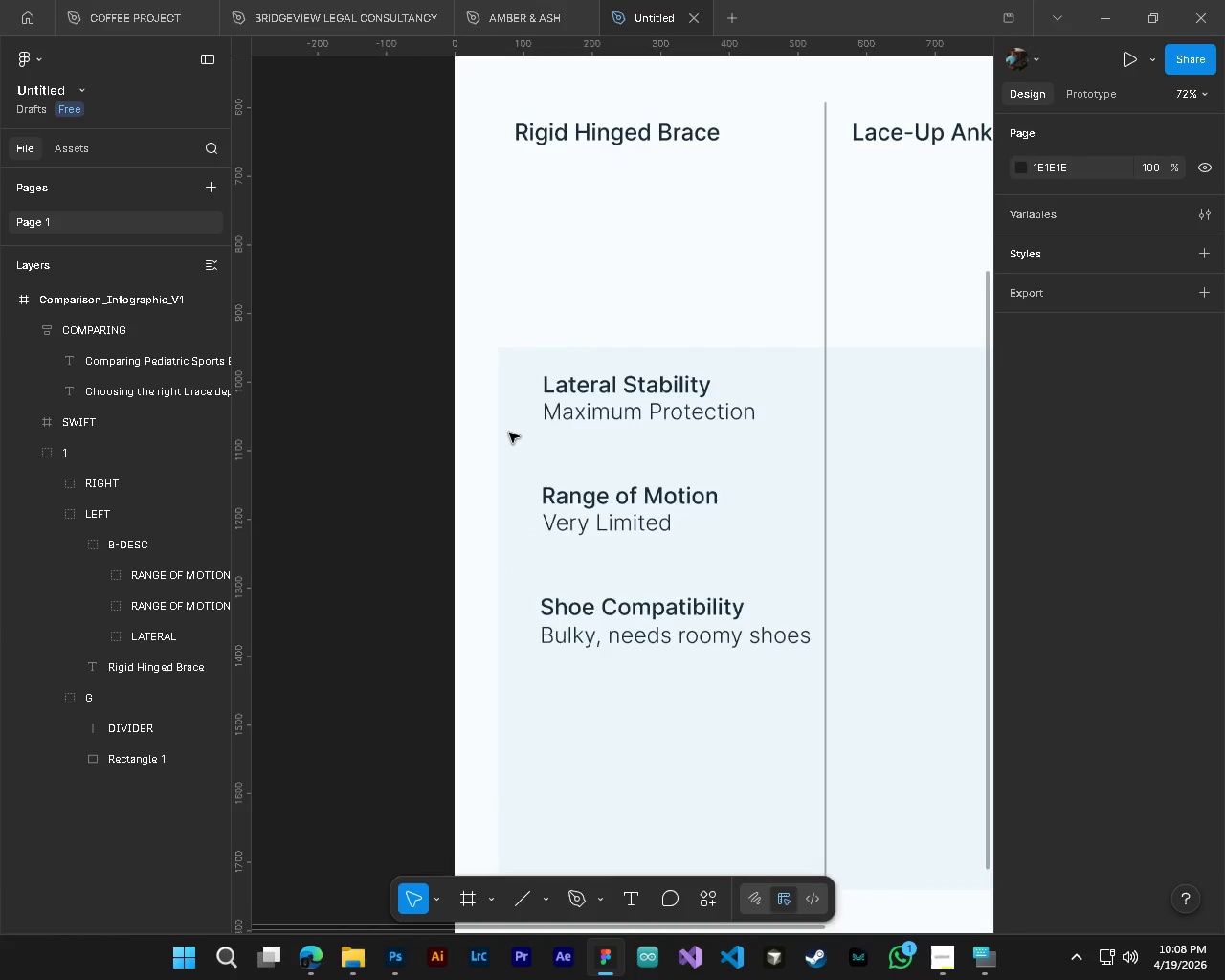 
key(Alt+Control+AltLeft)
 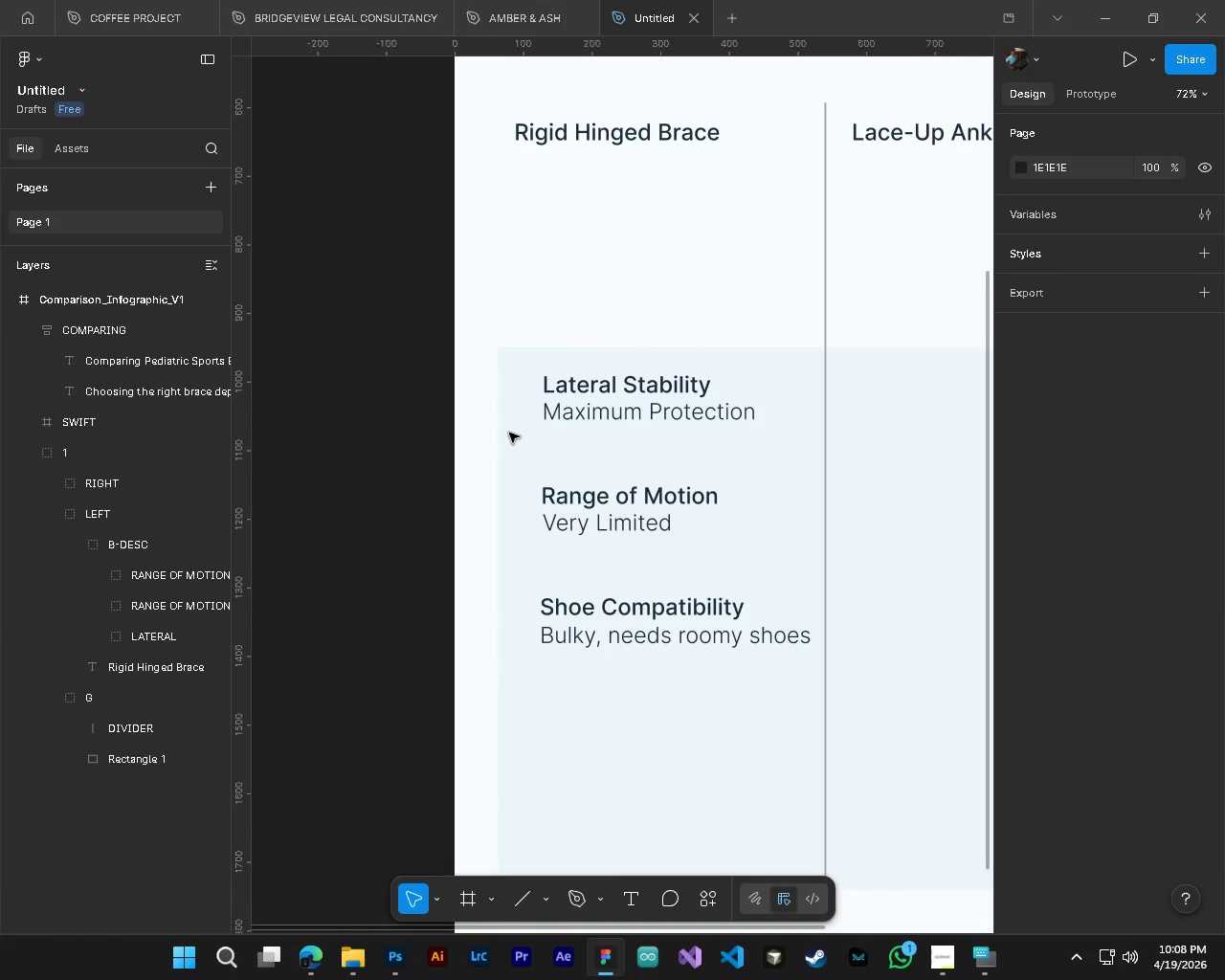 
scroll: coordinate [509, 433], scroll_direction: up, amount: 3.0
 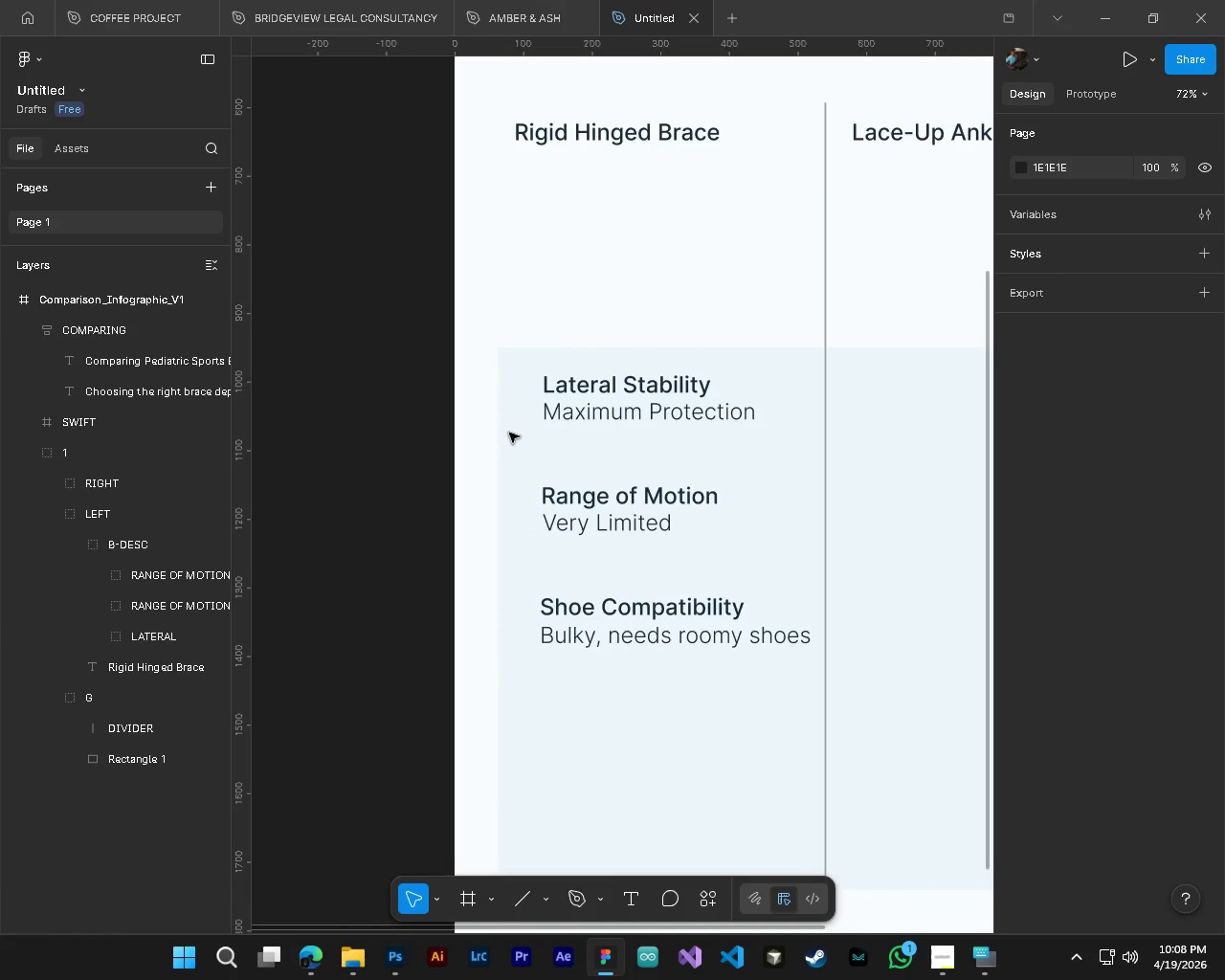 
wait(14.45)
 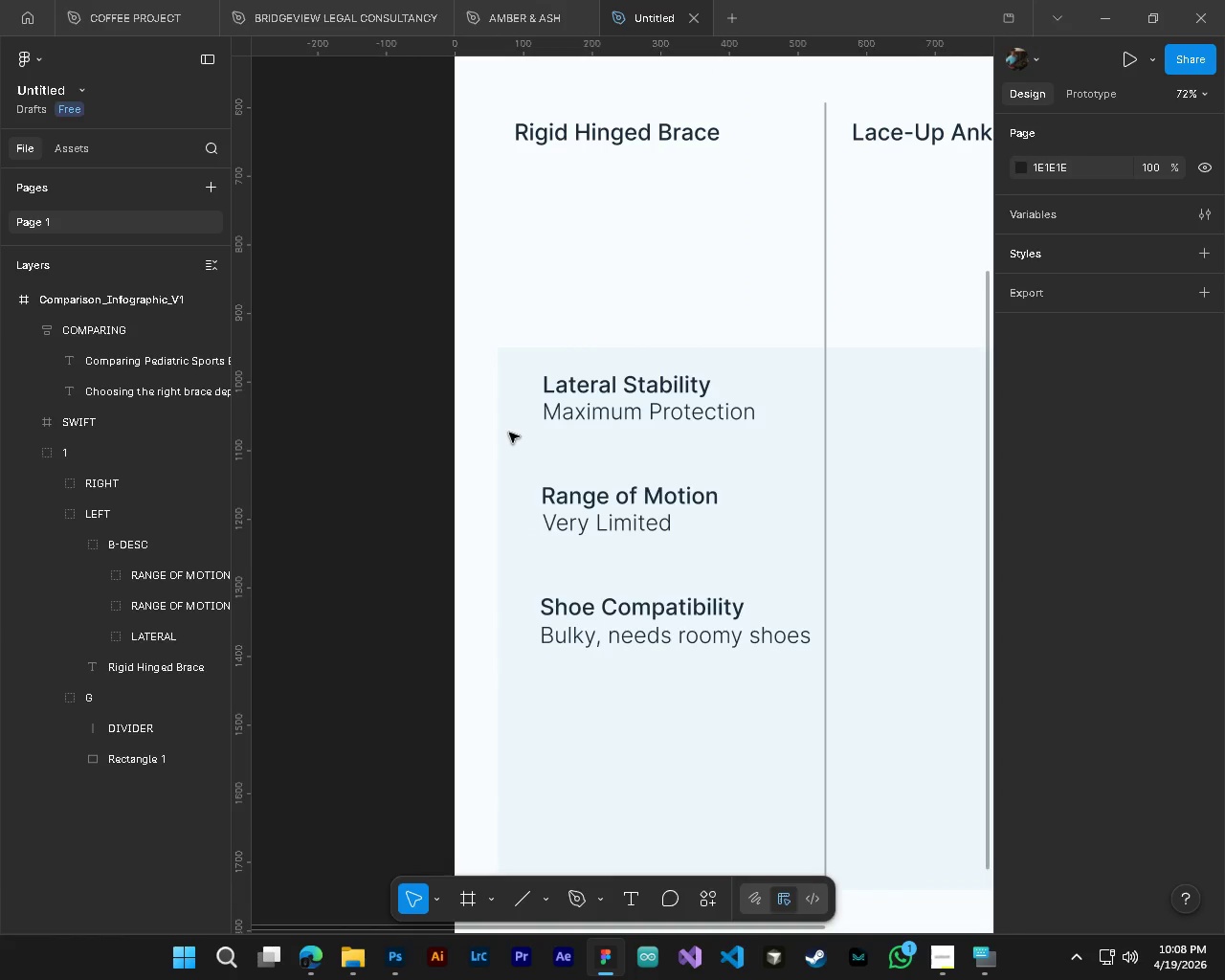 
hold_key(key=ControlLeft, duration=0.56)
left_click([681, 644])
 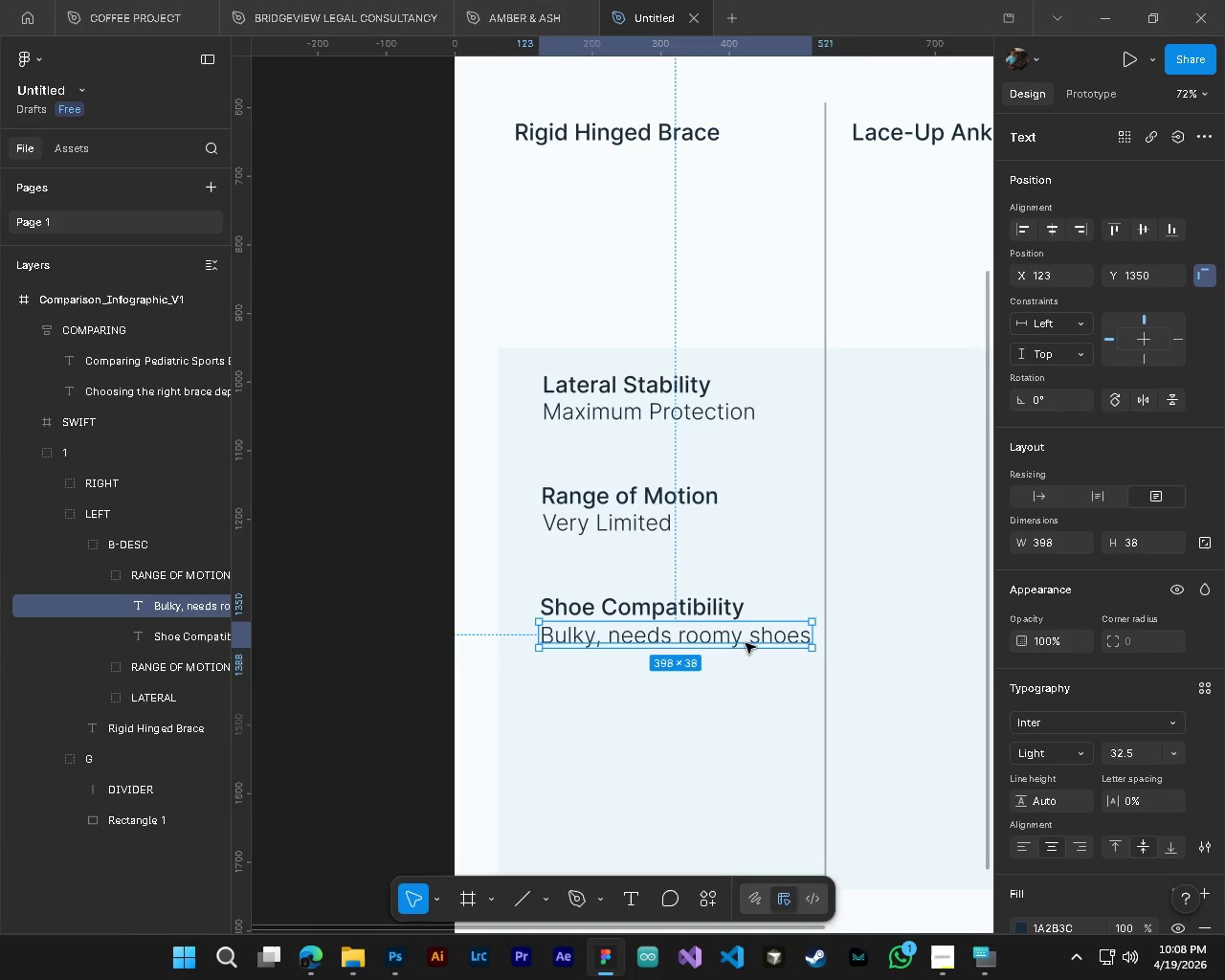 
key(T)
 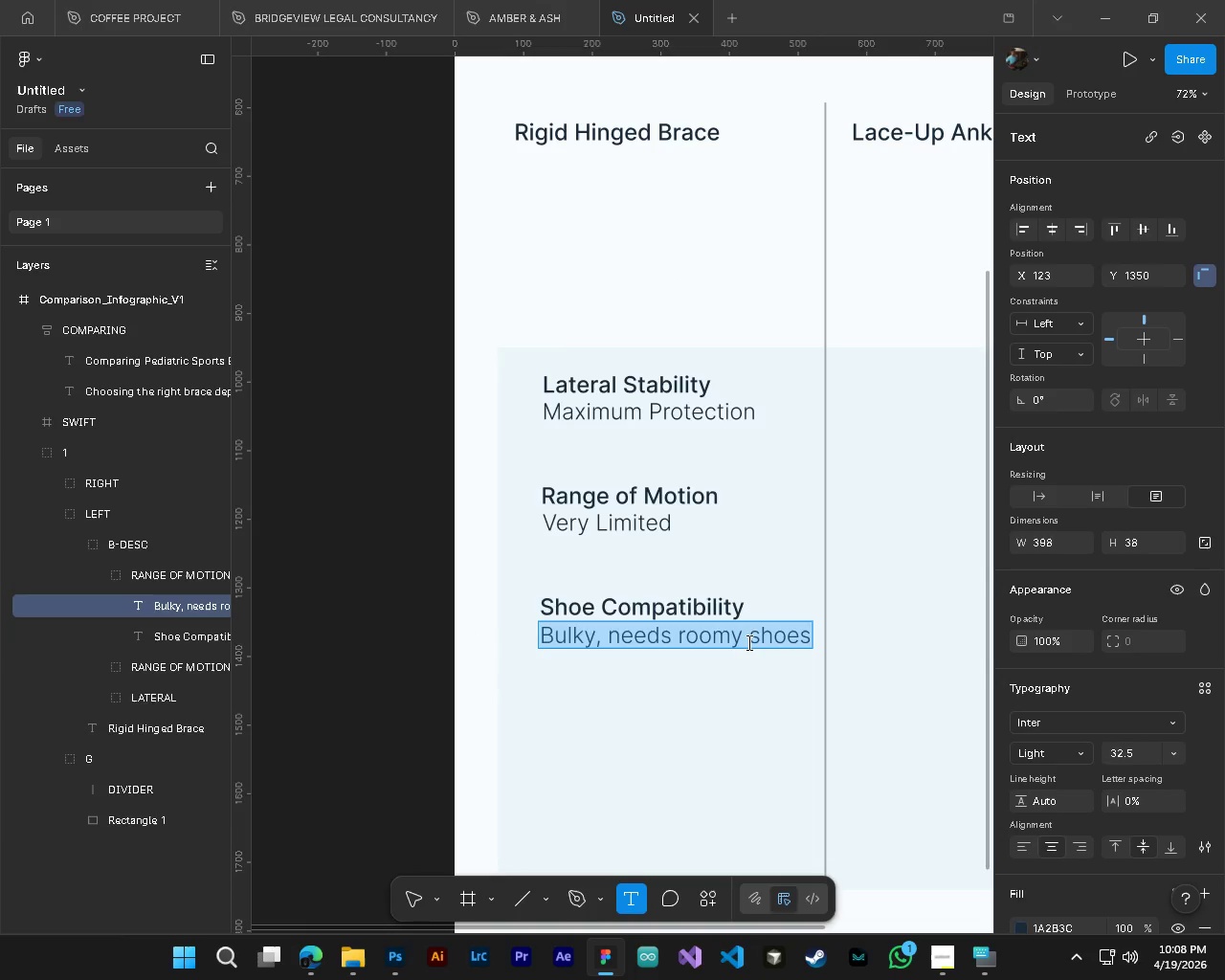 
left_click([747, 642])
 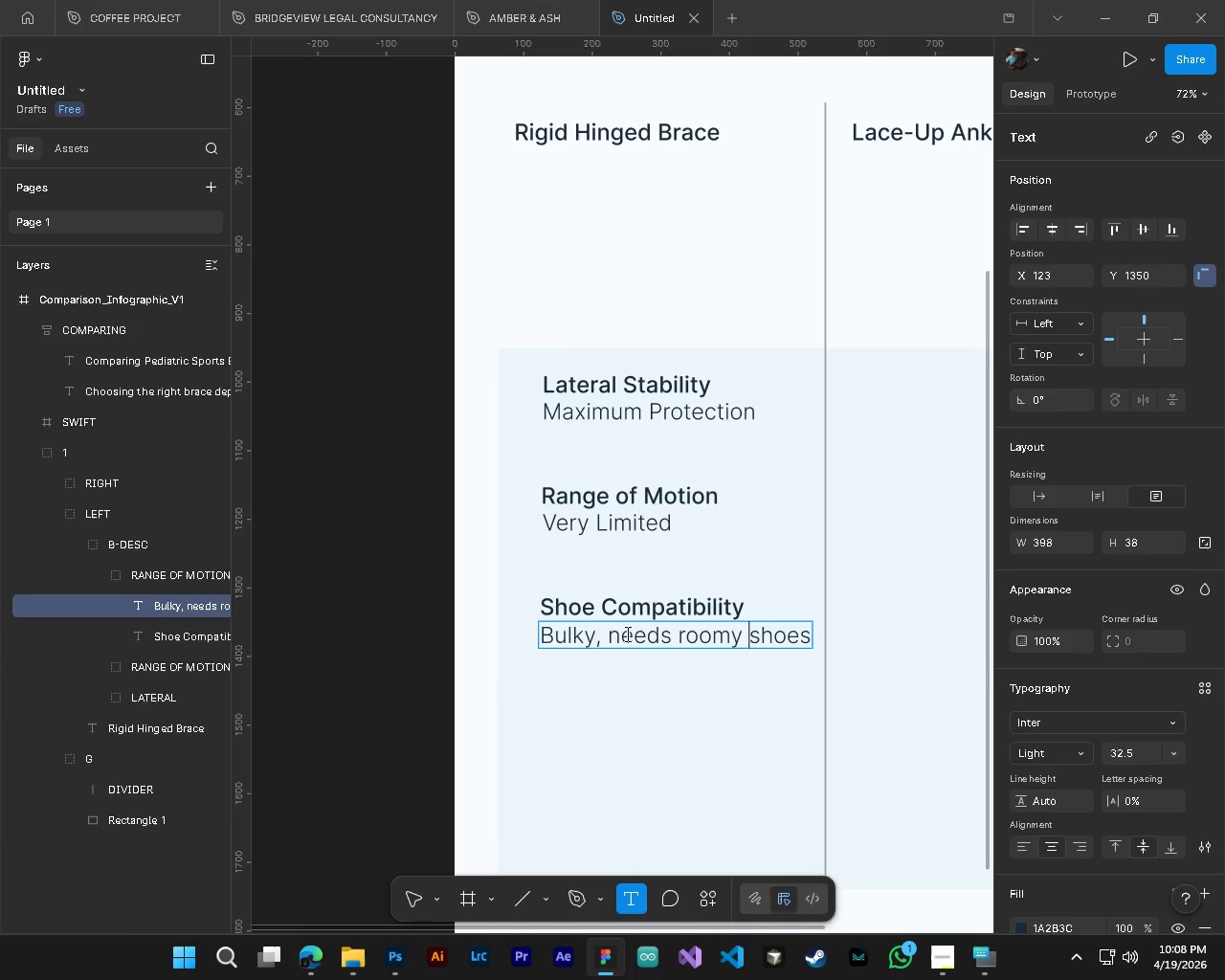 
left_click_drag(start_coordinate=[609, 634], to_coordinate=[835, 635])
 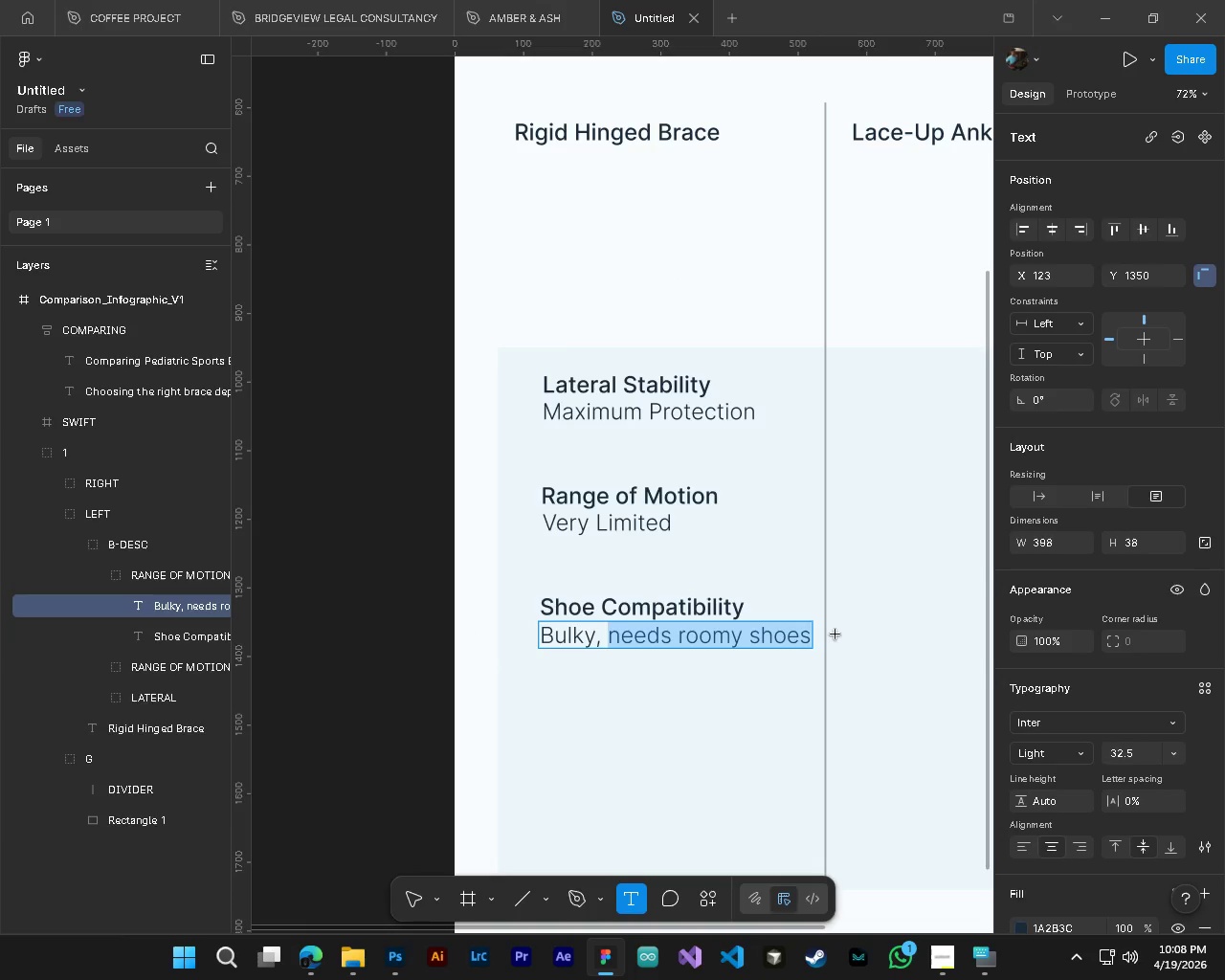 
type(Needs room)
key(Backspace)
key(Backspace)
key(Backspace)
key(Backspace)
type(Roomy Shoes)
 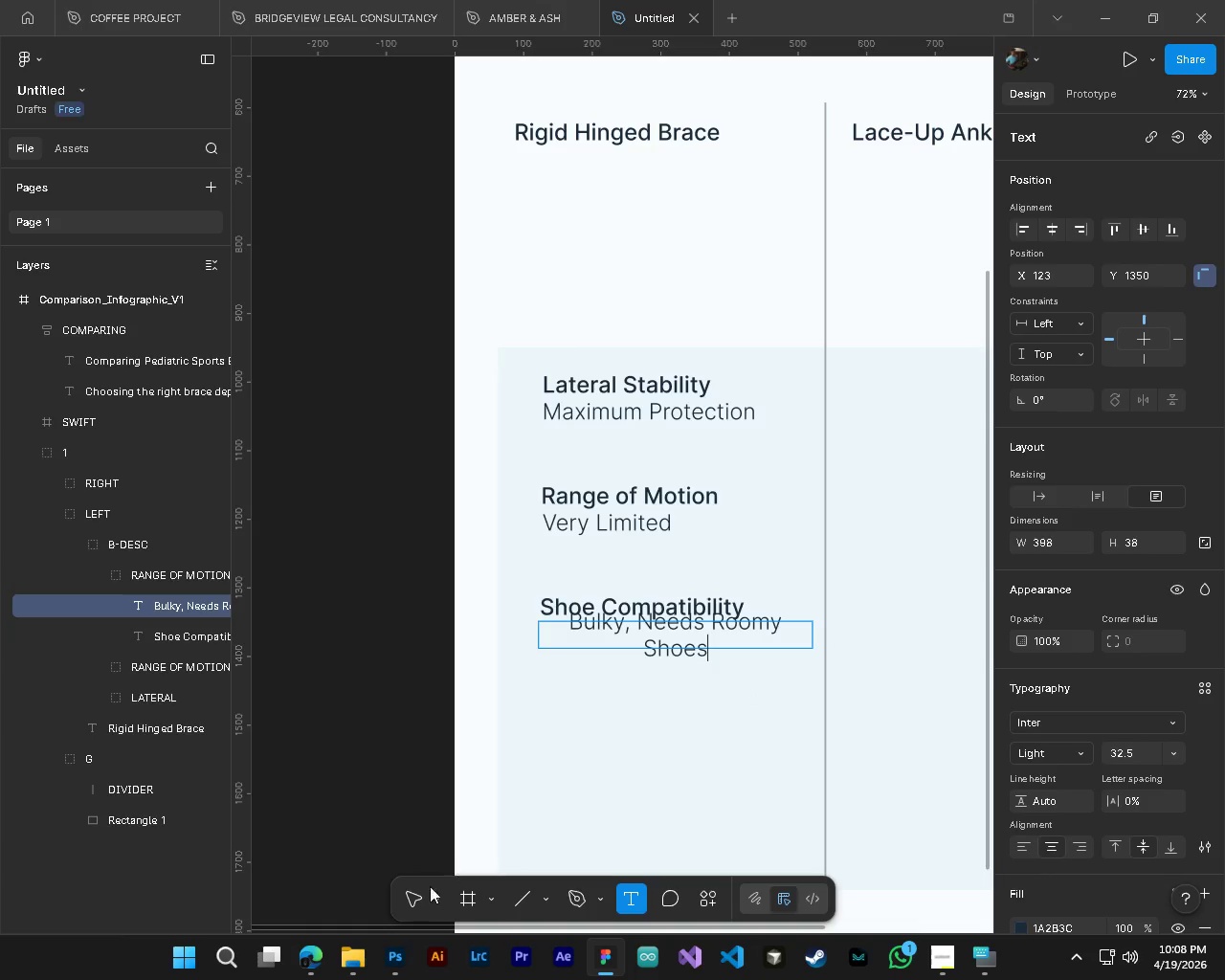 
left_click([412, 895])
 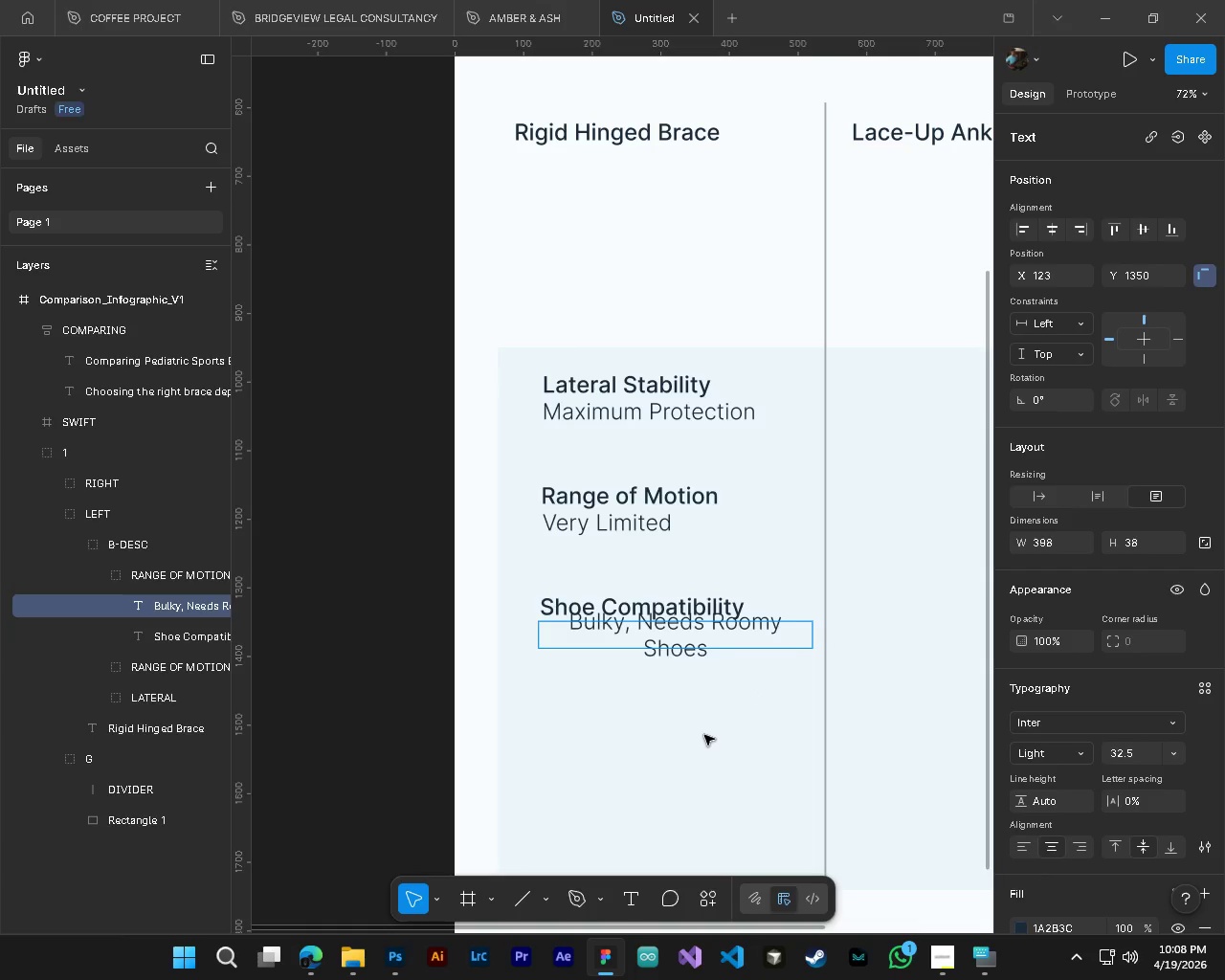 
left_click([704, 735])
 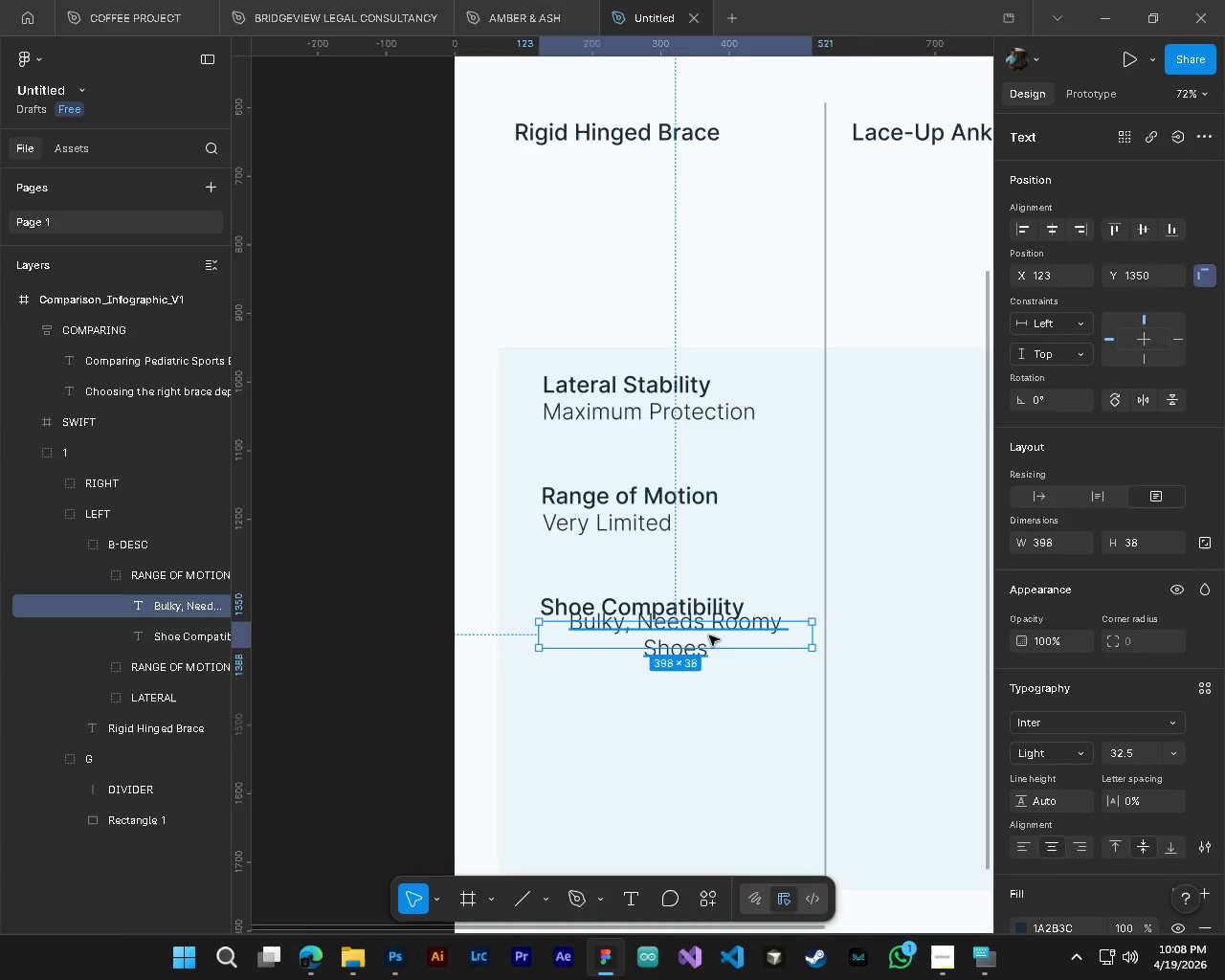 
wait(6.25)
 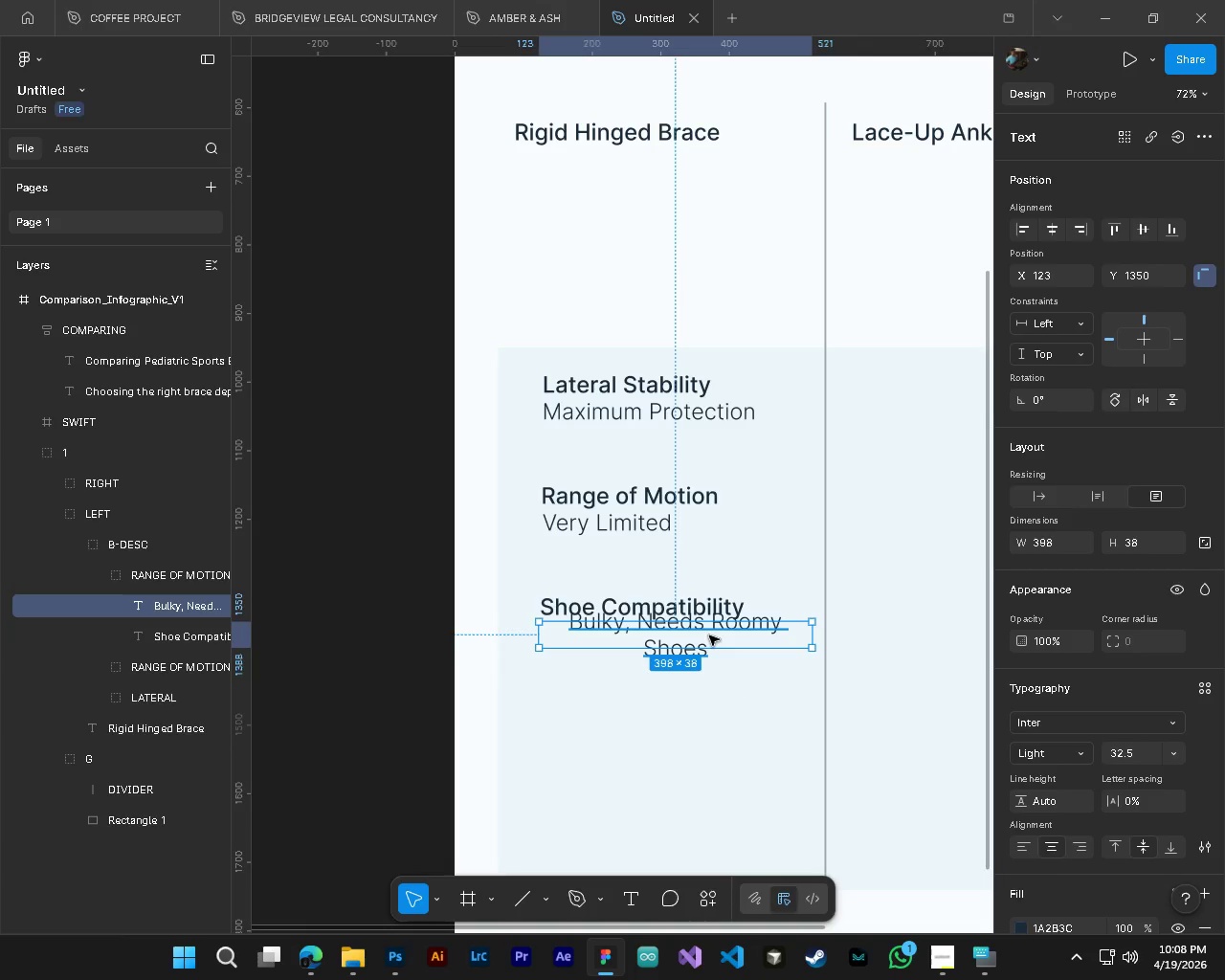 
left_click_drag(start_coordinate=[812, 638], to_coordinate=[822, 641])
 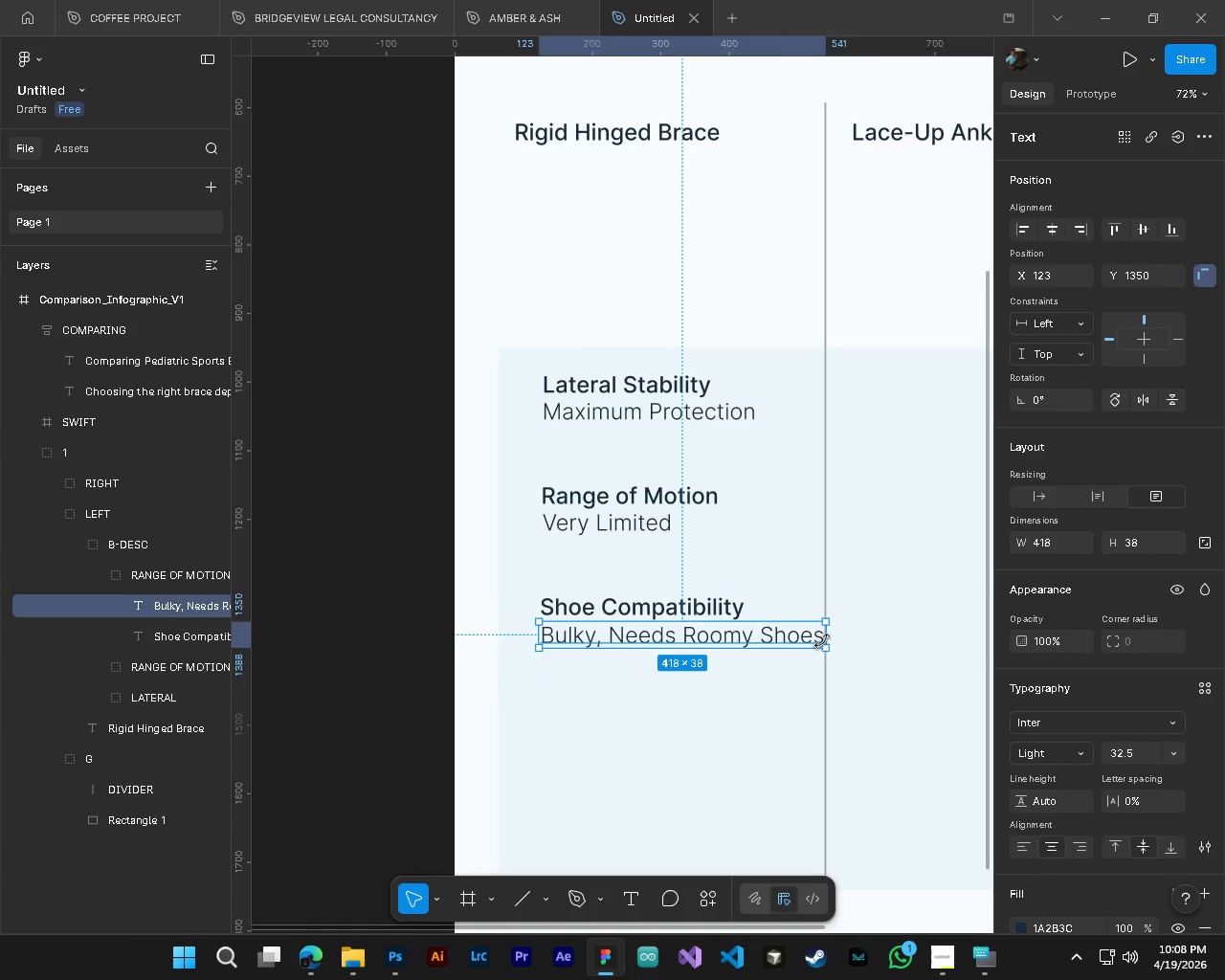 
key(Control+Z)
 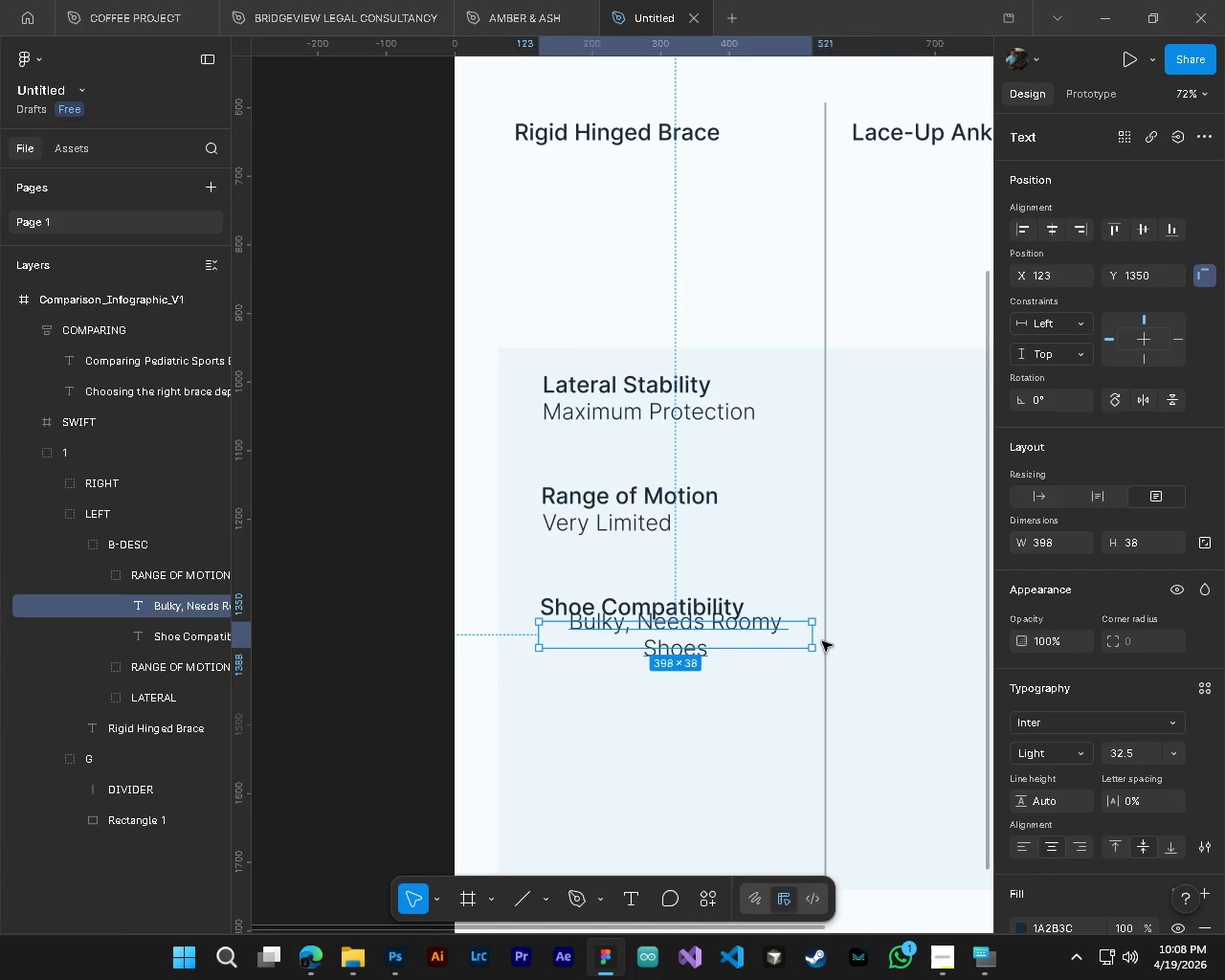 
key(Control+Z)
 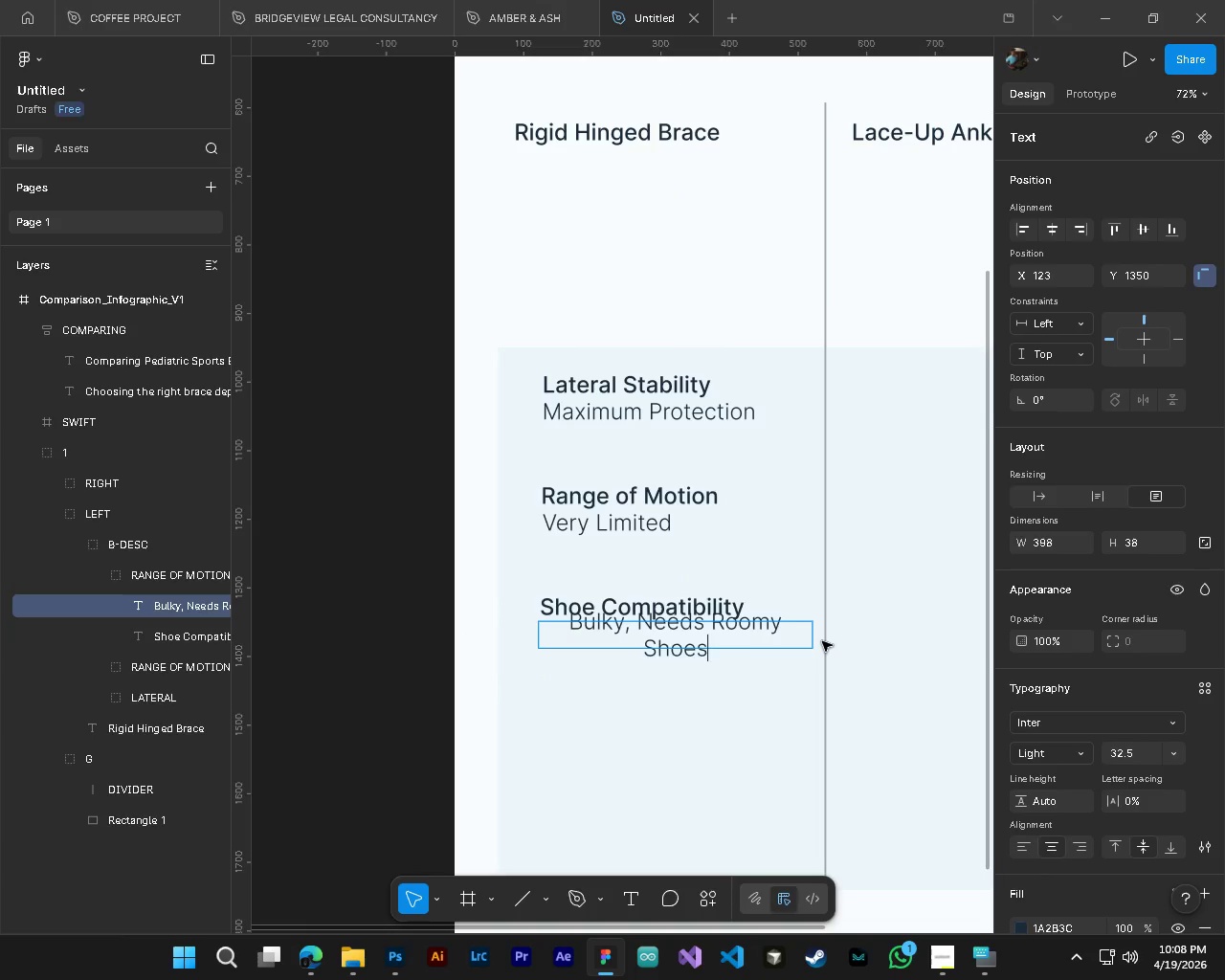 
key(Control+Z)
 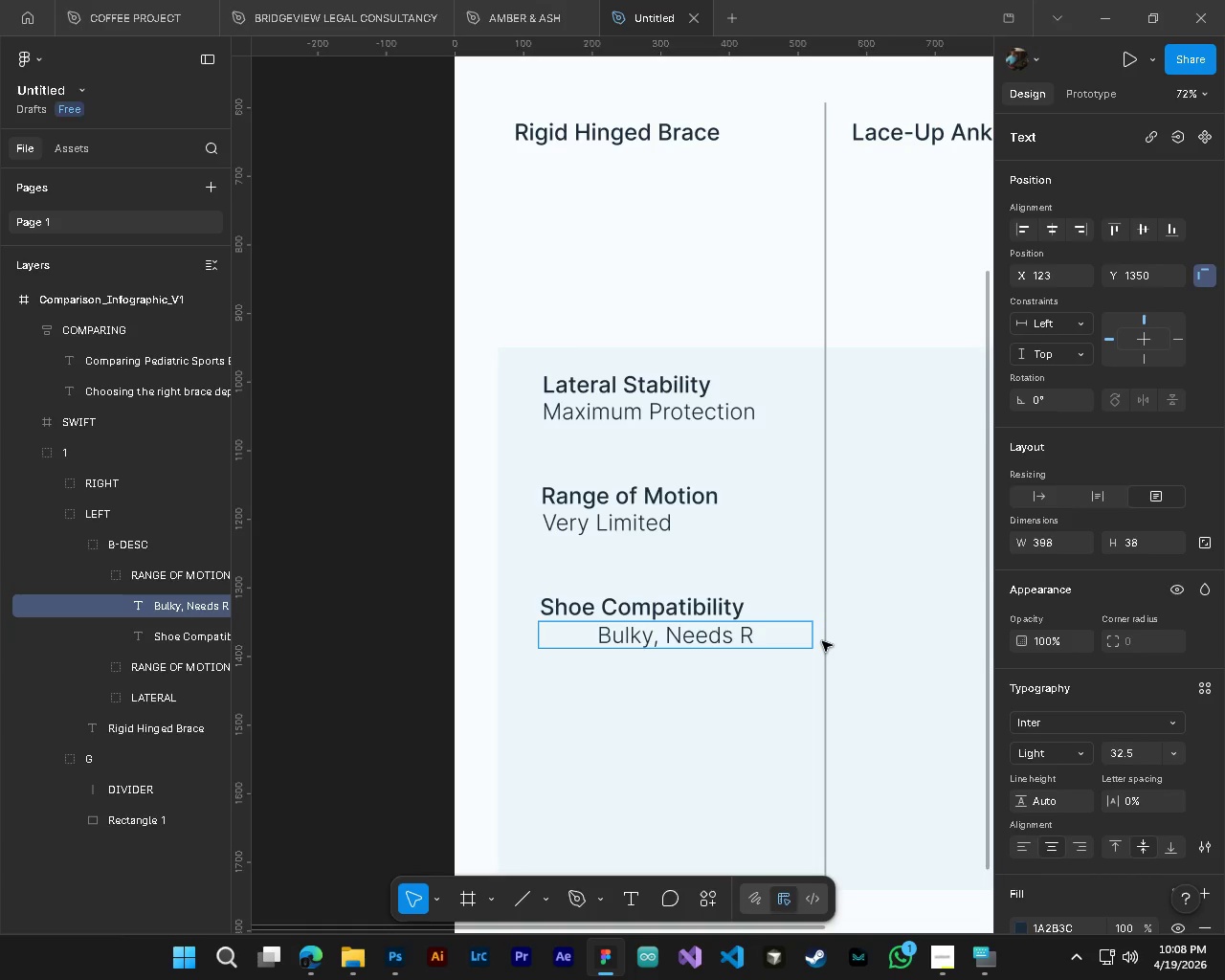 
wait(7.7)
 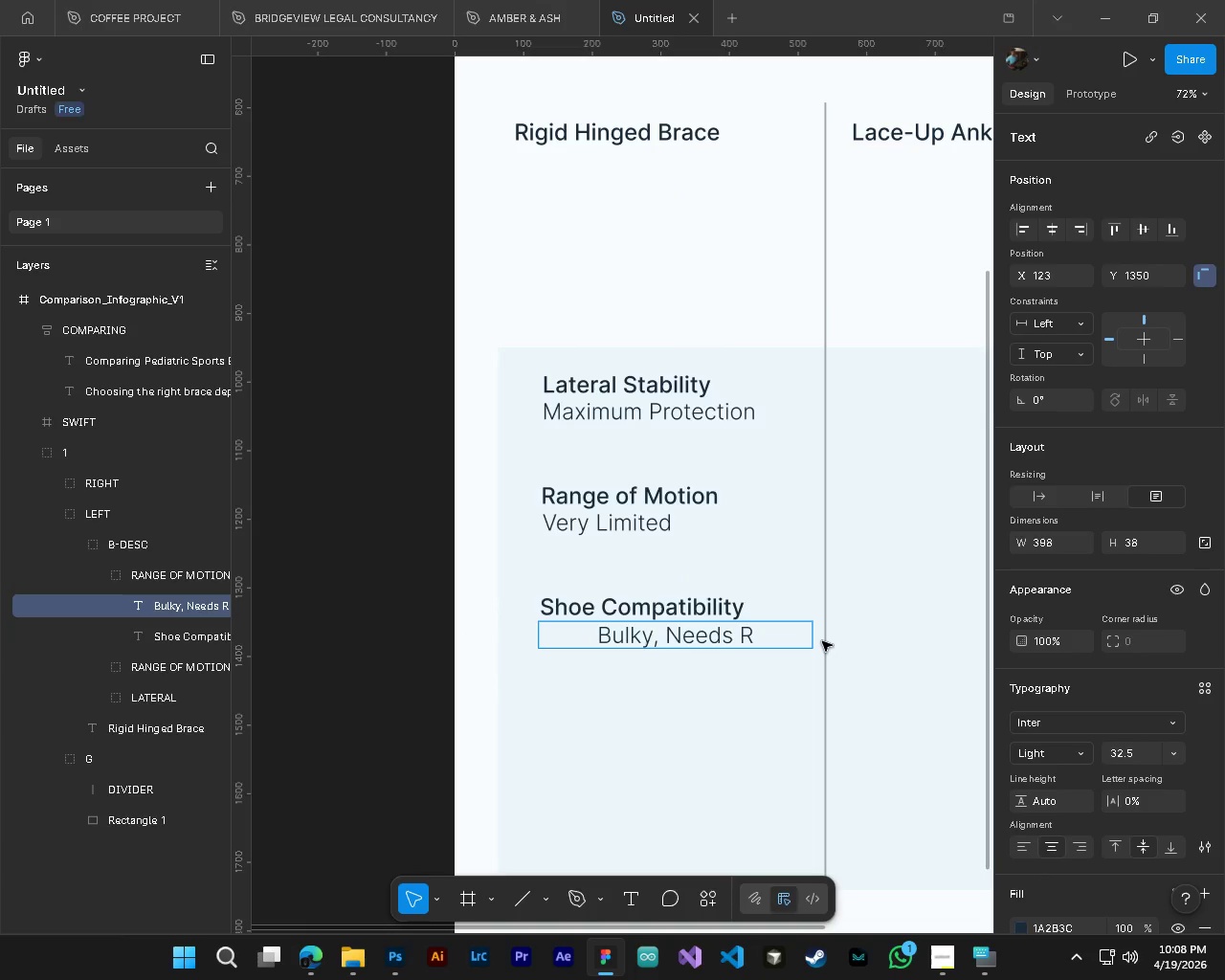 
key(Control+ControlLeft)
 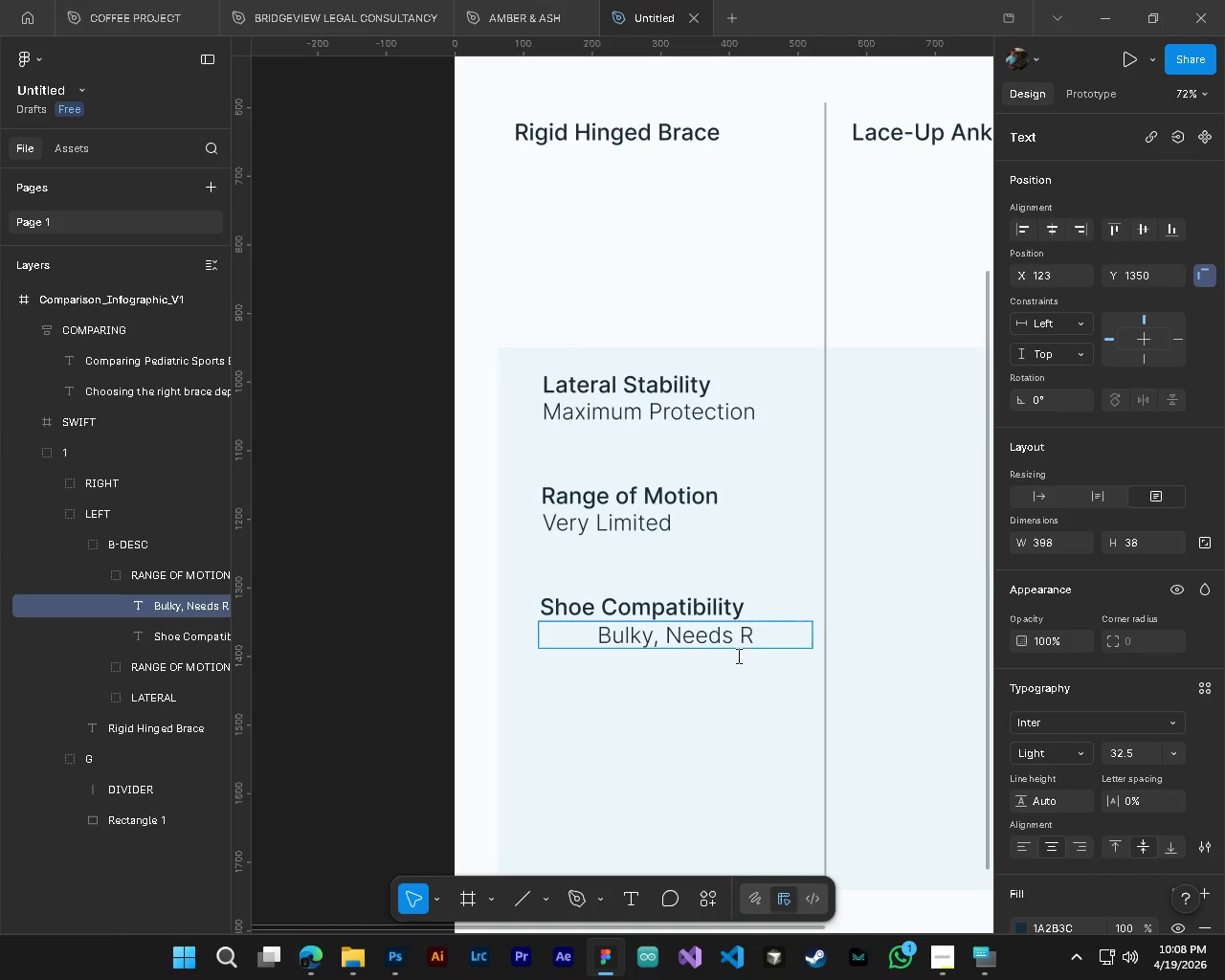 
key(Alt+Control+AltLeft)
 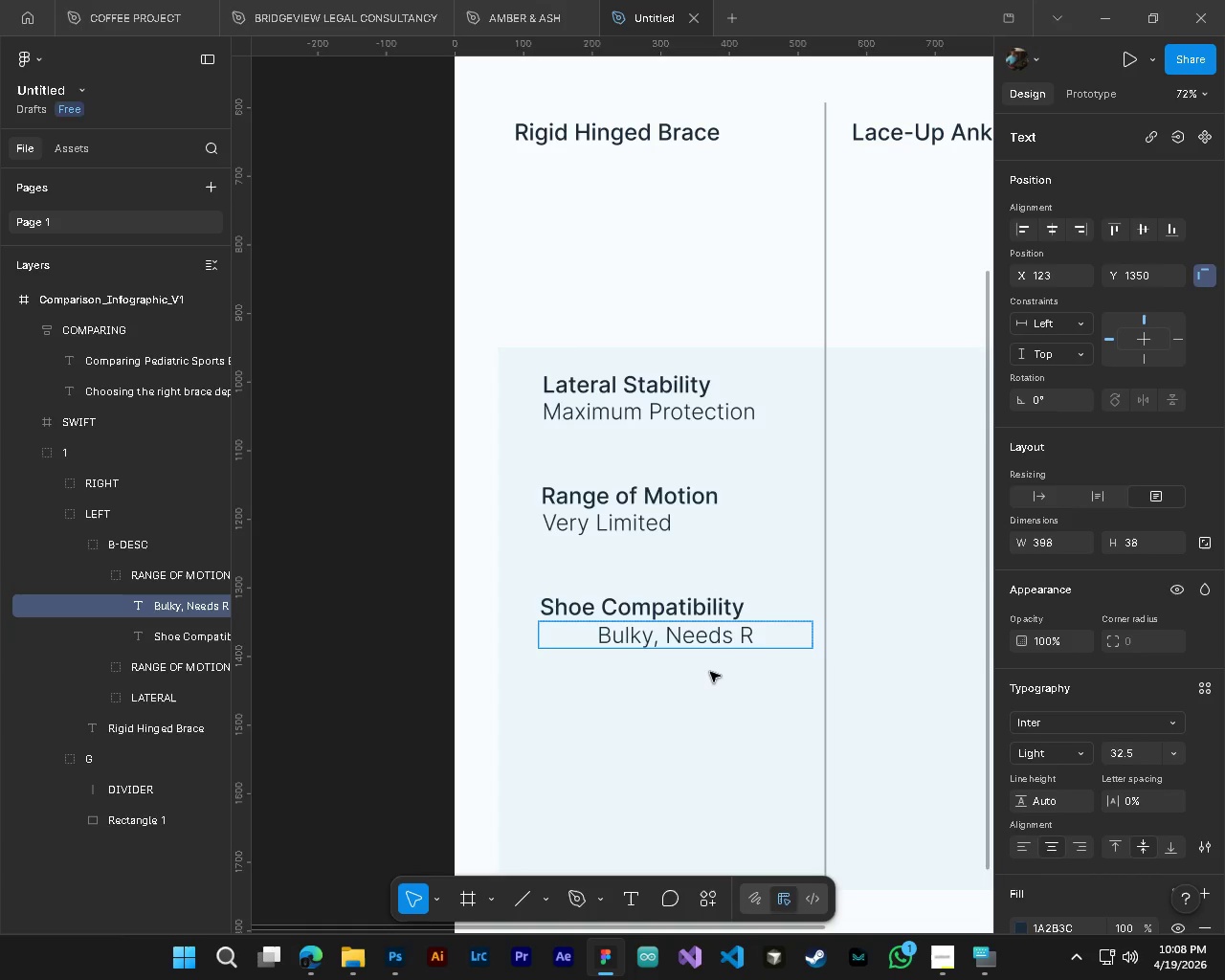 
key(Control+Shift+ShiftLeft)
 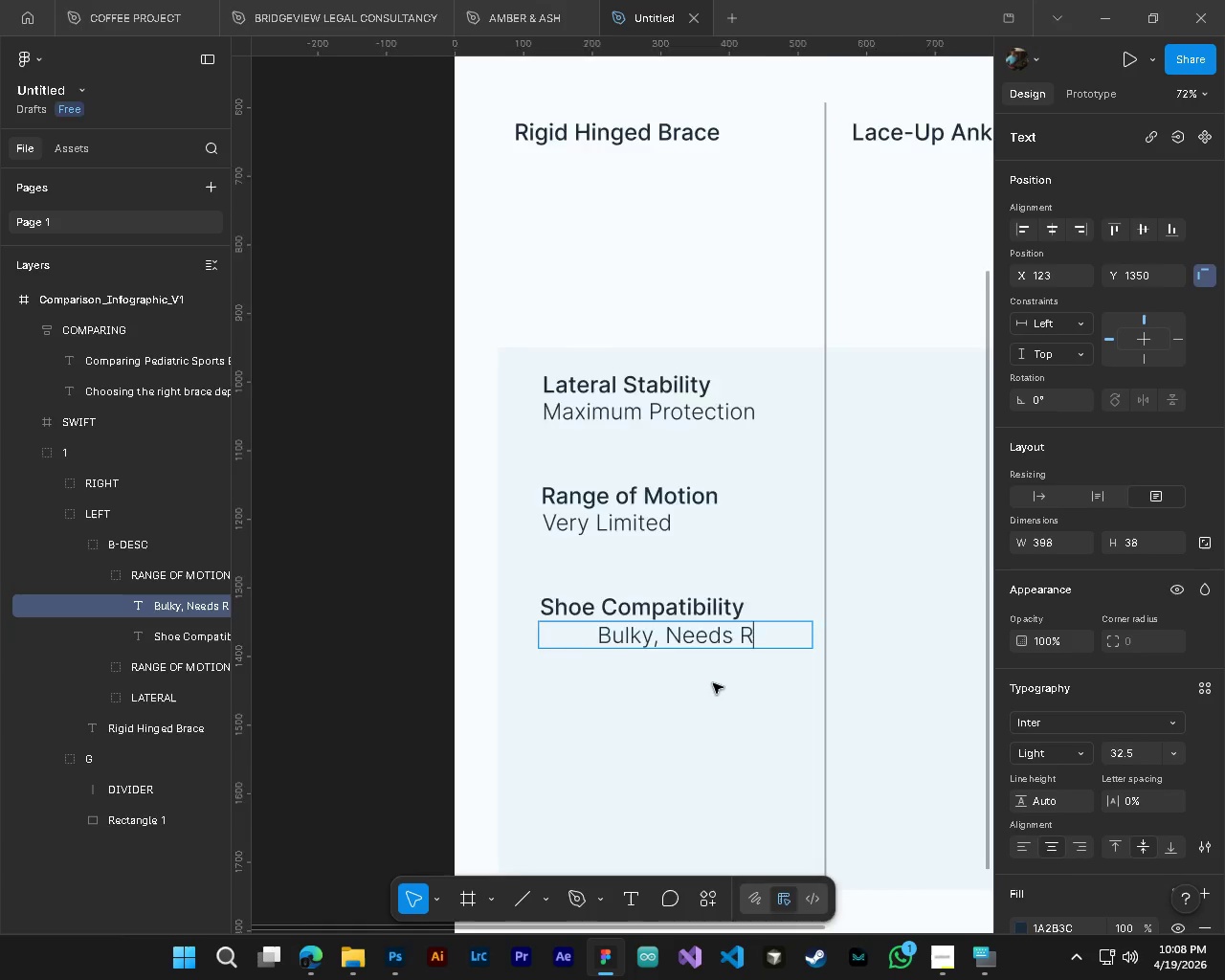 
hold_key(key=ControlLeft, duration=0.31)
 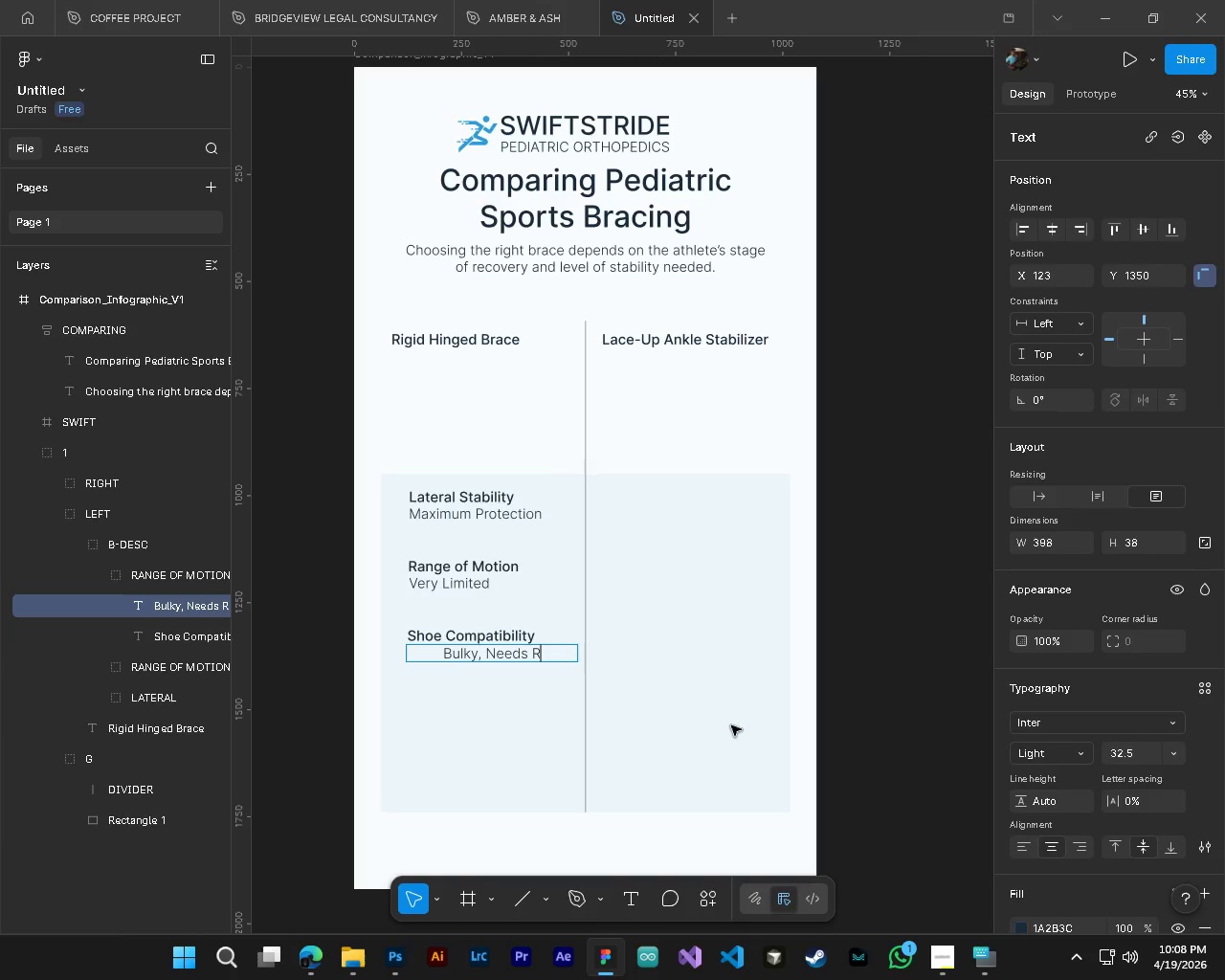 
key(Alt+Control+AltLeft)
 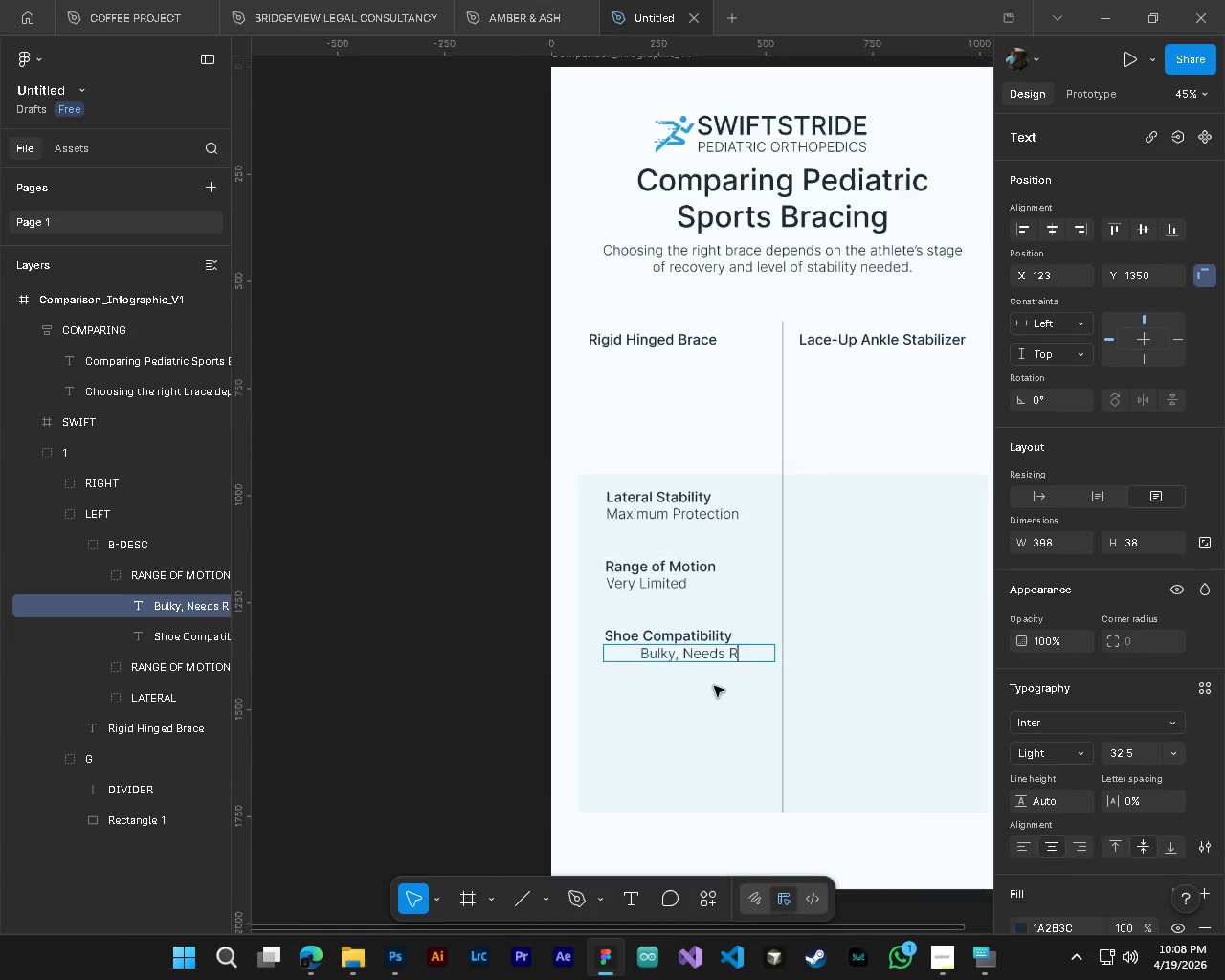 
key(Alt+Control+AltLeft)
 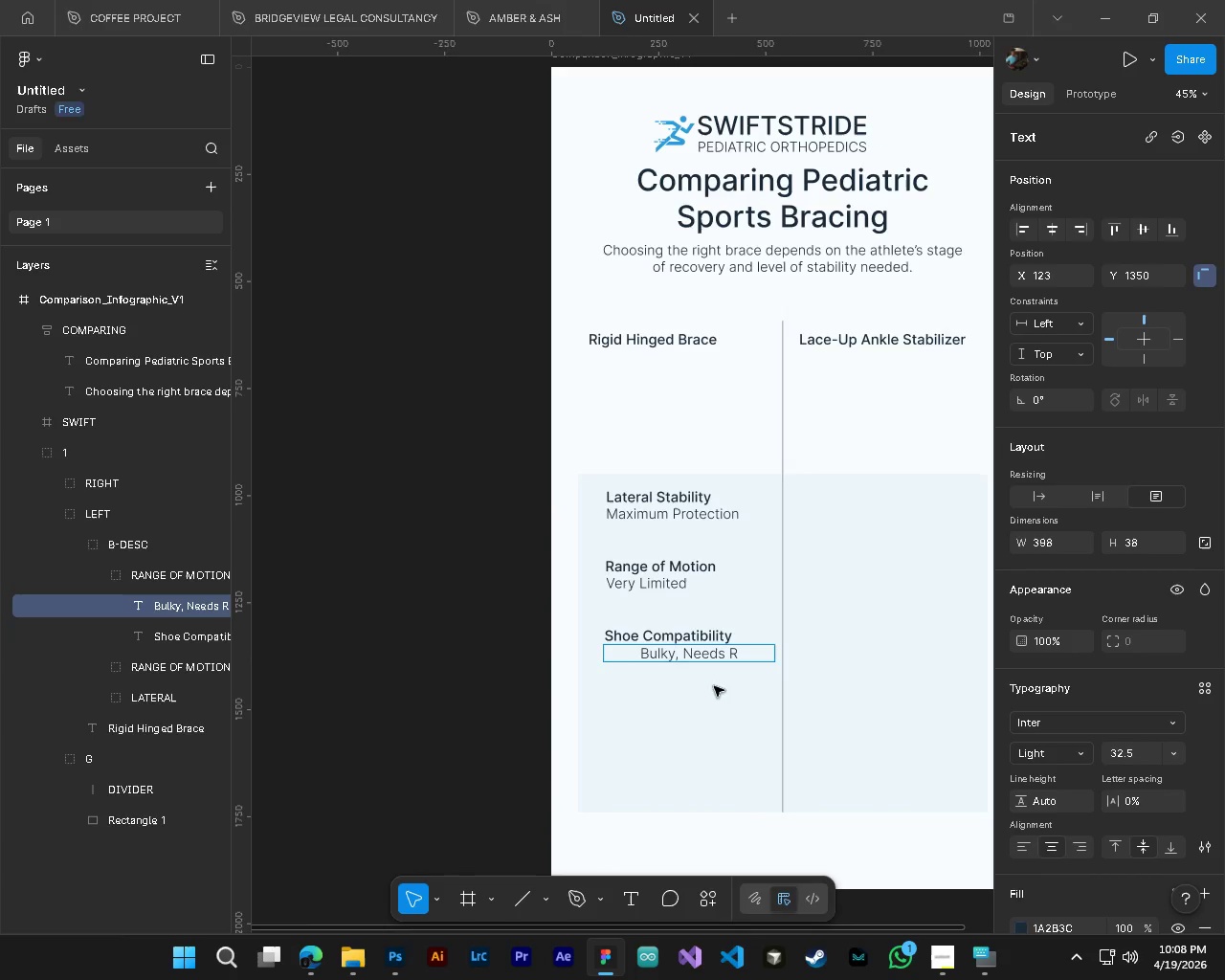 
key(Shift+ShiftLeft)
 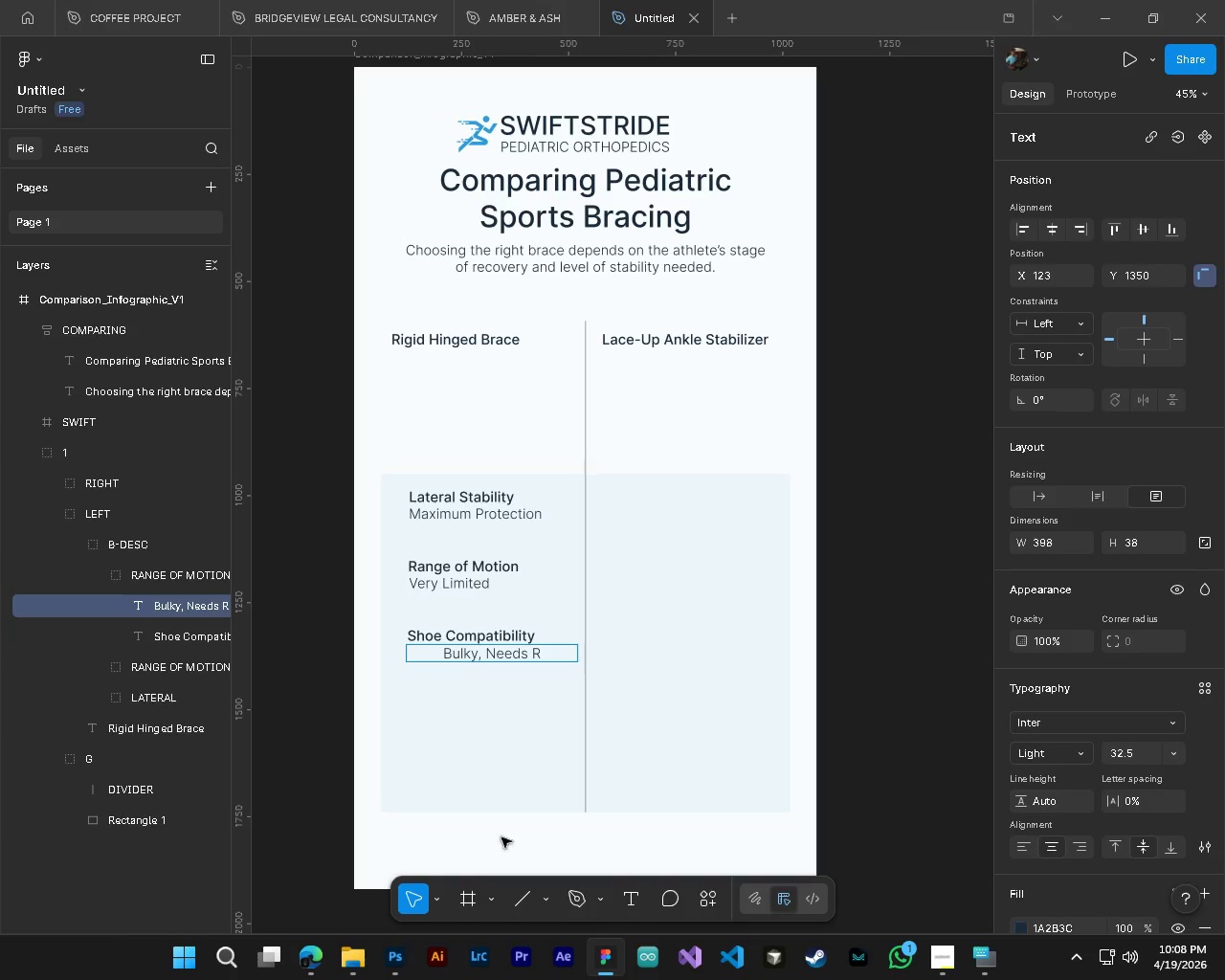 
scroll: coordinate [730, 723], scroll_direction: down, amount: 9.0
 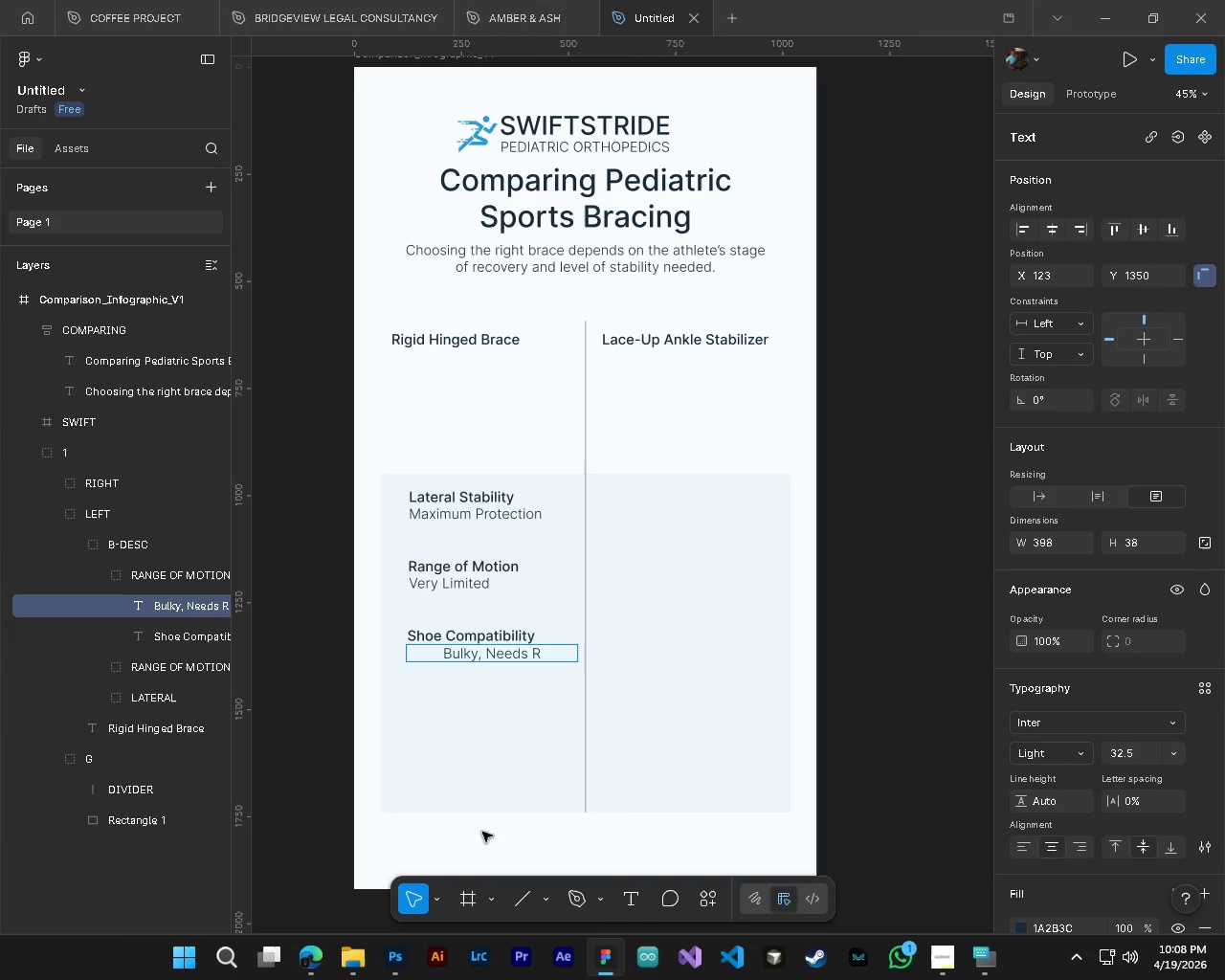 
hold_key(key=ControlLeft, duration=3.34)
hold_key(key=AltLeft, duration=3.27)
scroll: coordinate [662, 779], scroll_direction: down, amount: 1.0
 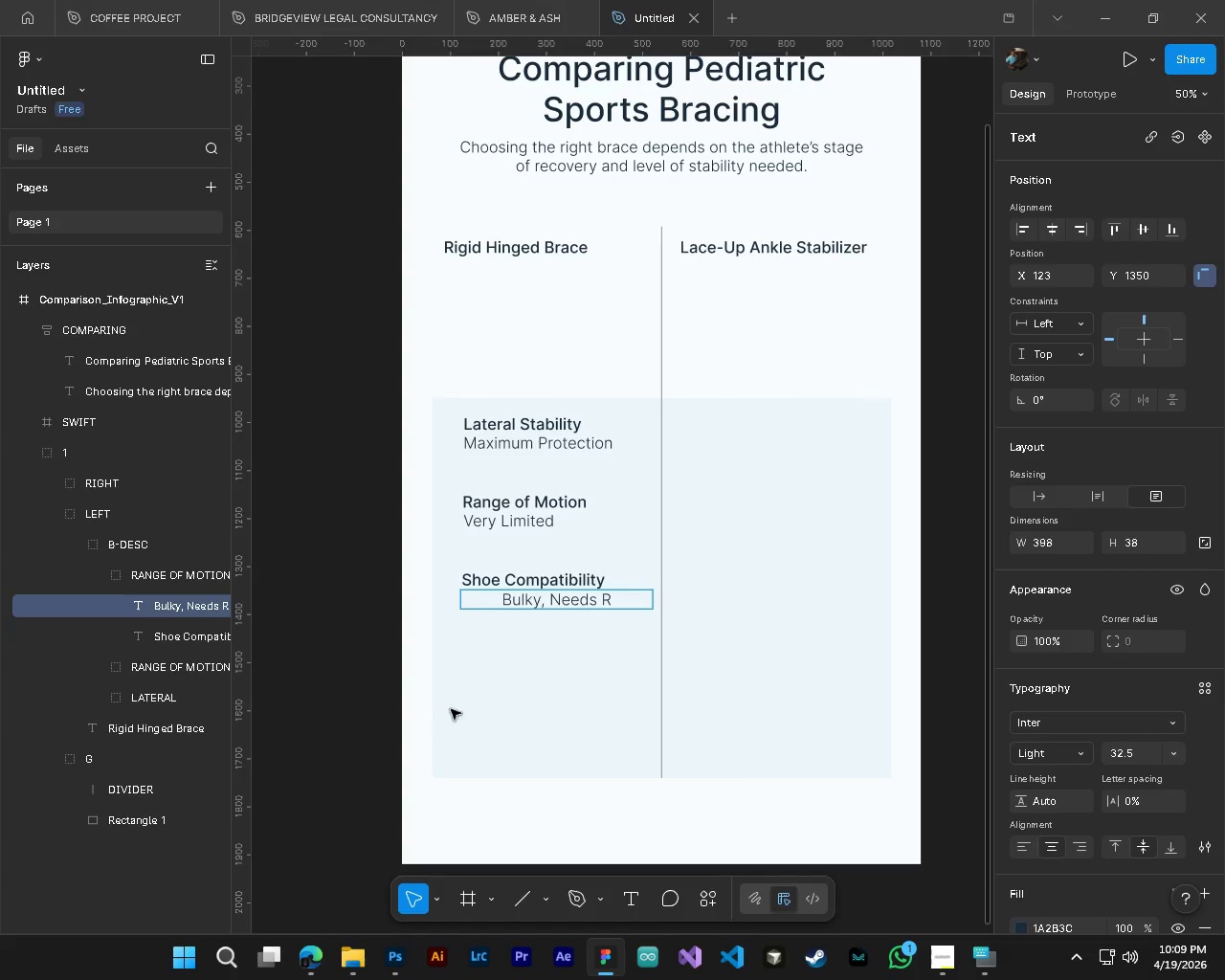 
hold_key(key=ControlLeft, duration=0.5)
 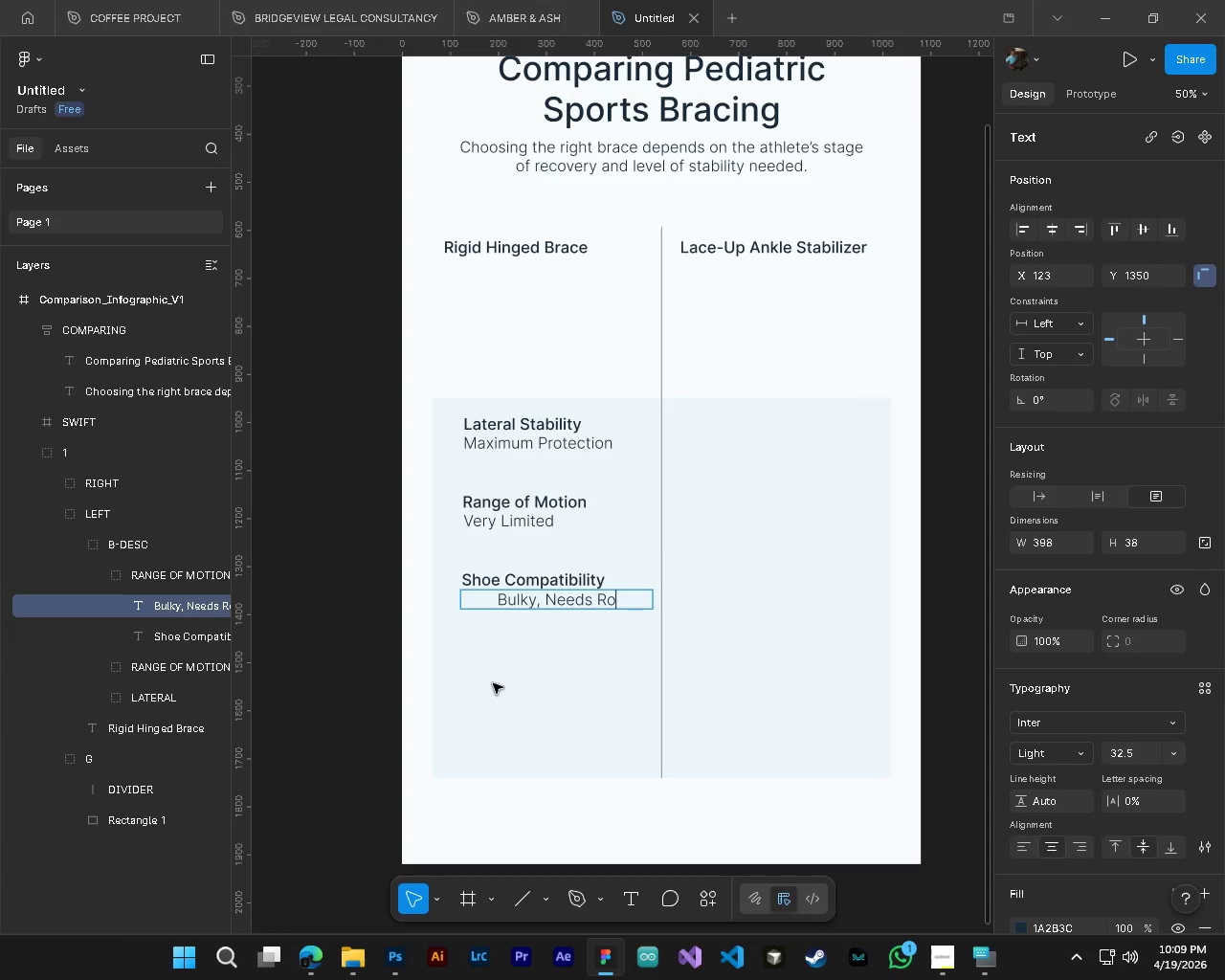 
hold_key(key=AltLeft, duration=0.34)
 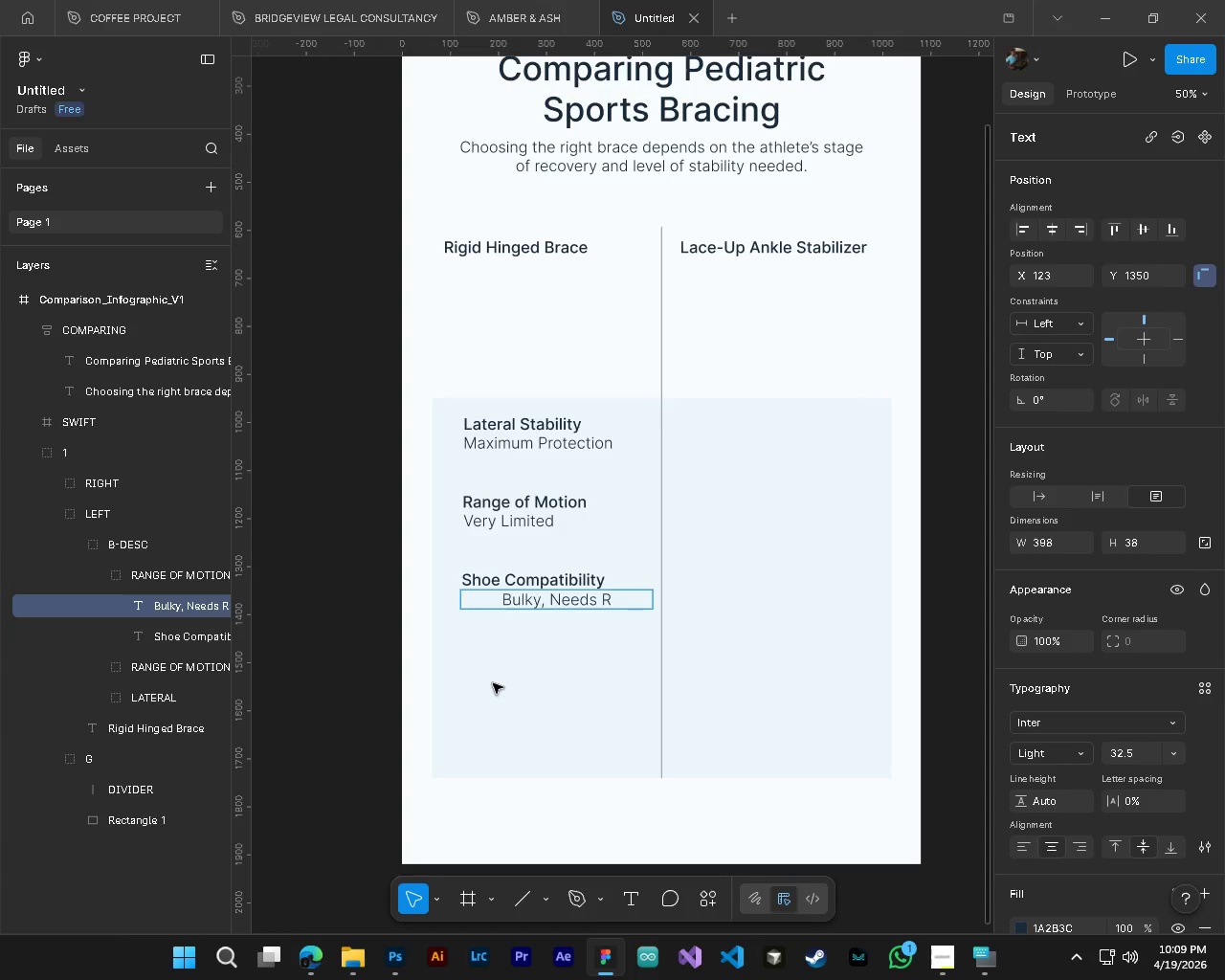 
type(oomy s)
key(Backspace)
key(Backspace)
key(Backspace)
key(Backspace)
key(Backspace)
key(Backspace)
key(Backspace)
key(Backspace)
key(Backspace)
key(Backspace)
key(Backspace)
key(Backspace)
key(Backspace)
type(NEE)
key(Backspace)
key(Backspace)
key(Backspace)
type(needs roomy shoes)
 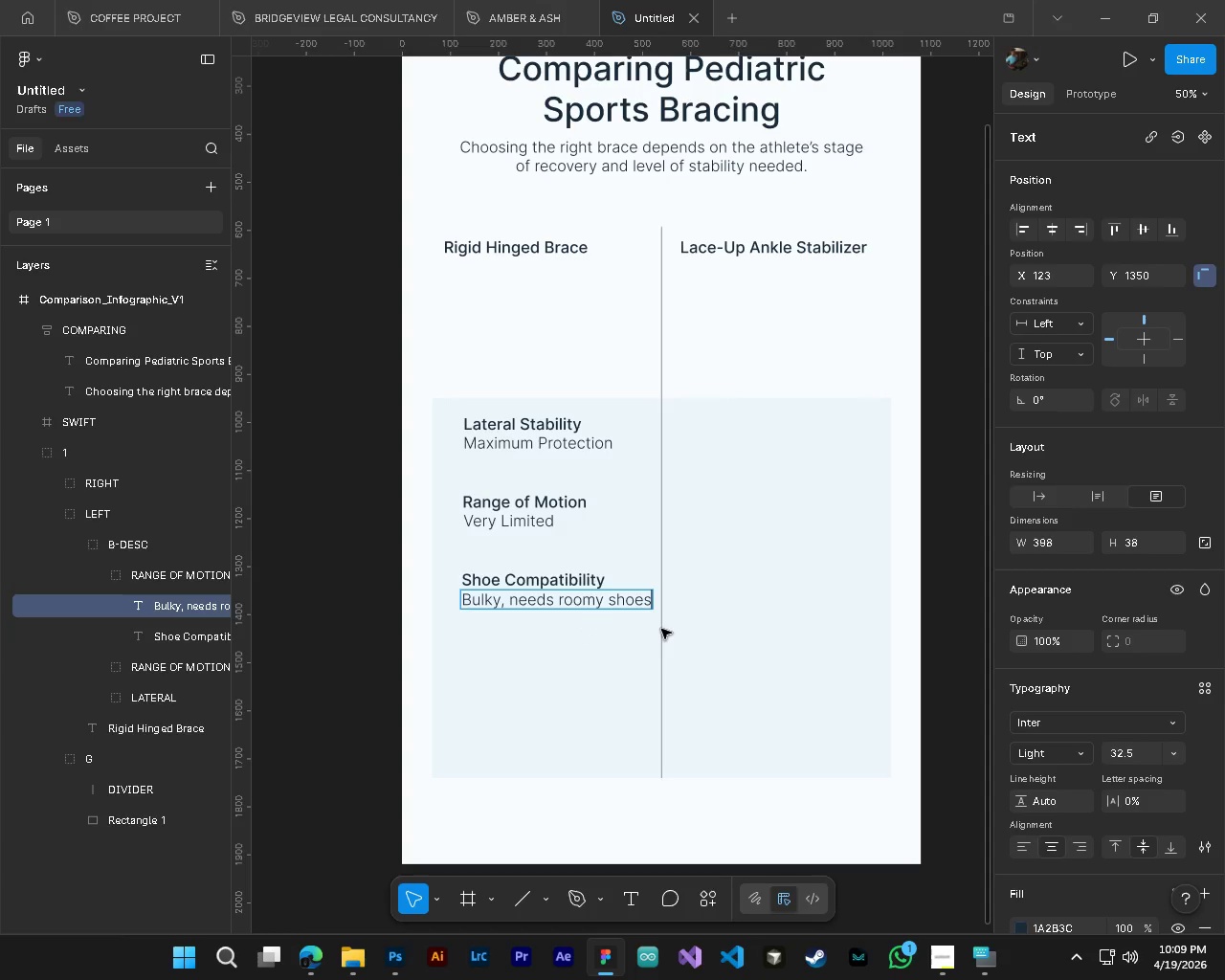 
wait(7.02)
 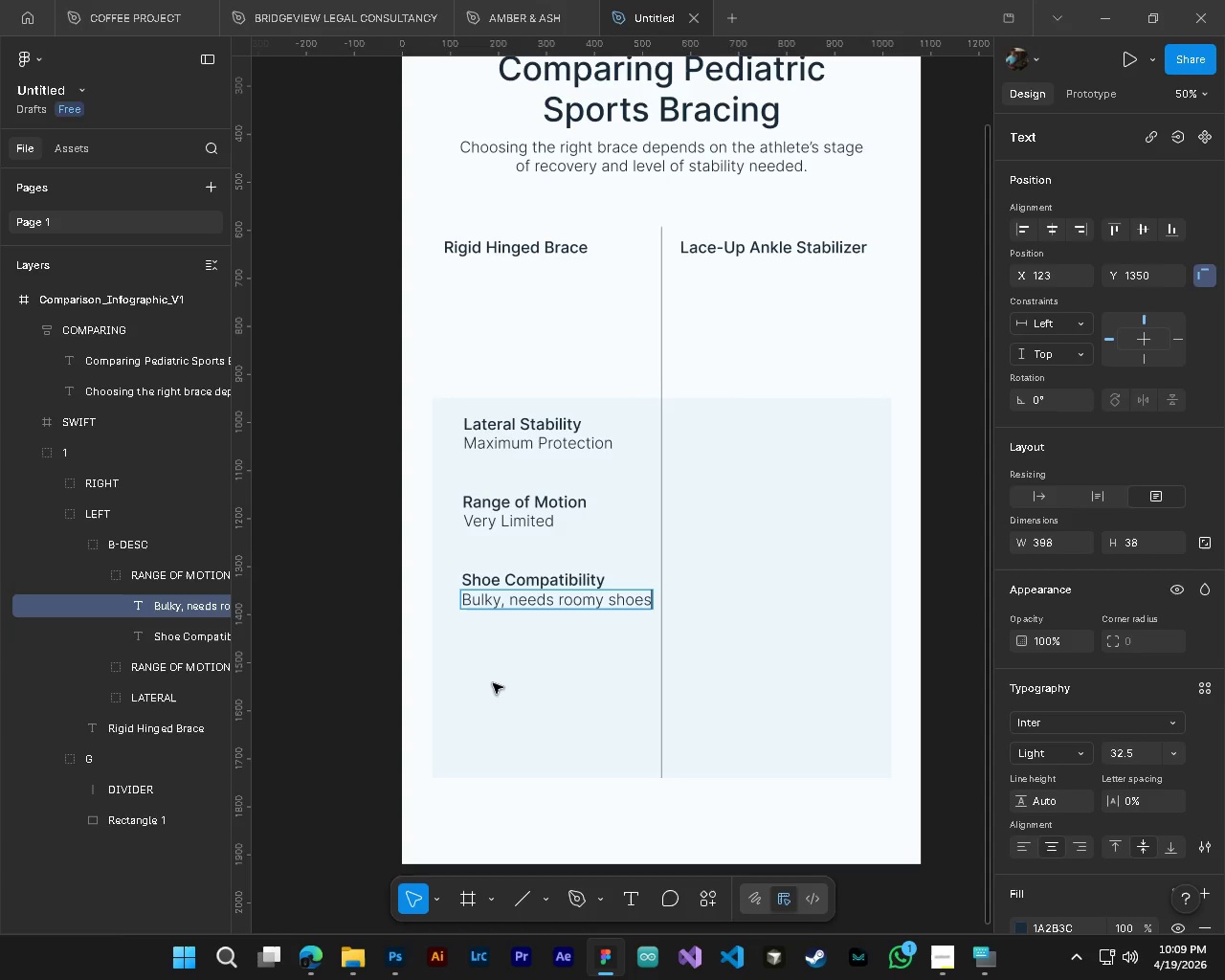 
key(Control+A)
 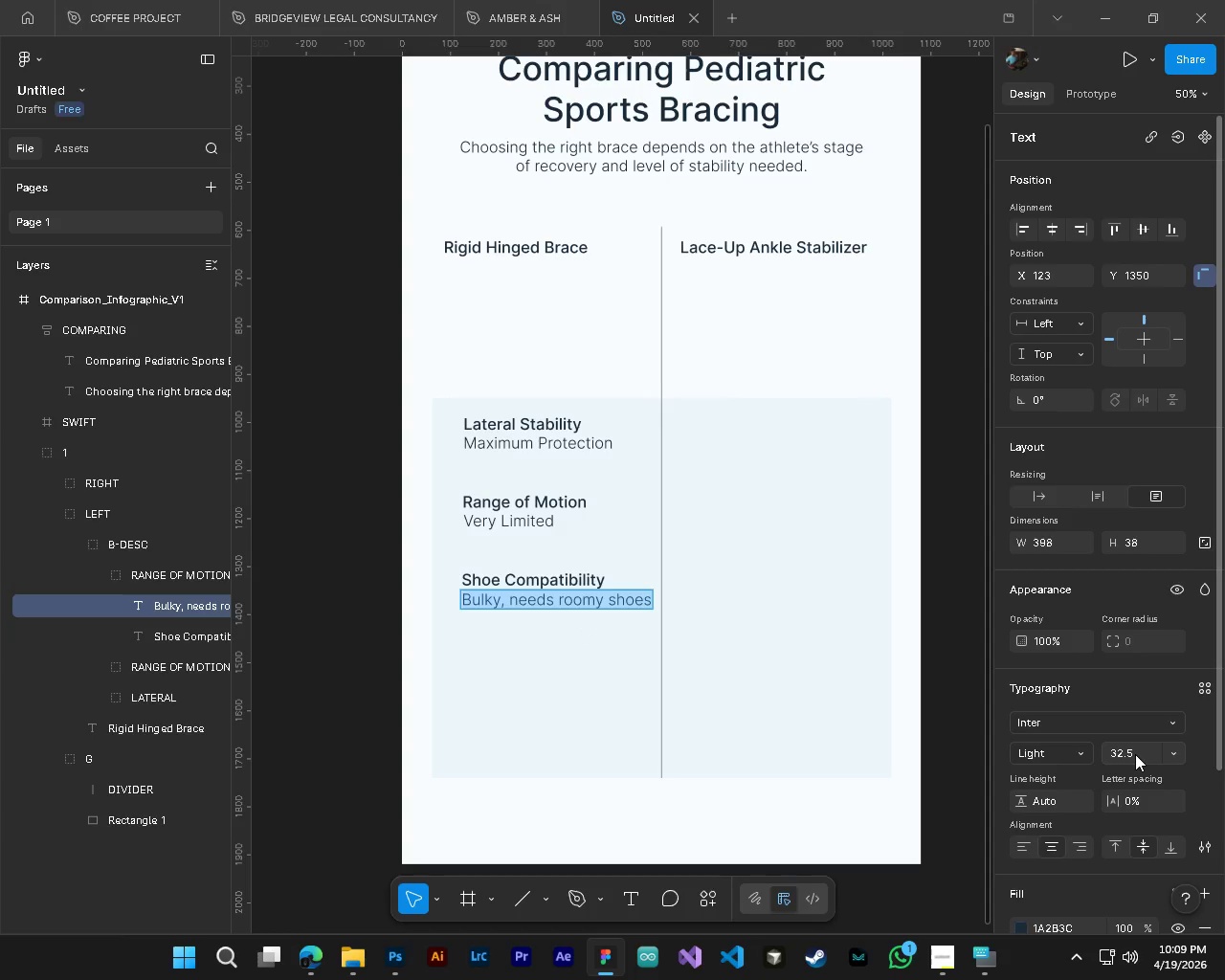 
left_click([1135, 754])
 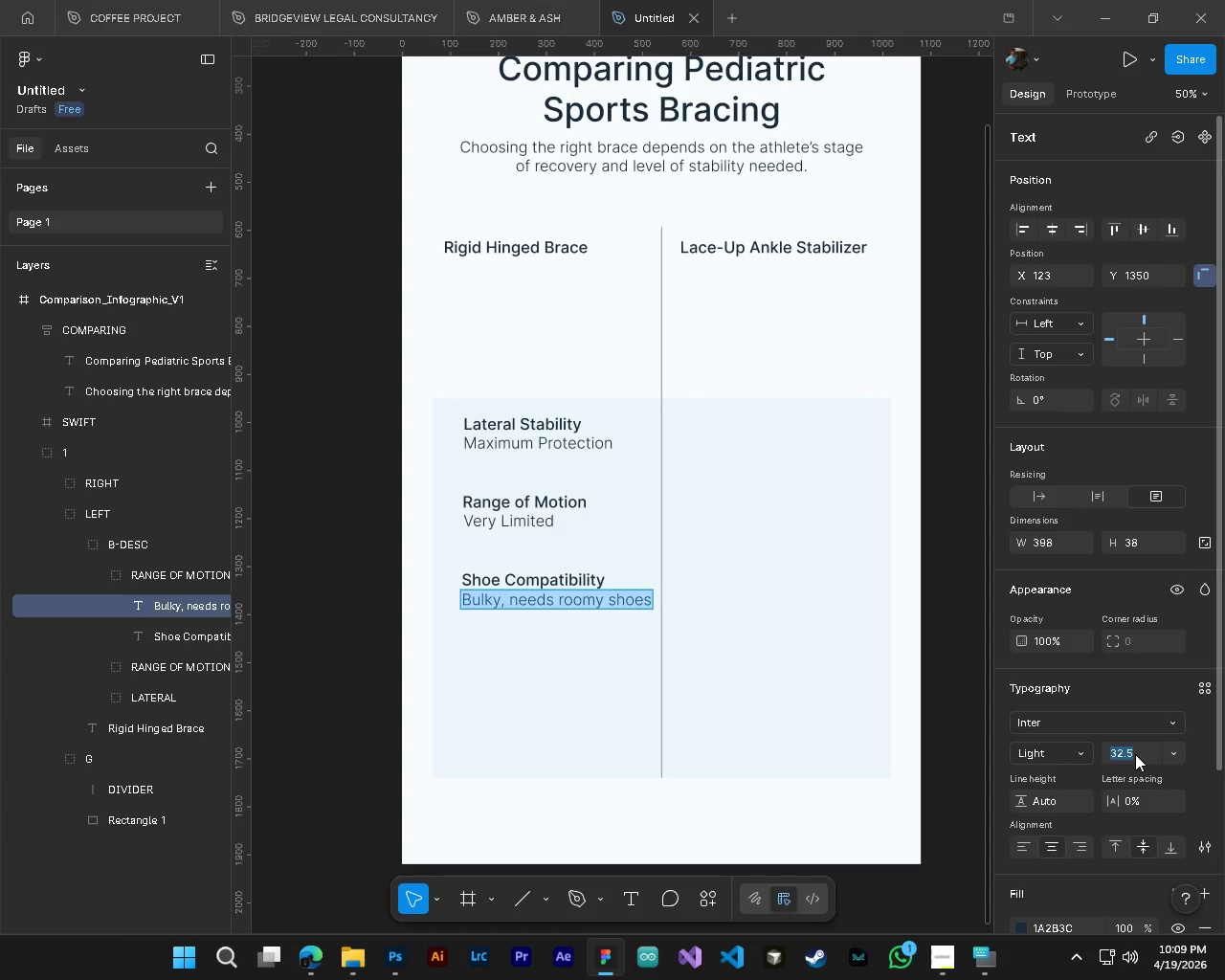 
key(Control+Numpad3)
 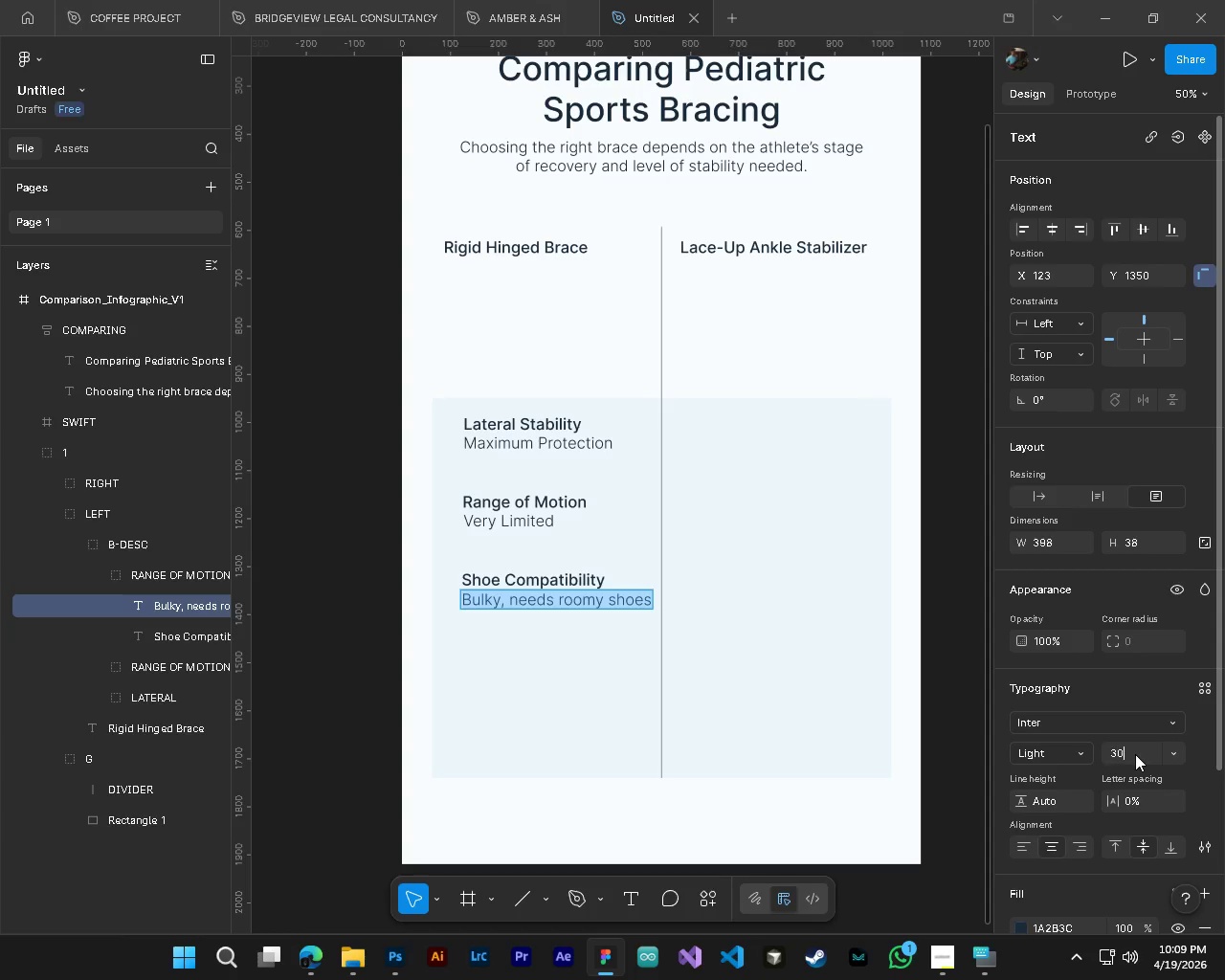 
key(Numpad0)
 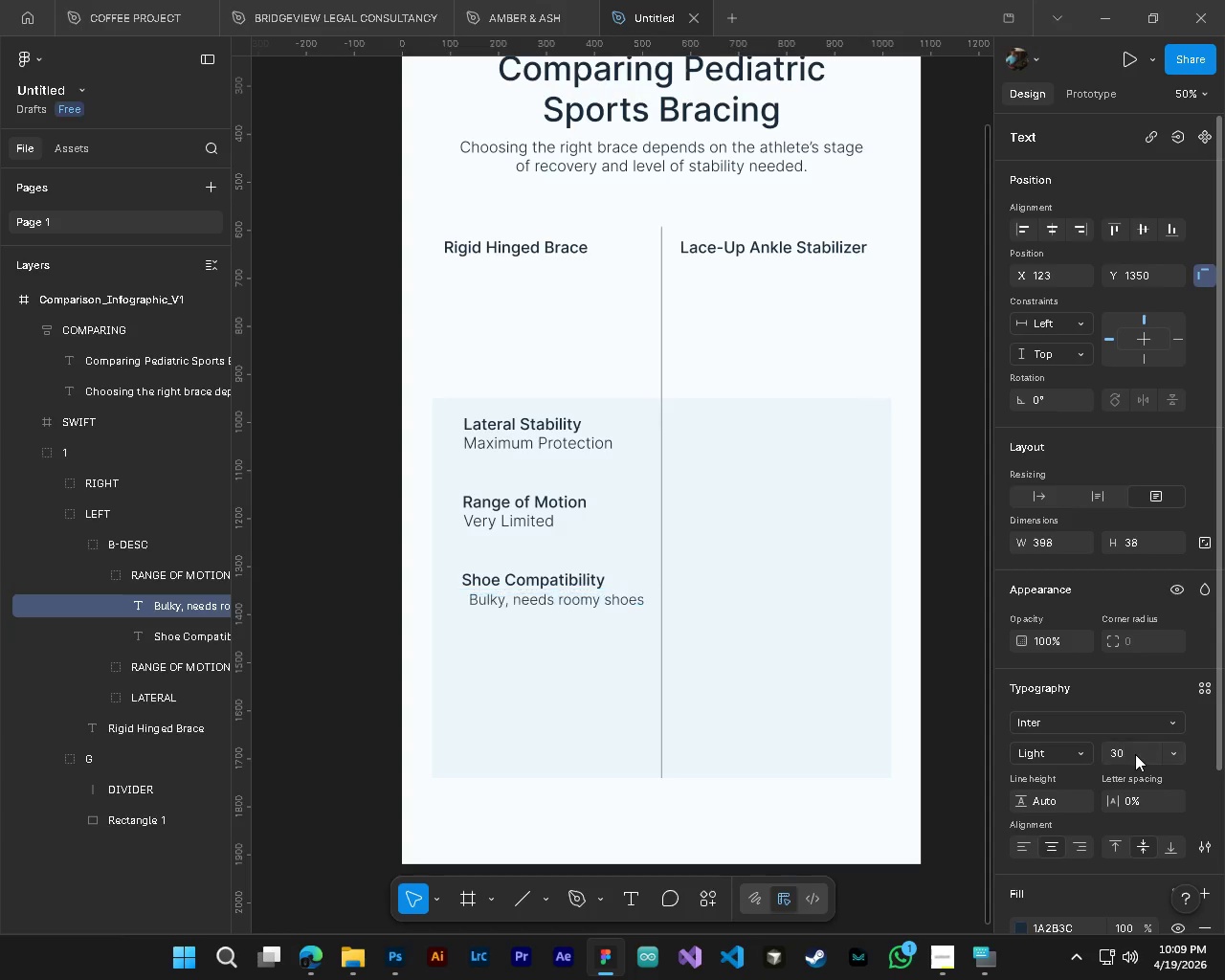 
key(NumpadEnter)
 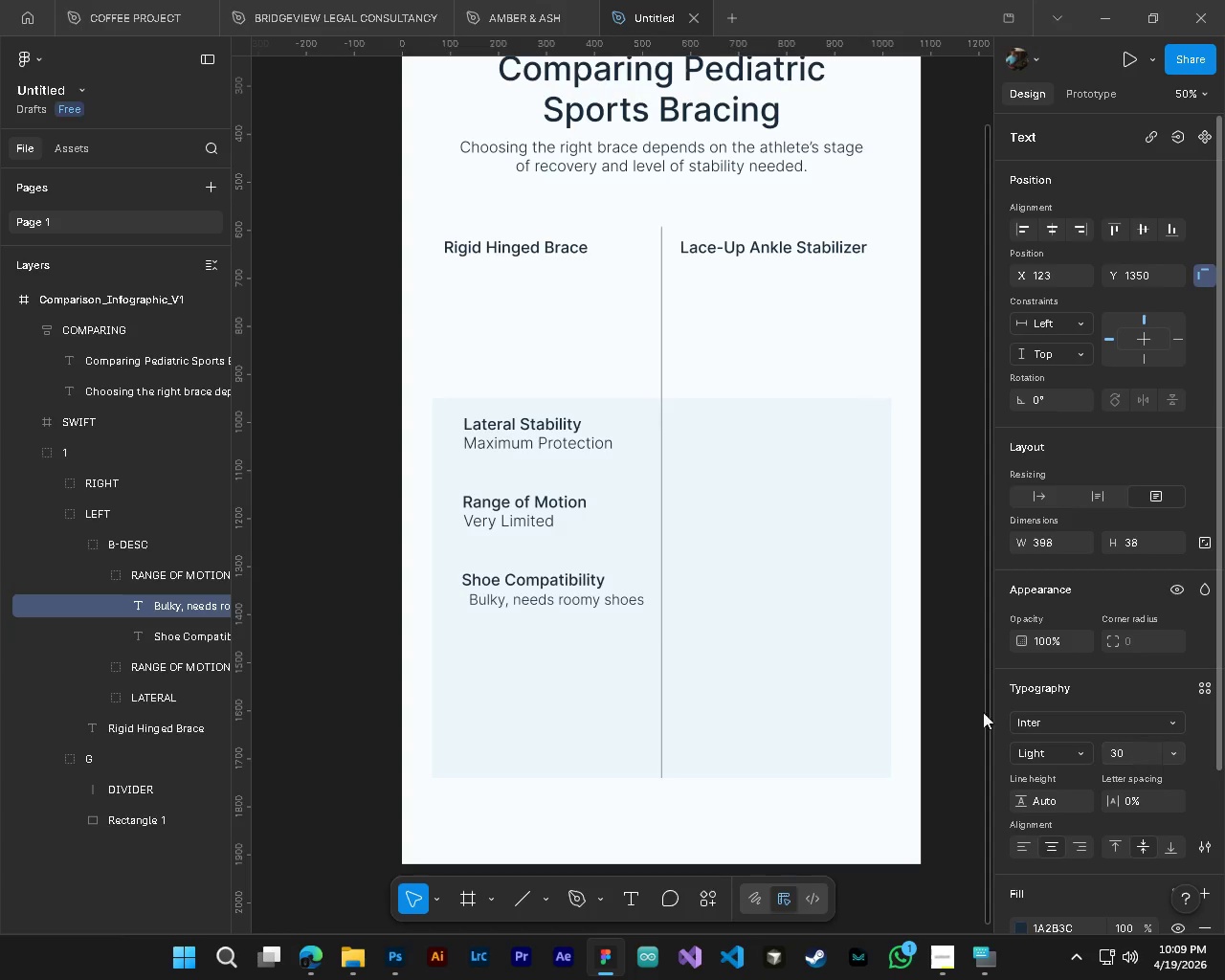 
hold_key(key=ControlLeft, duration=0.66)
hold_key(key=AltLeft, duration=0.56)
scroll: coordinate [562, 602], scroll_direction: up, amount: 4.0
 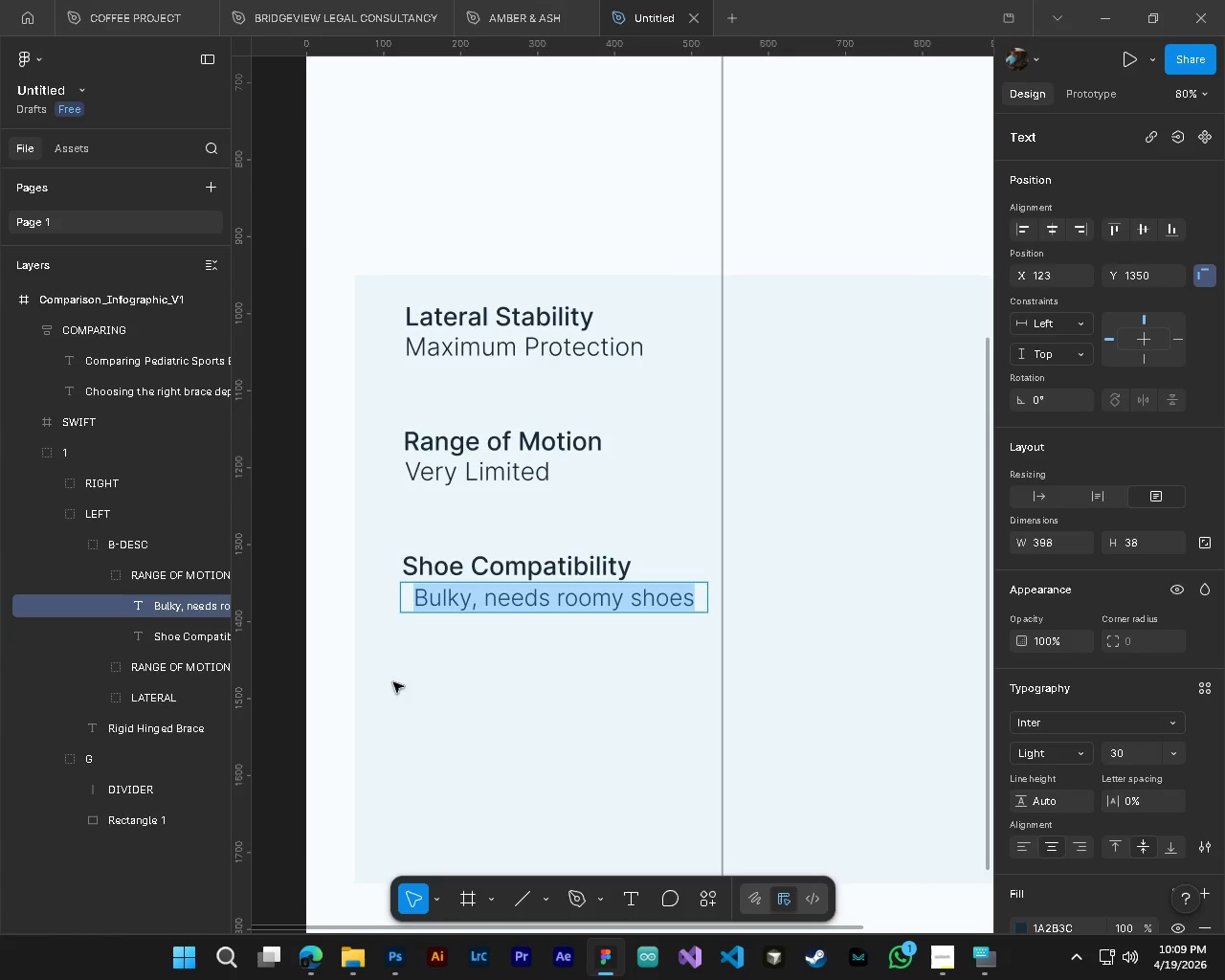 
left_click([568, 678])
 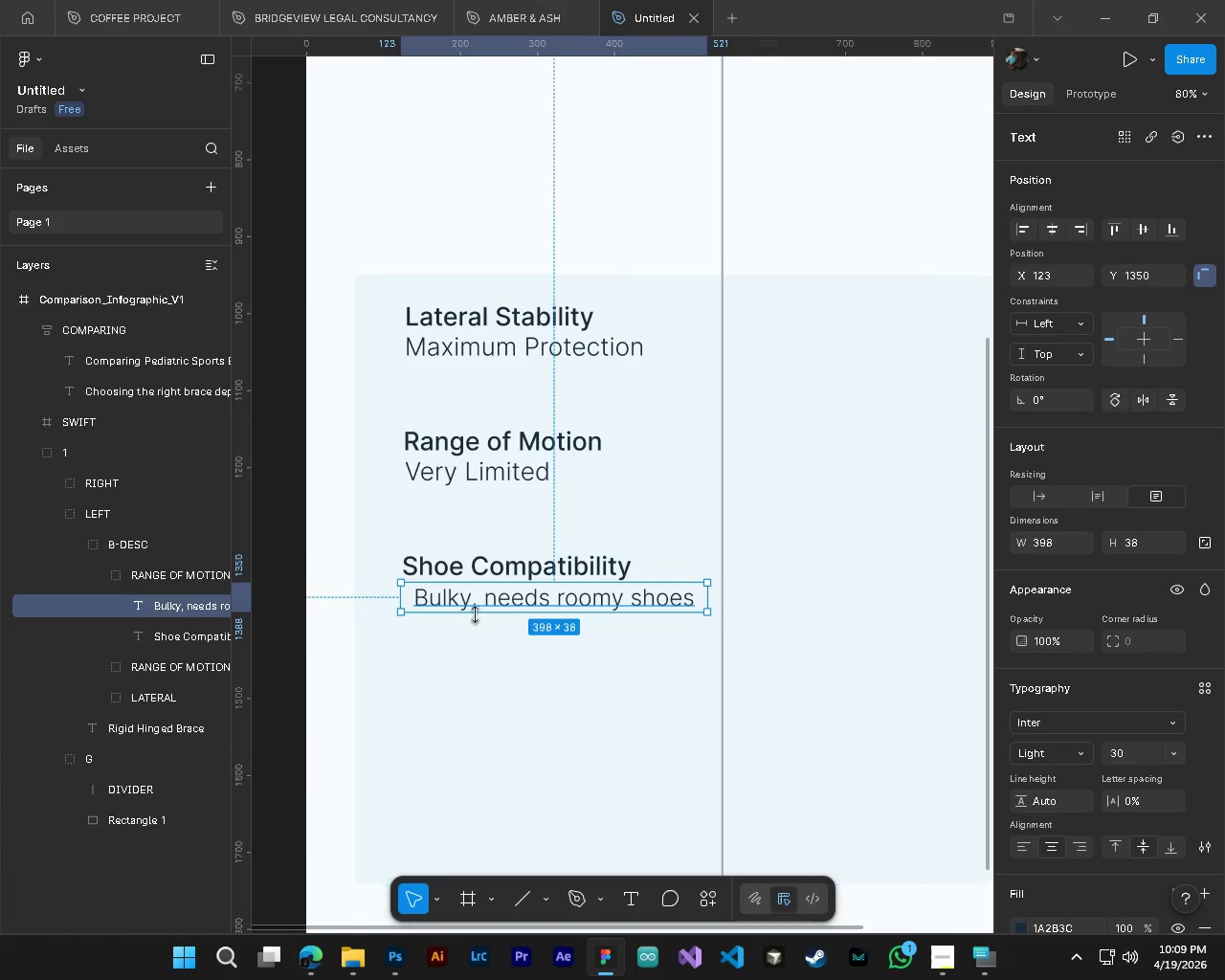 
hold_key(key=ControlLeft, duration=0.44)
hold_key(key=AltLeft, duration=0.34)
scroll: coordinate [475, 614], scroll_direction: up, amount: 4.0
 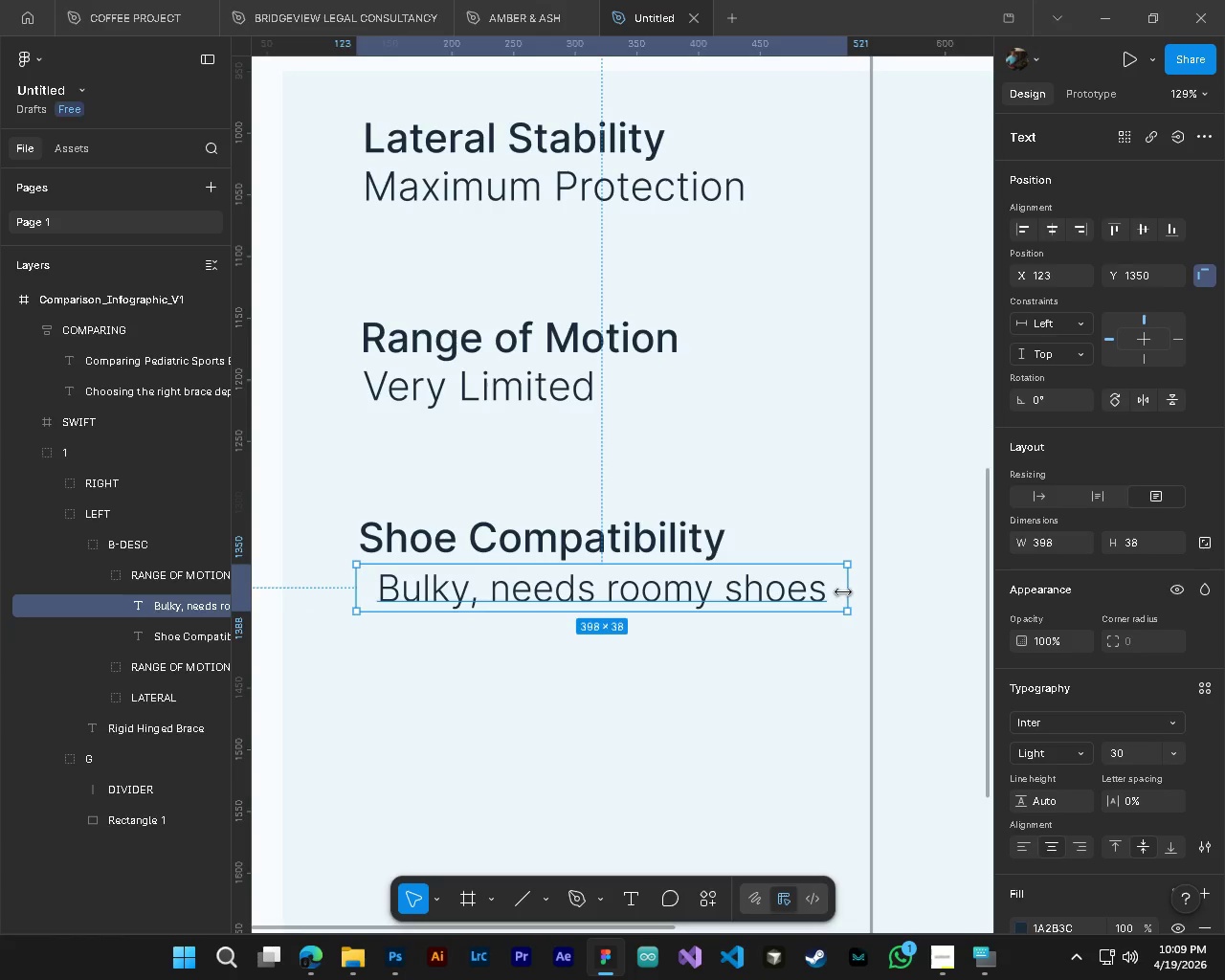 
left_click_drag(start_coordinate=[848, 591], to_coordinate=[809, 595])
 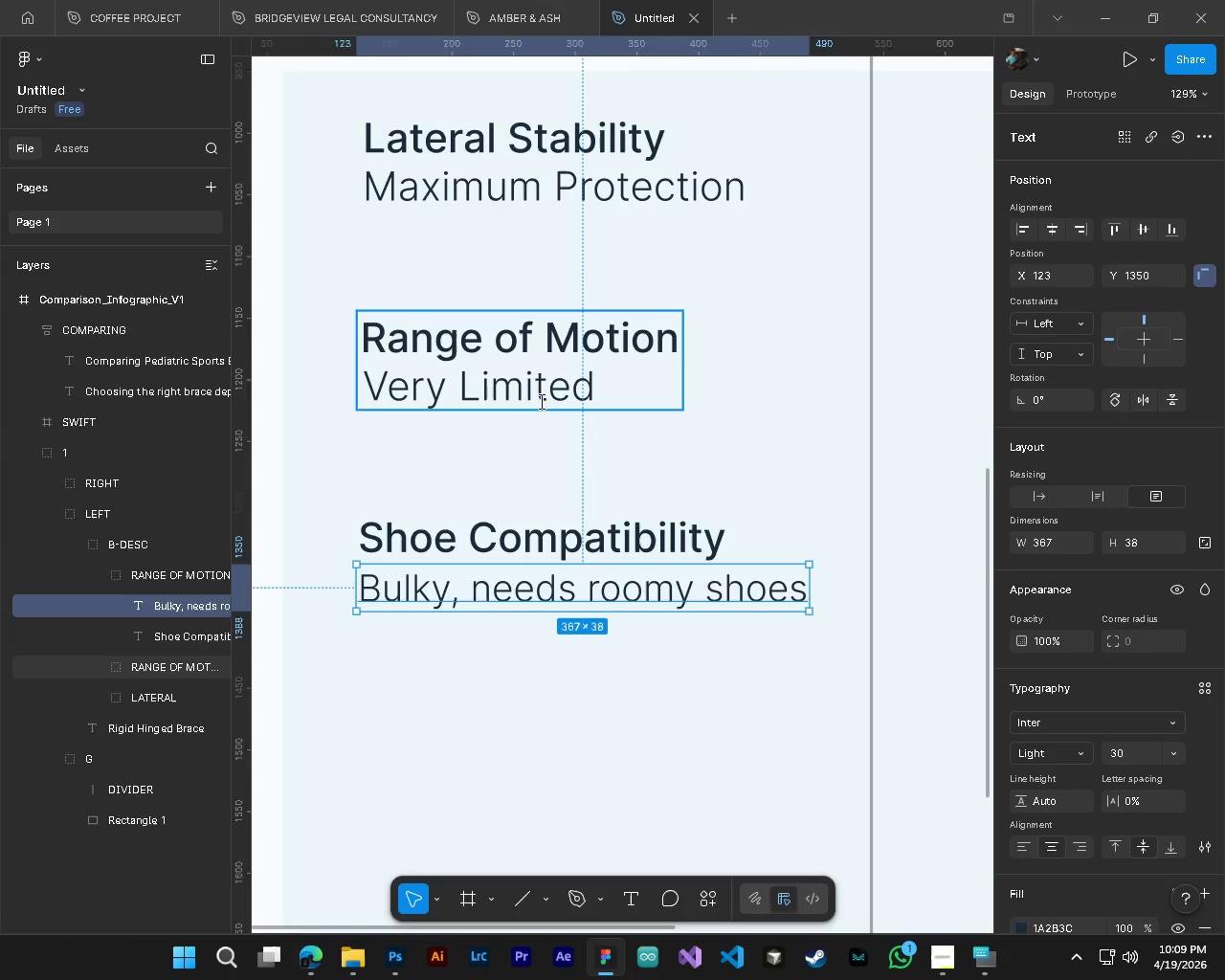 
key(T)
 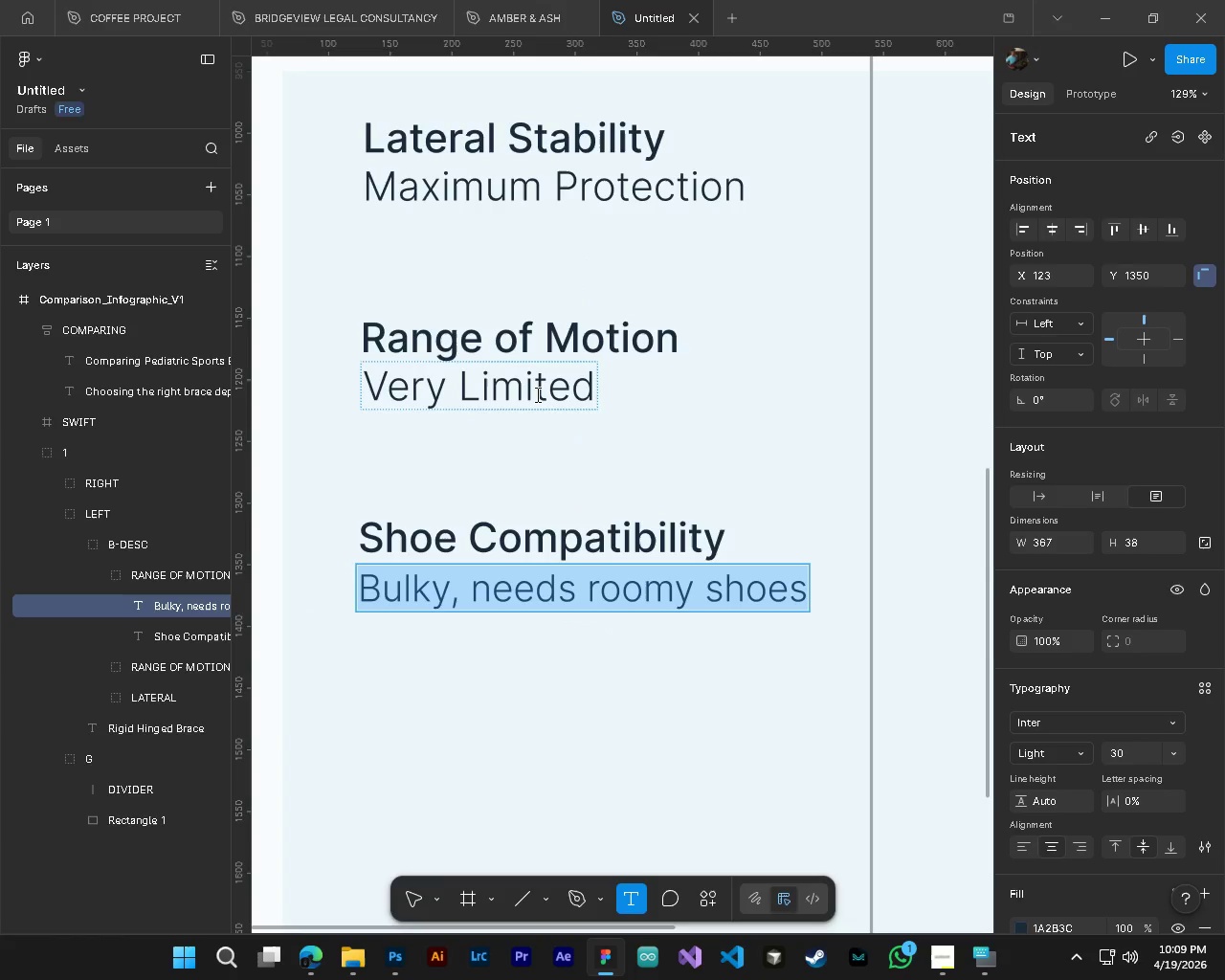 
left_click([536, 394])
 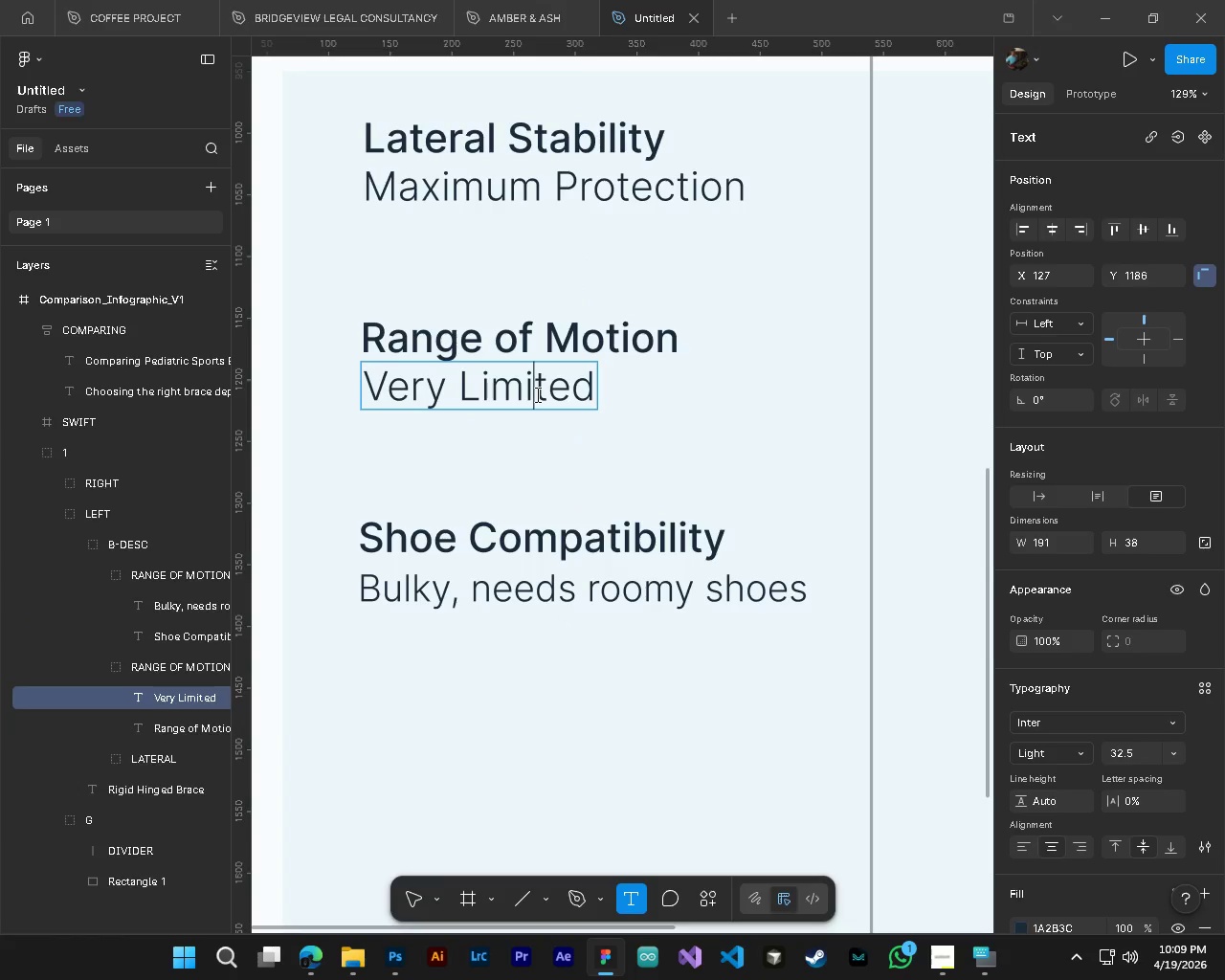 
key(Control+A)
 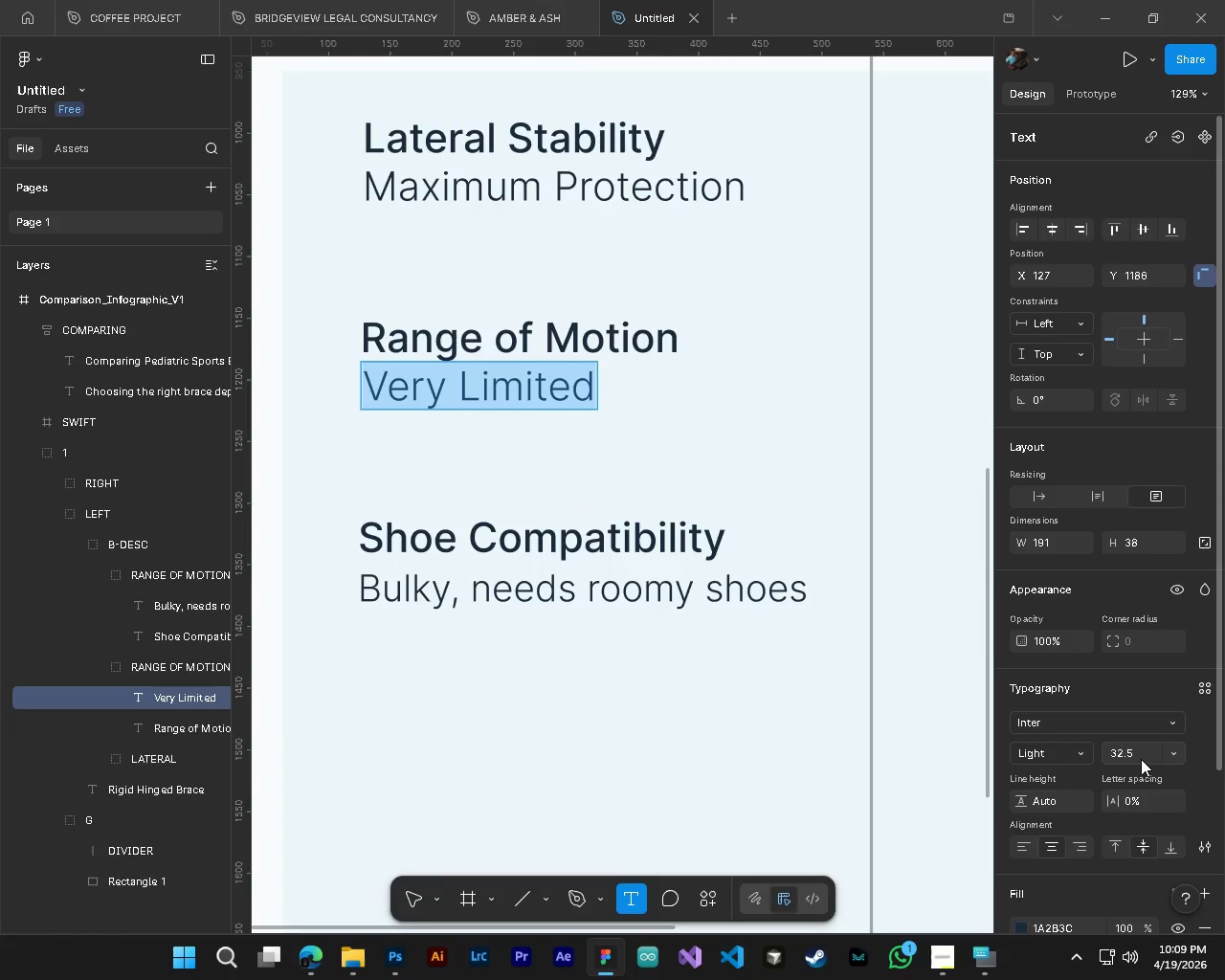 
left_click([1141, 759])
 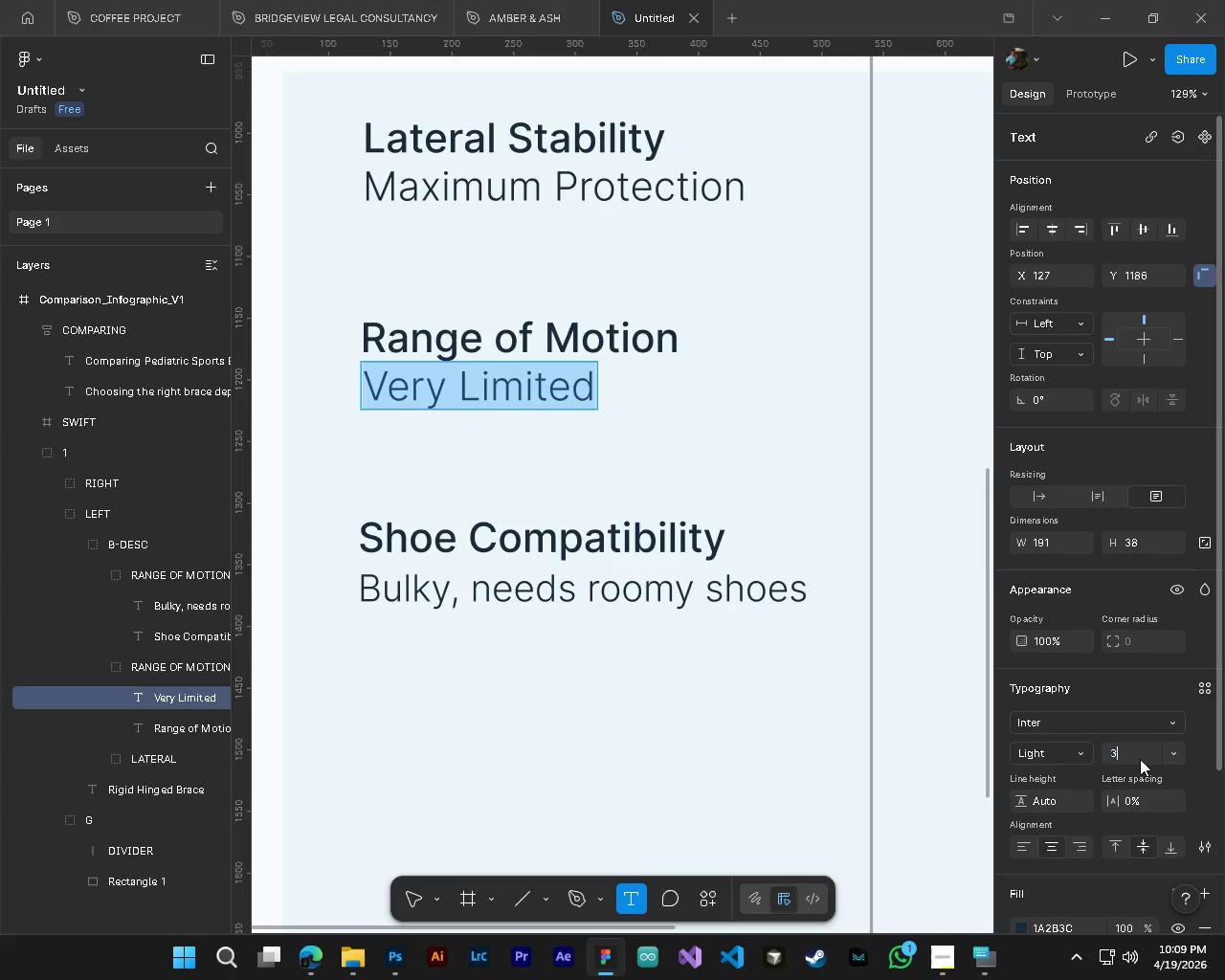 
key(Numpad3)
 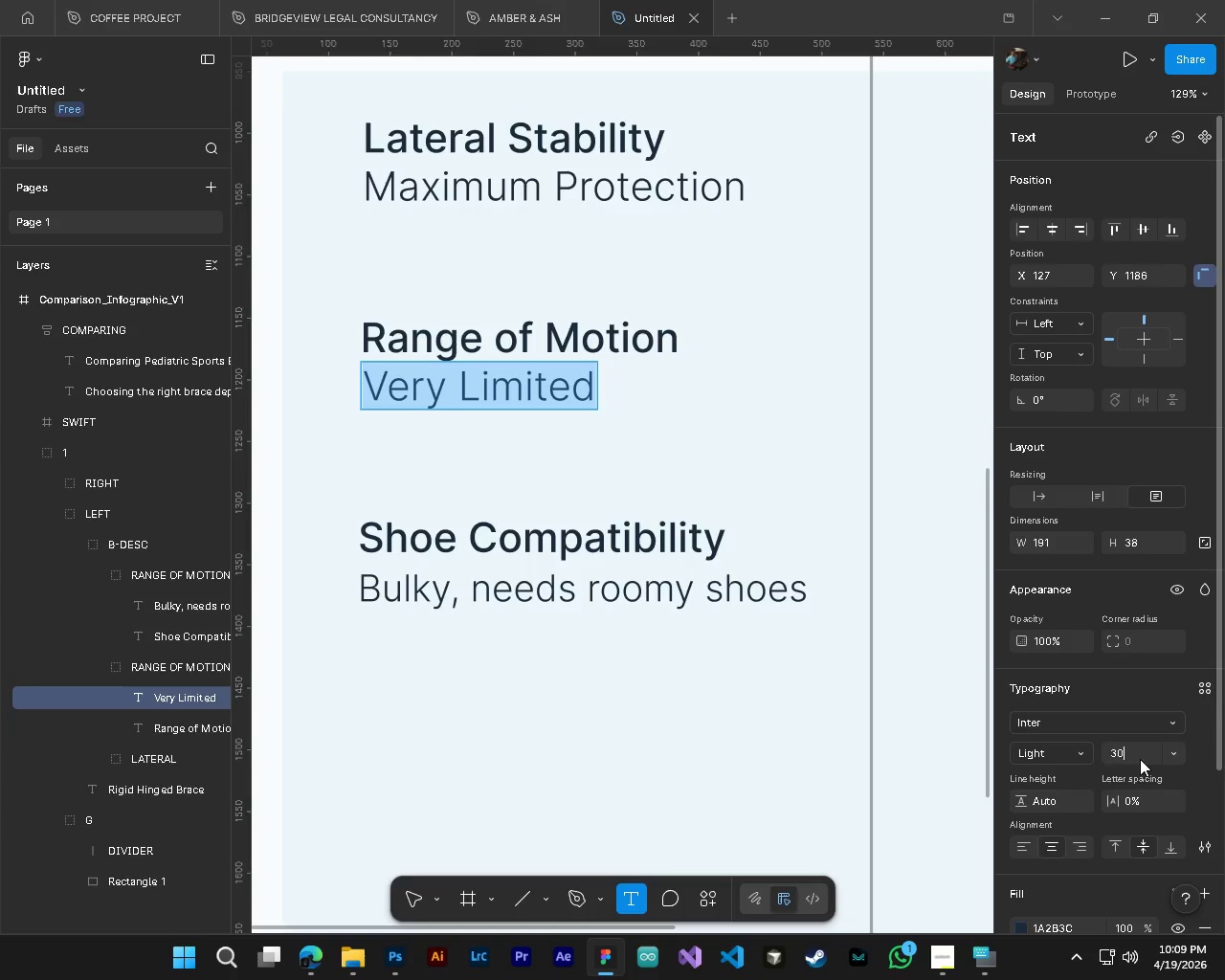 
key(Numpad0)
 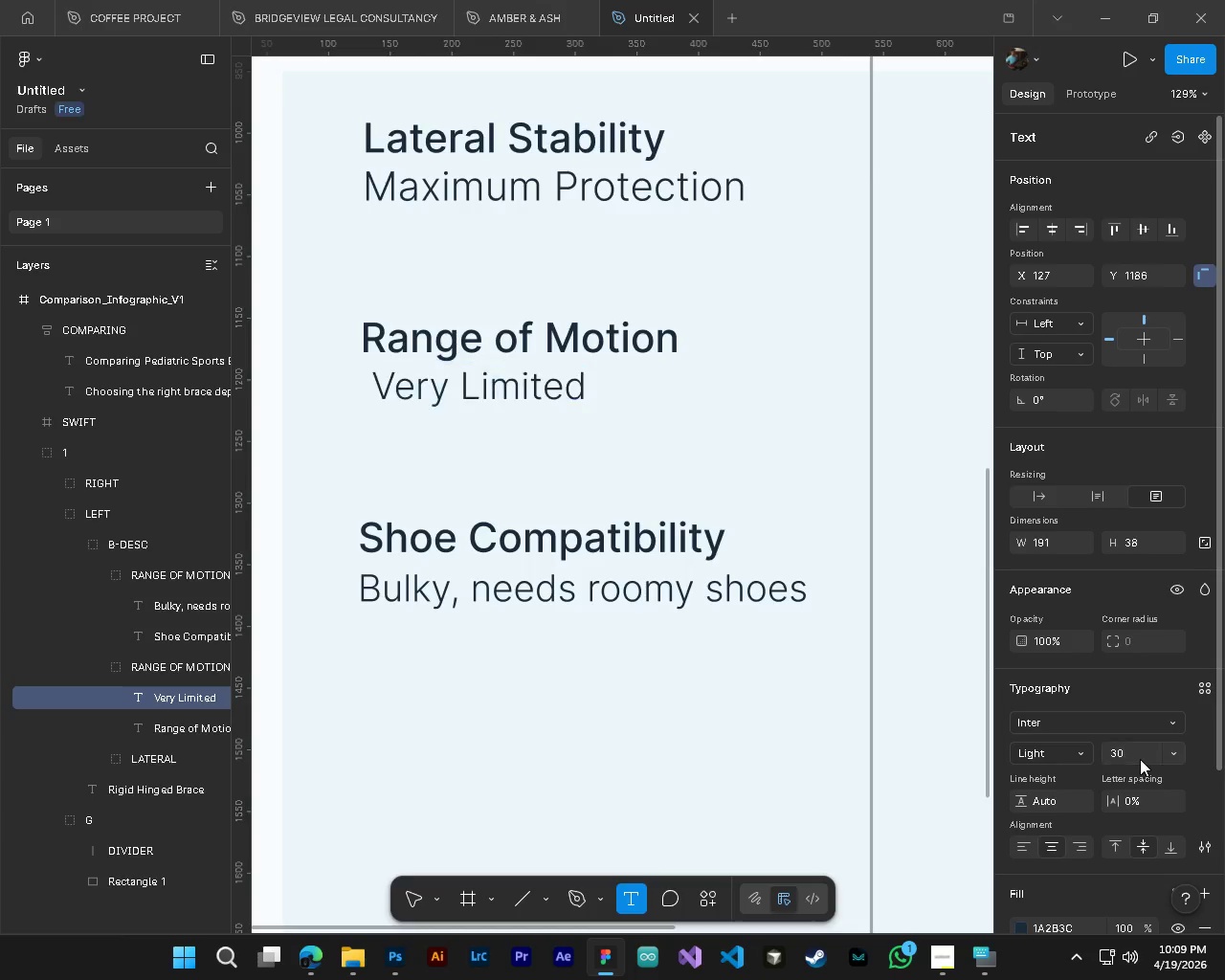 
key(NumpadEnter)
 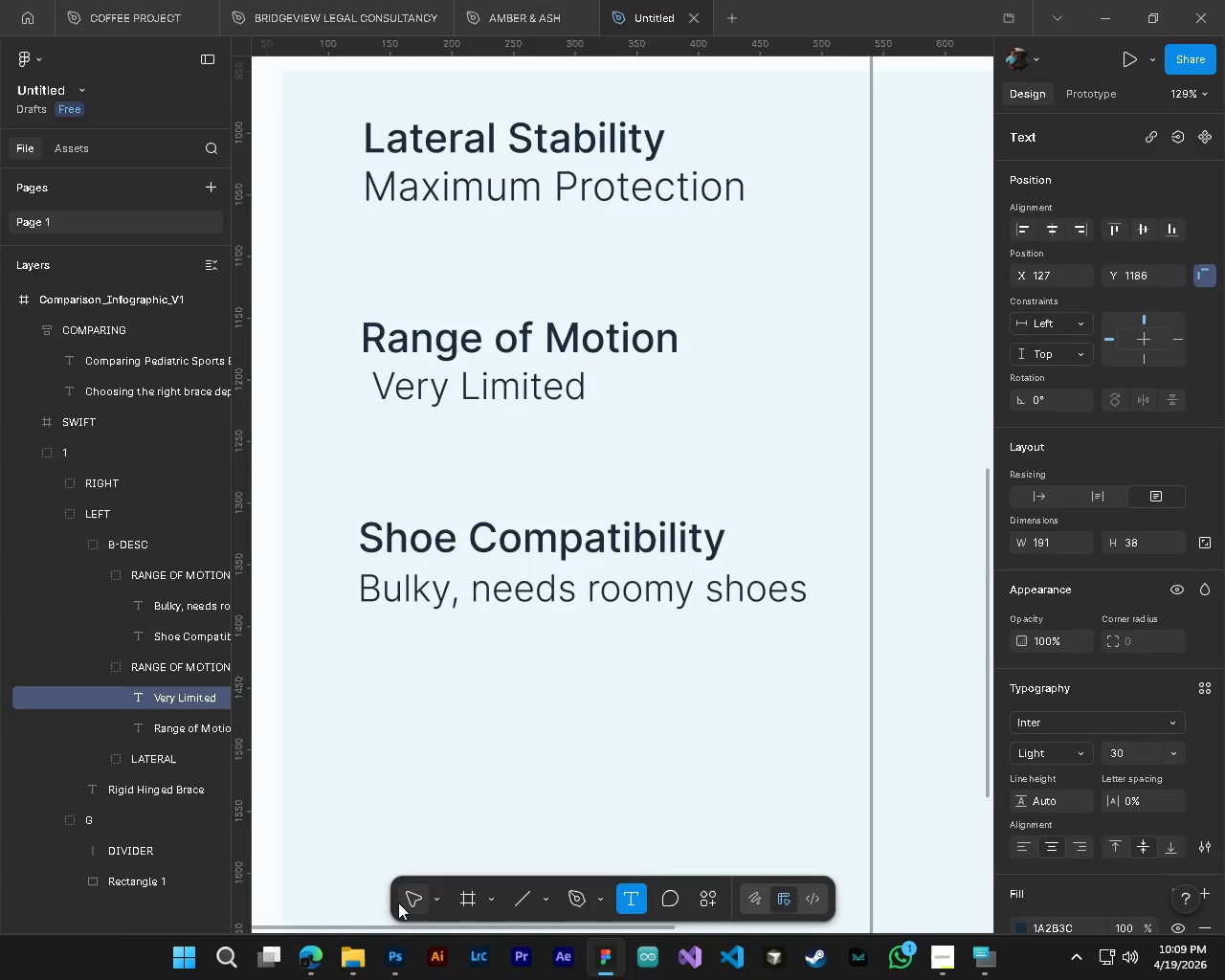 
left_click([399, 902])
 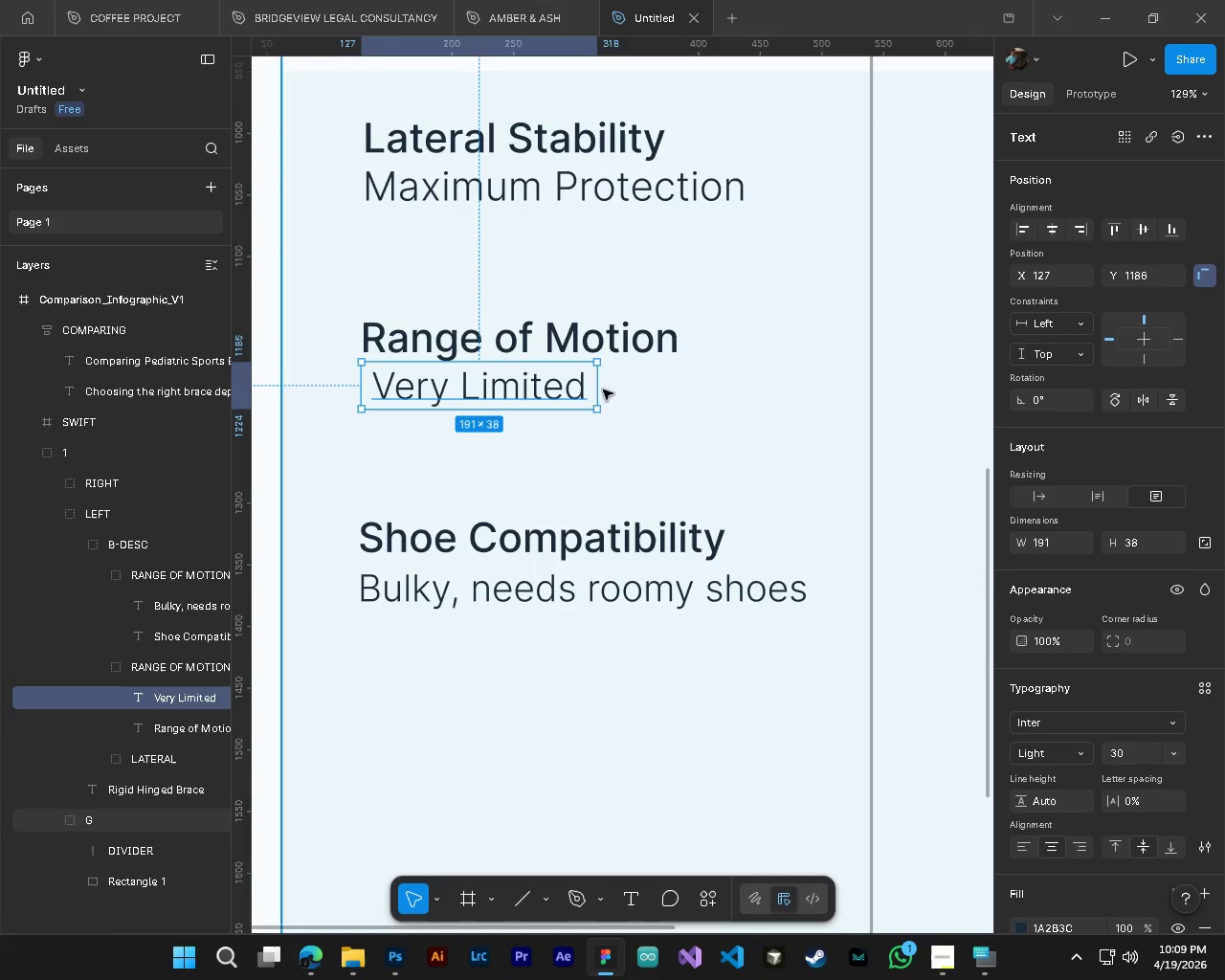 
left_click_drag(start_coordinate=[598, 390], to_coordinate=[582, 390])
 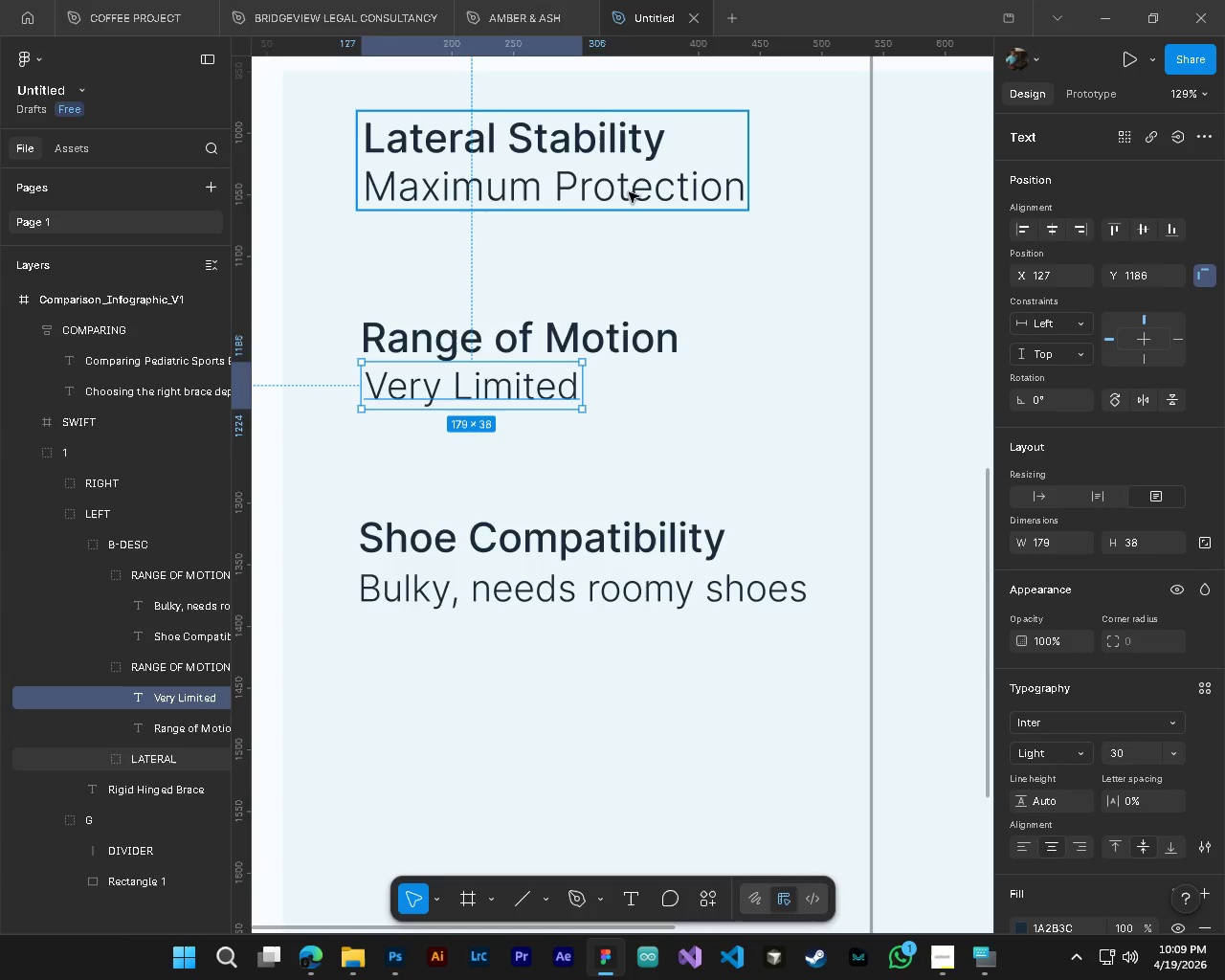 
key(T)
 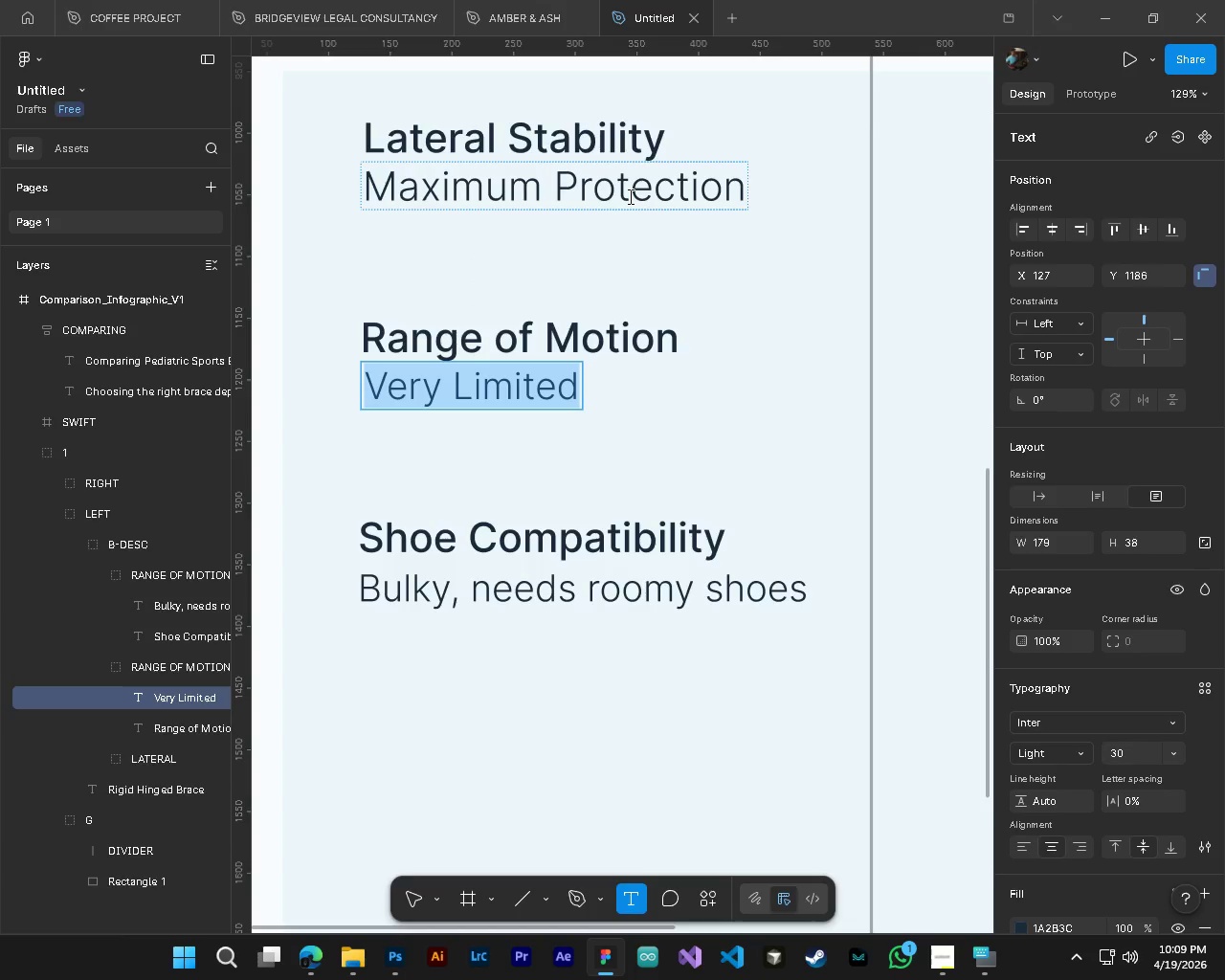 
left_click([629, 196])
 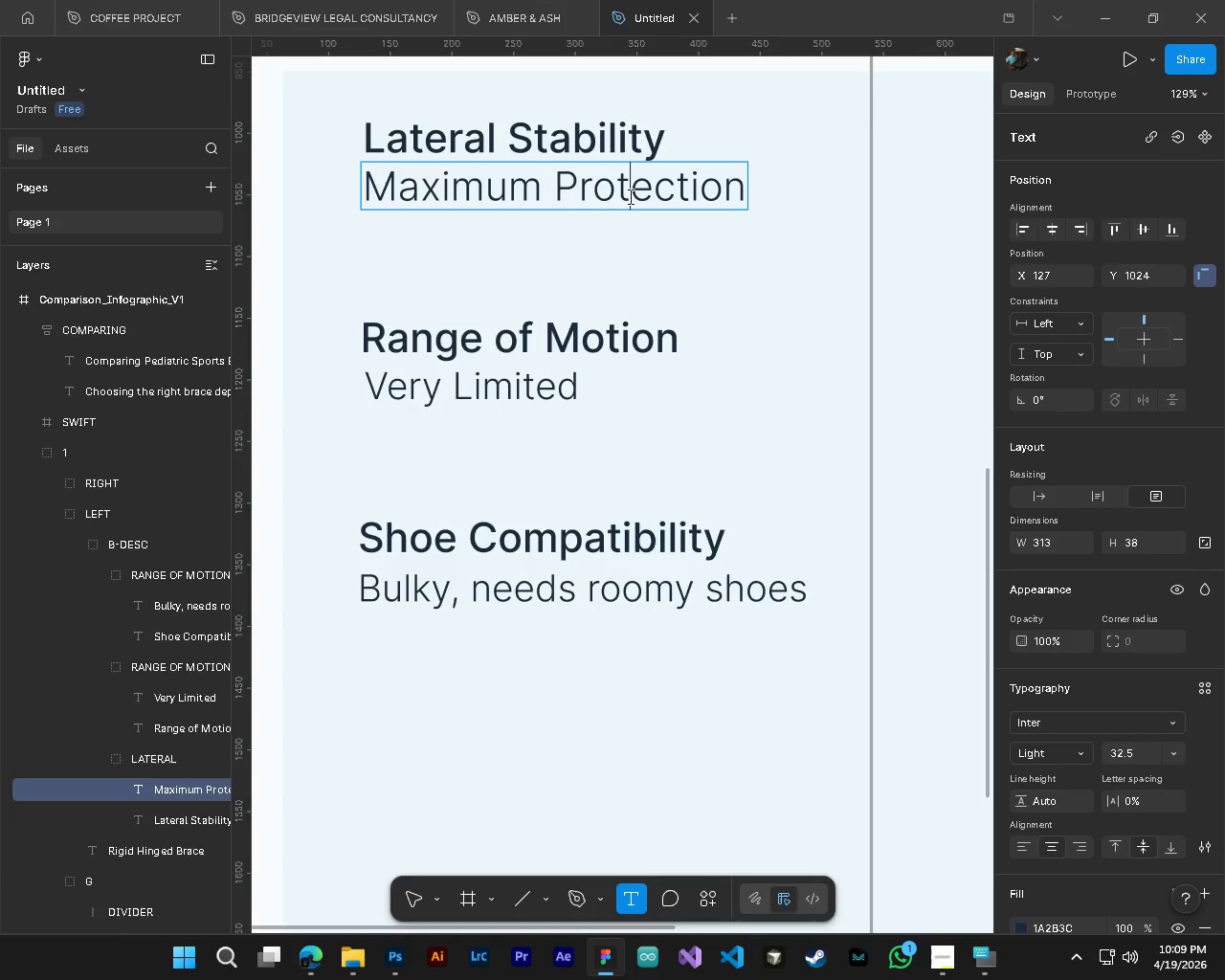 
key(Control+A)
 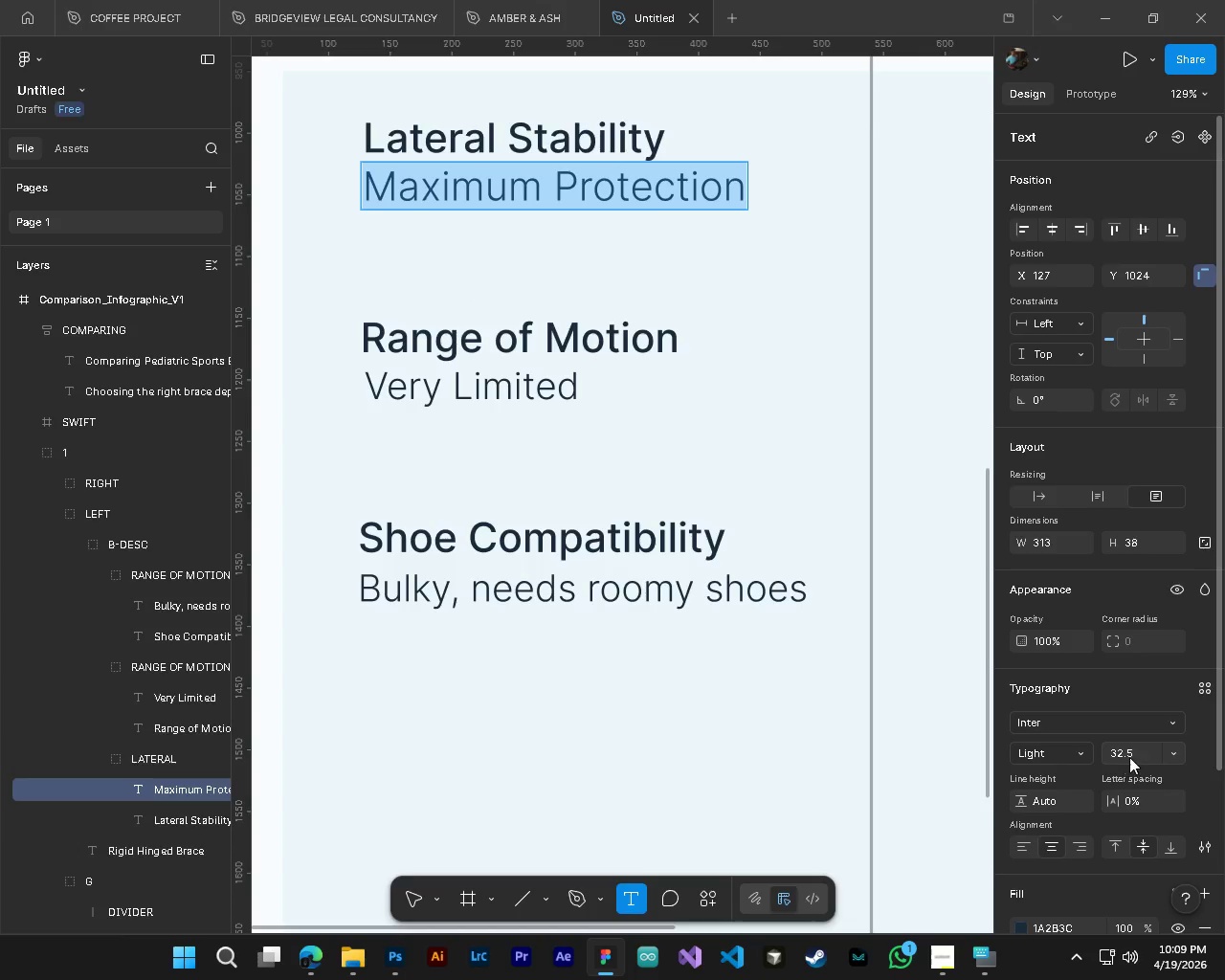 
left_click([1133, 756])
 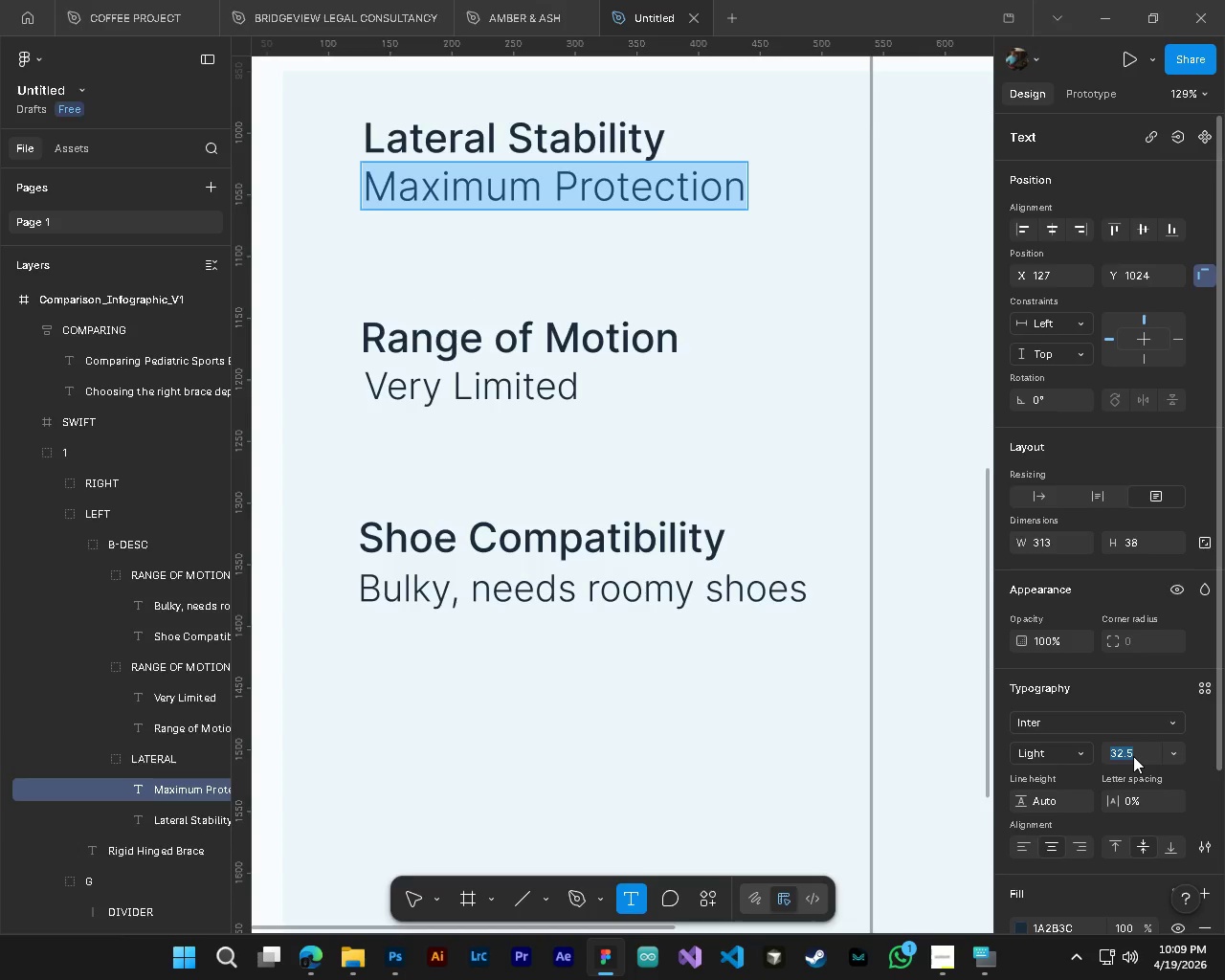 
key(Control+ControlLeft)
 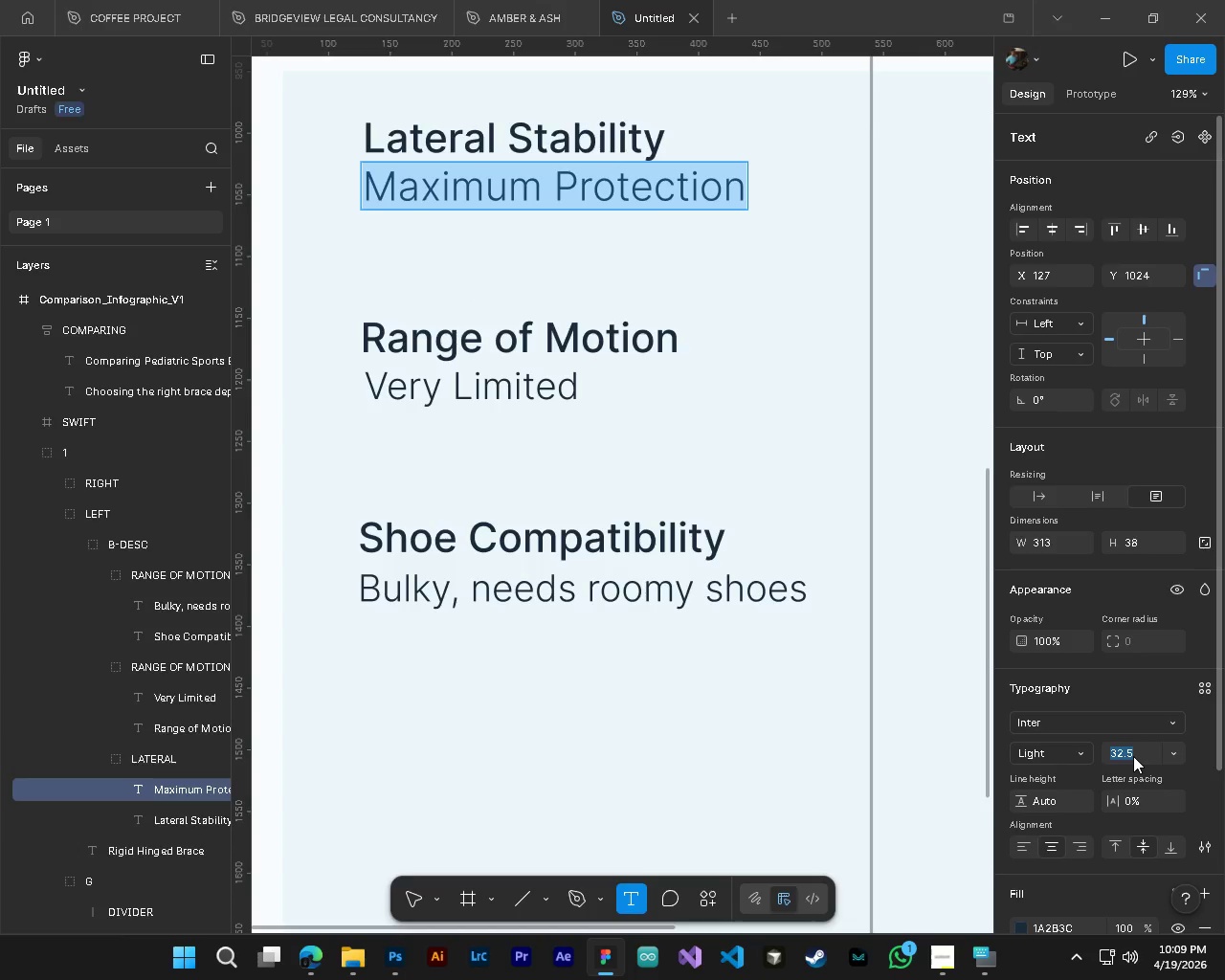 
key(Control+A)
 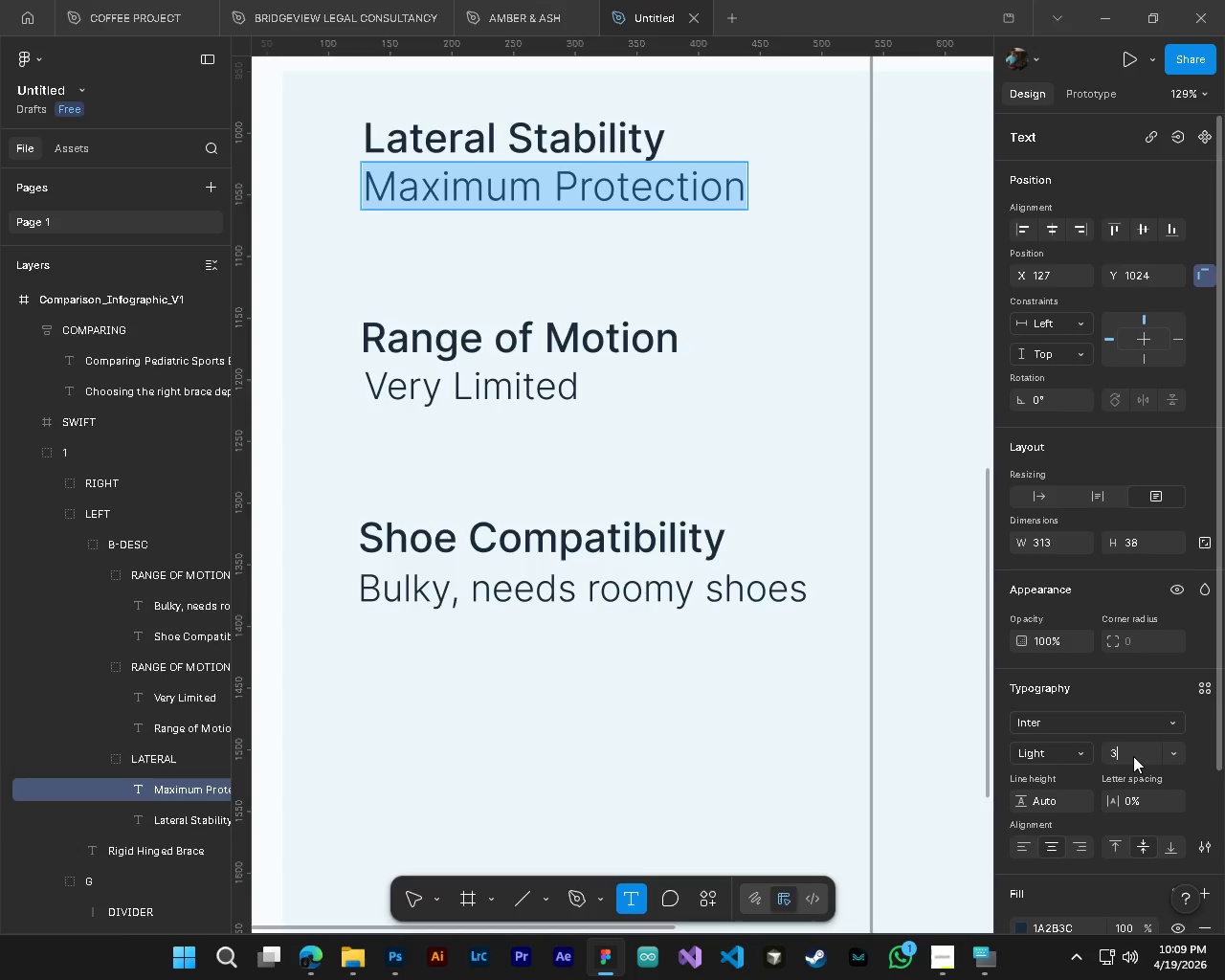 
key(Numpad3)
 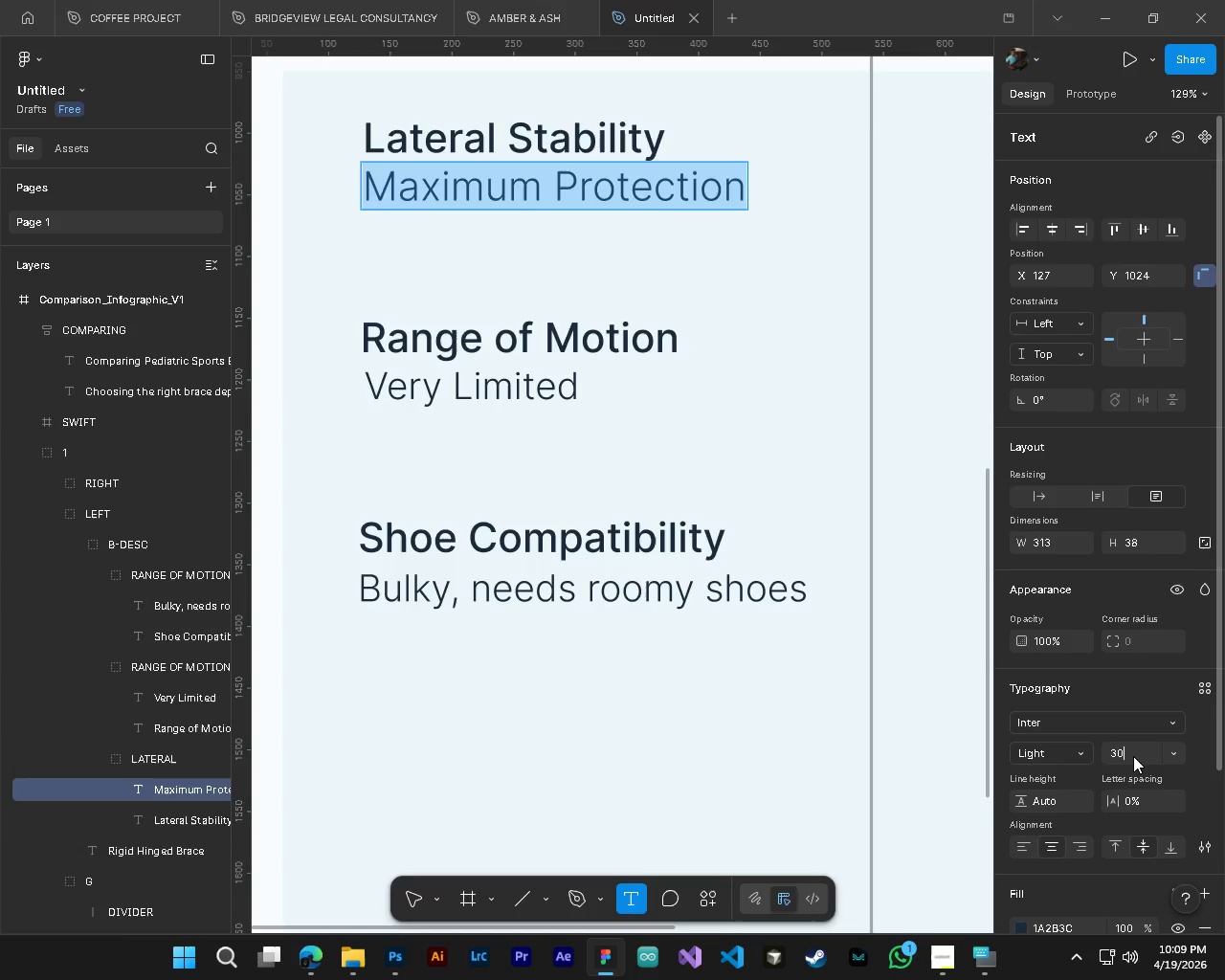 
key(Numpad0)
 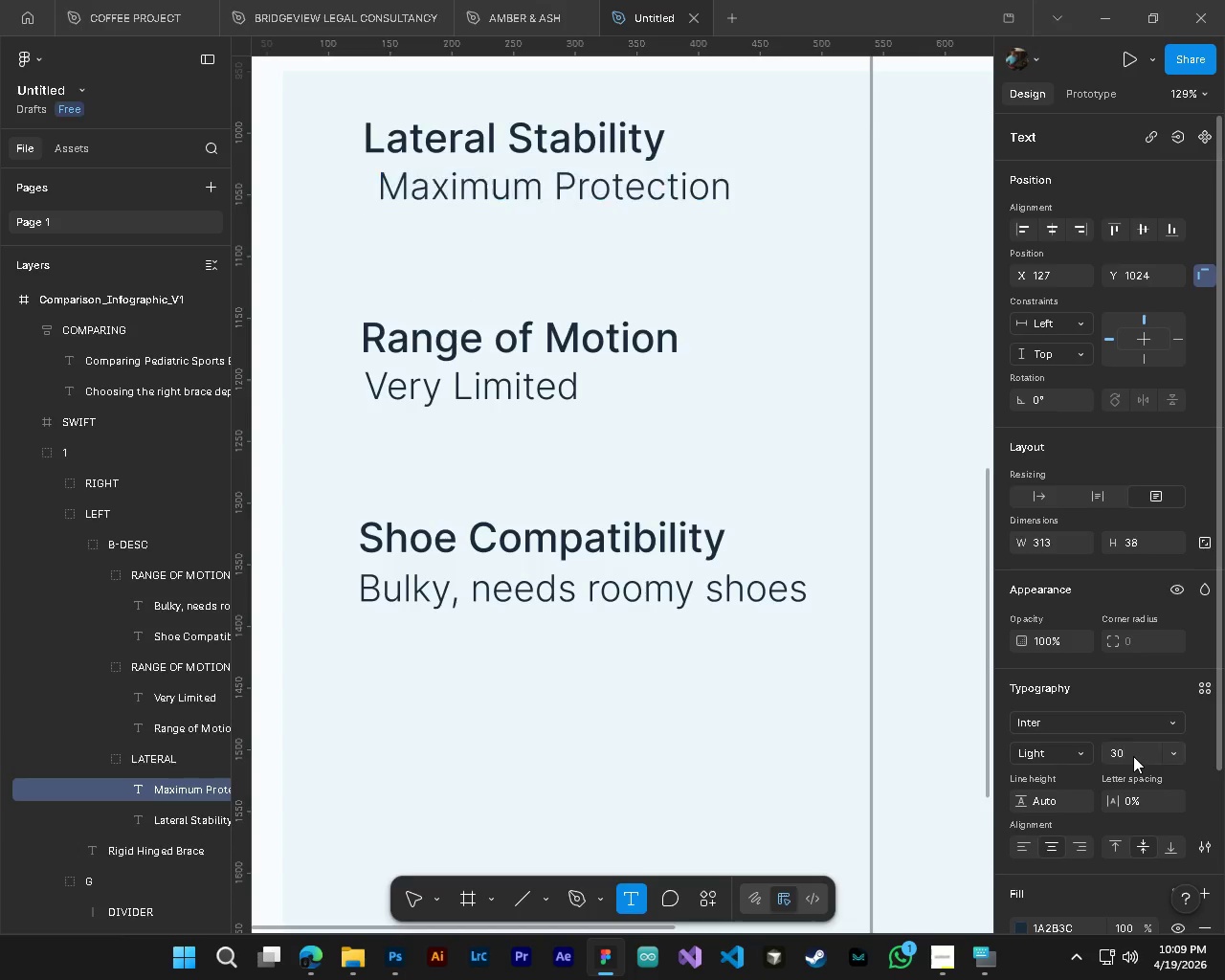 
key(NumpadEnter)
 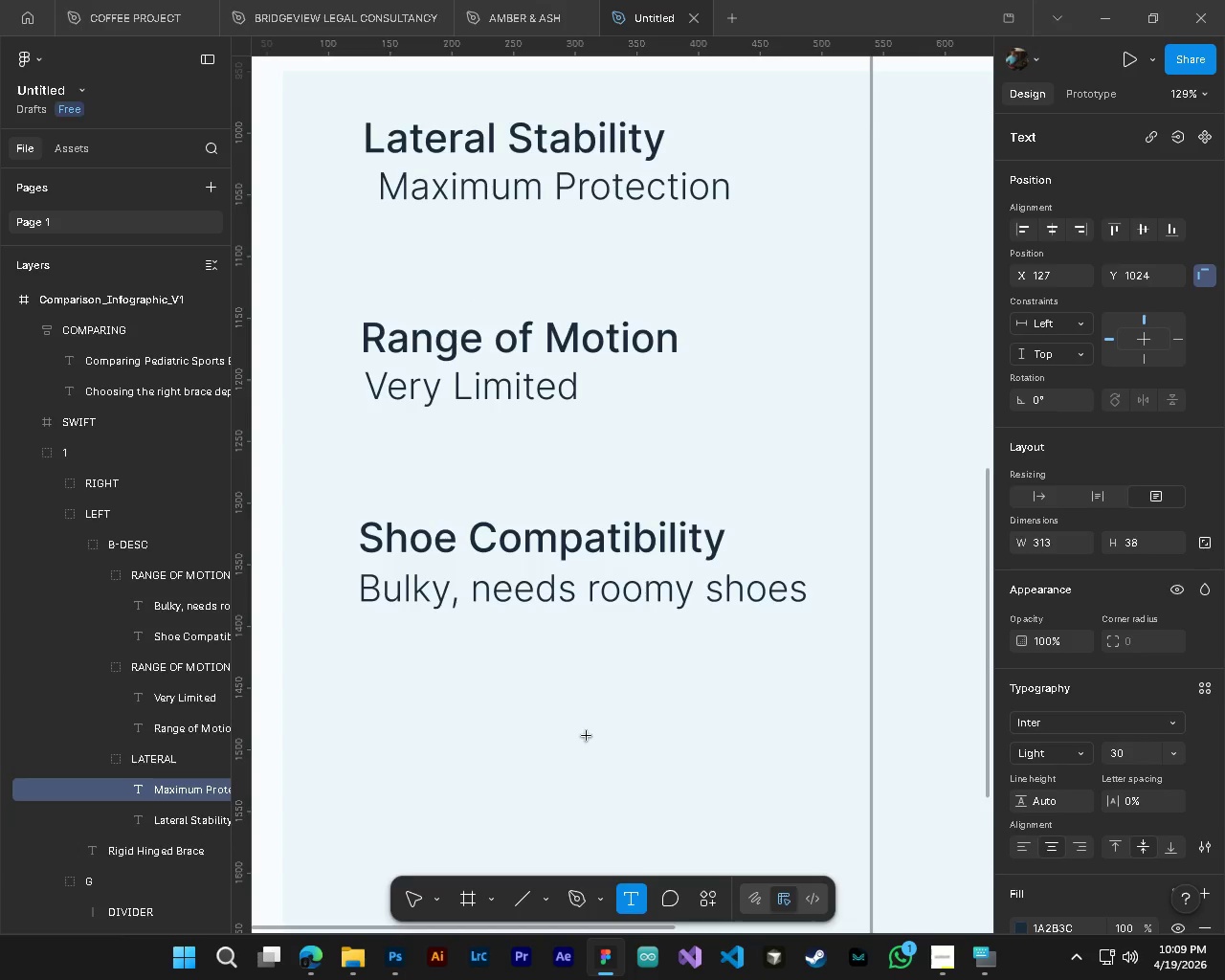 
key(Control+ControlLeft)
 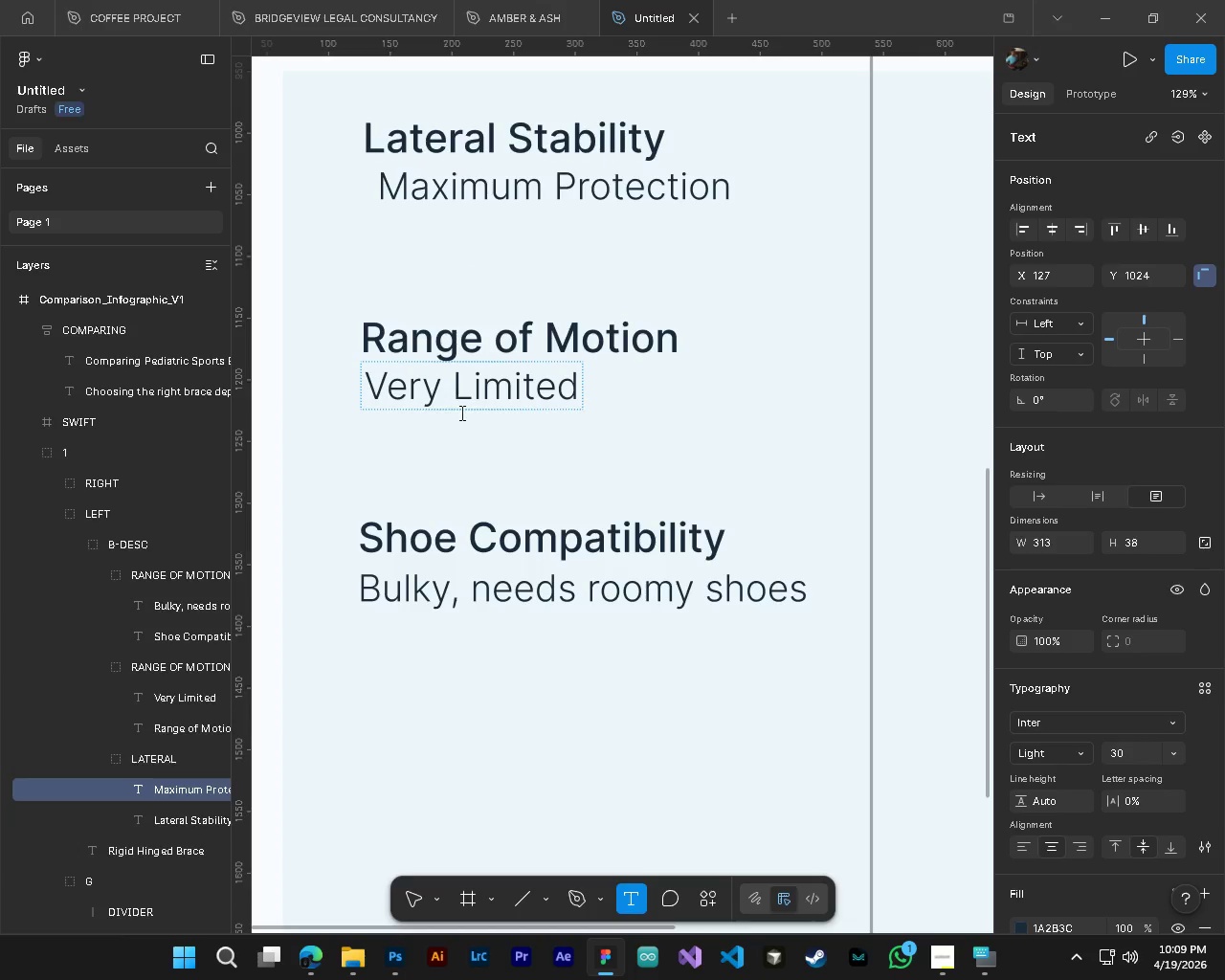 
scroll: coordinate [460, 412], scroll_direction: up, amount: 1.0
 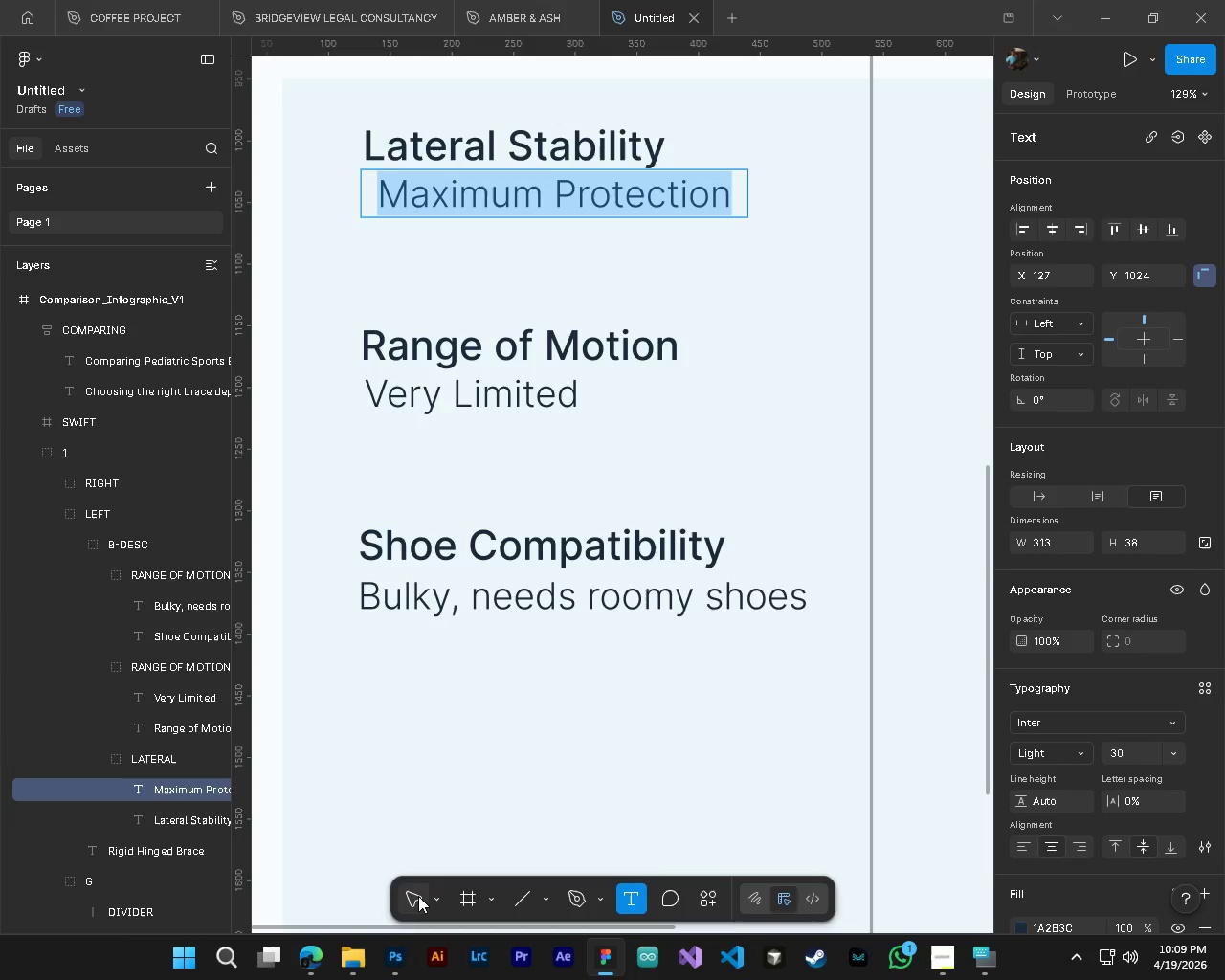 
left_click([418, 896])
 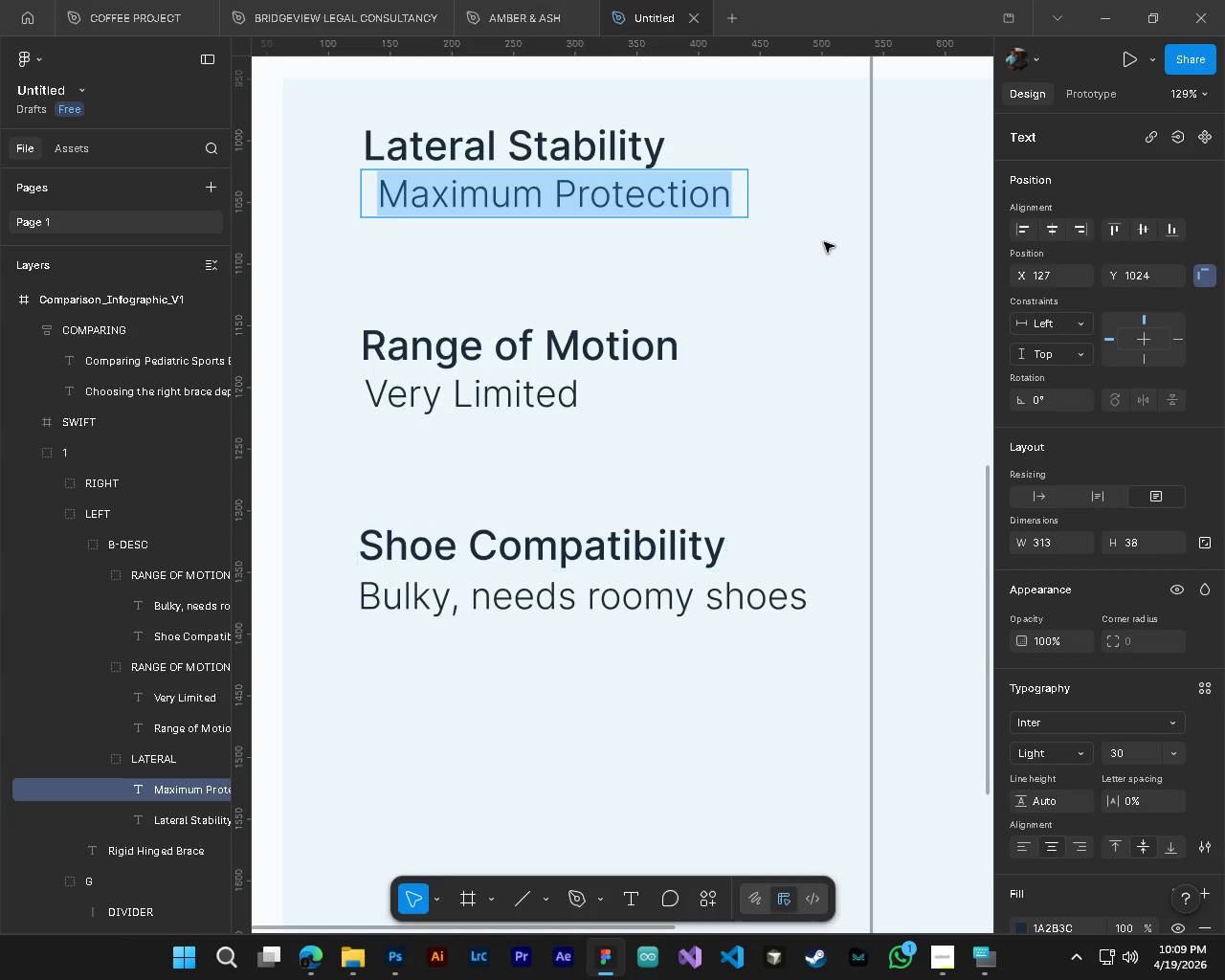 
left_click([824, 242])
 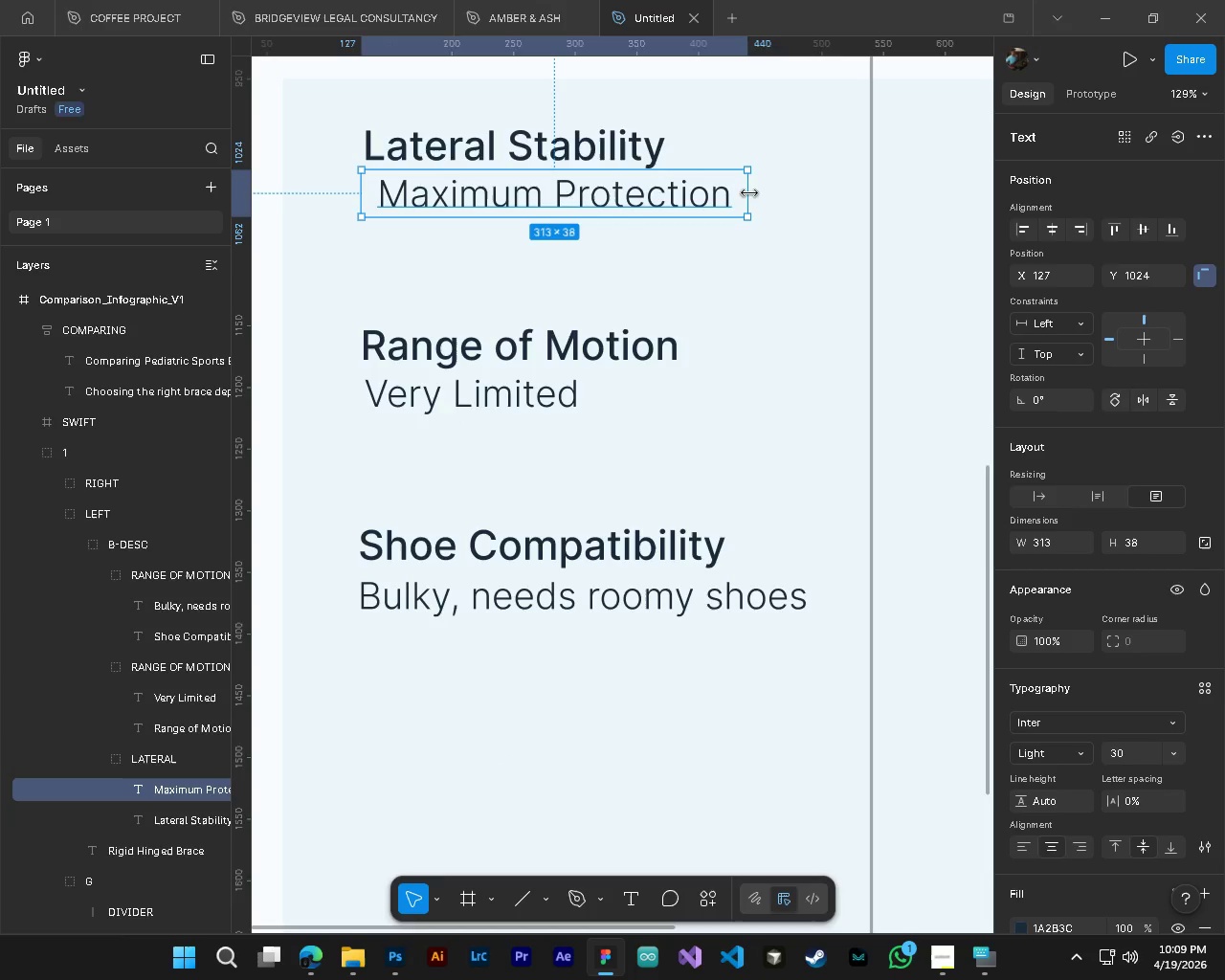 
left_click_drag(start_coordinate=[749, 193], to_coordinate=[719, 194])
 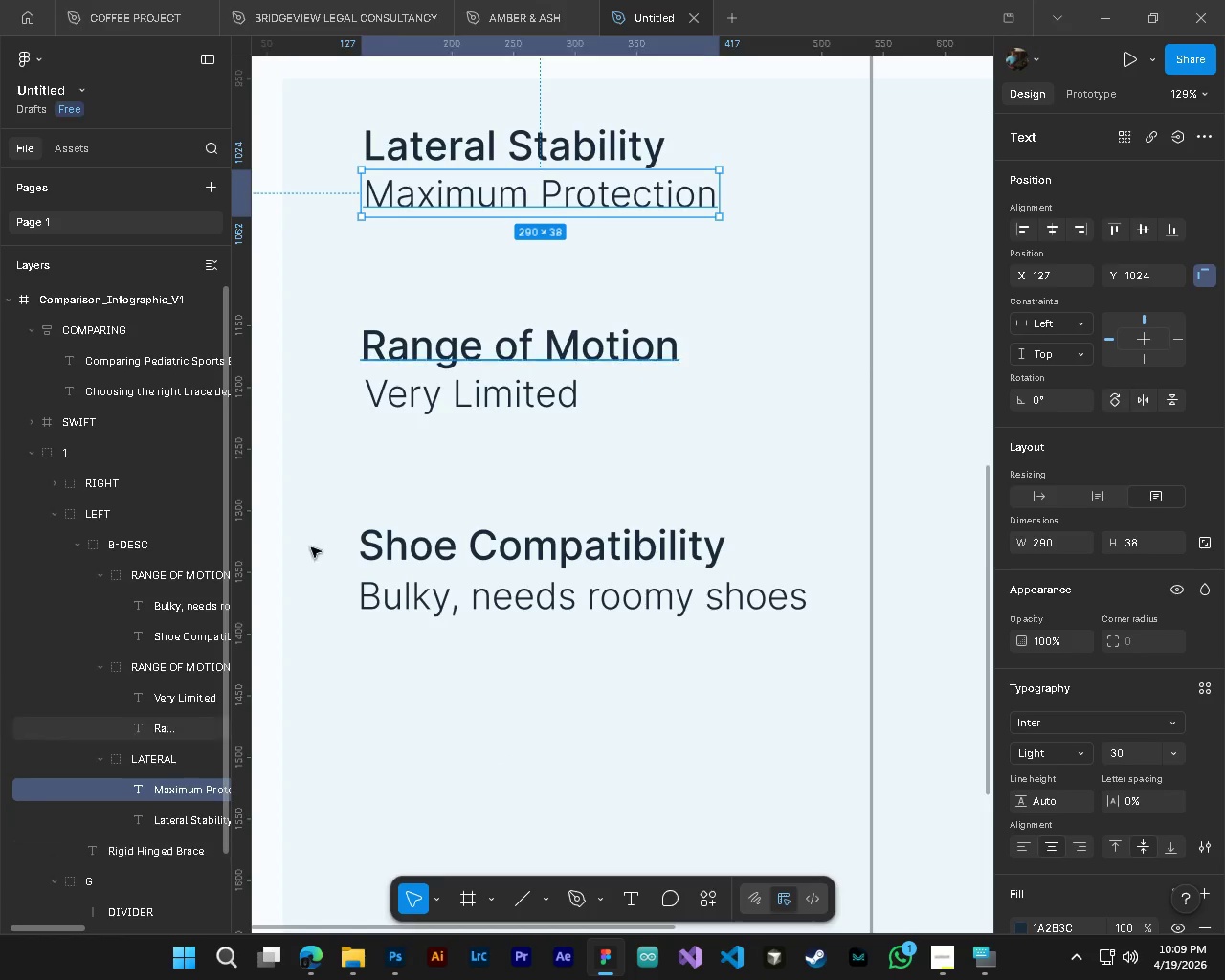 
hold_key(key=ControlLeft, duration=0.62)
left_click([395, 411])
 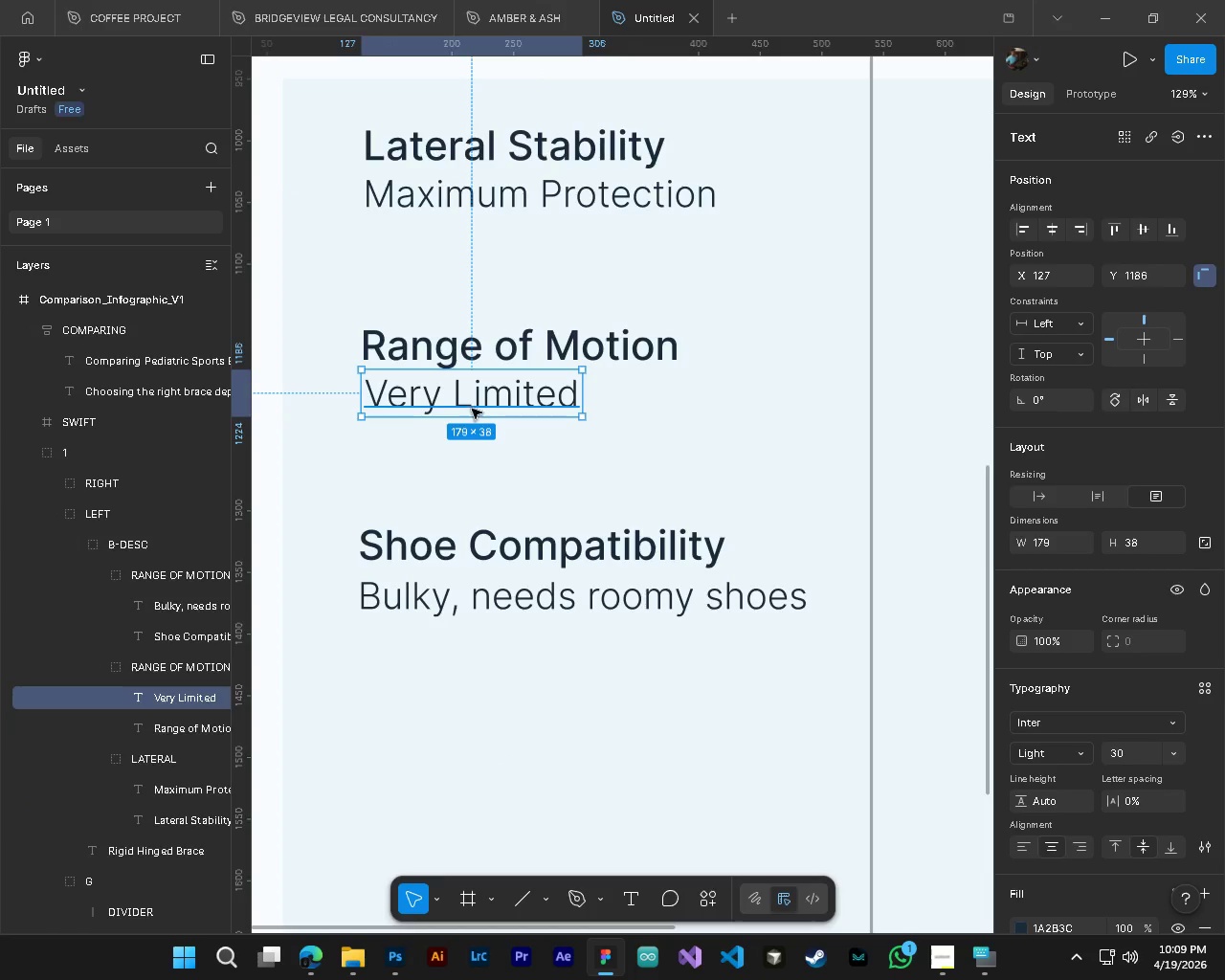 
hold_key(key=ControlLeft, duration=0.72)
hold_key(key=AltLeft, duration=0.64)
scroll: coordinate [474, 376], scroll_direction: up, amount: 8.0
 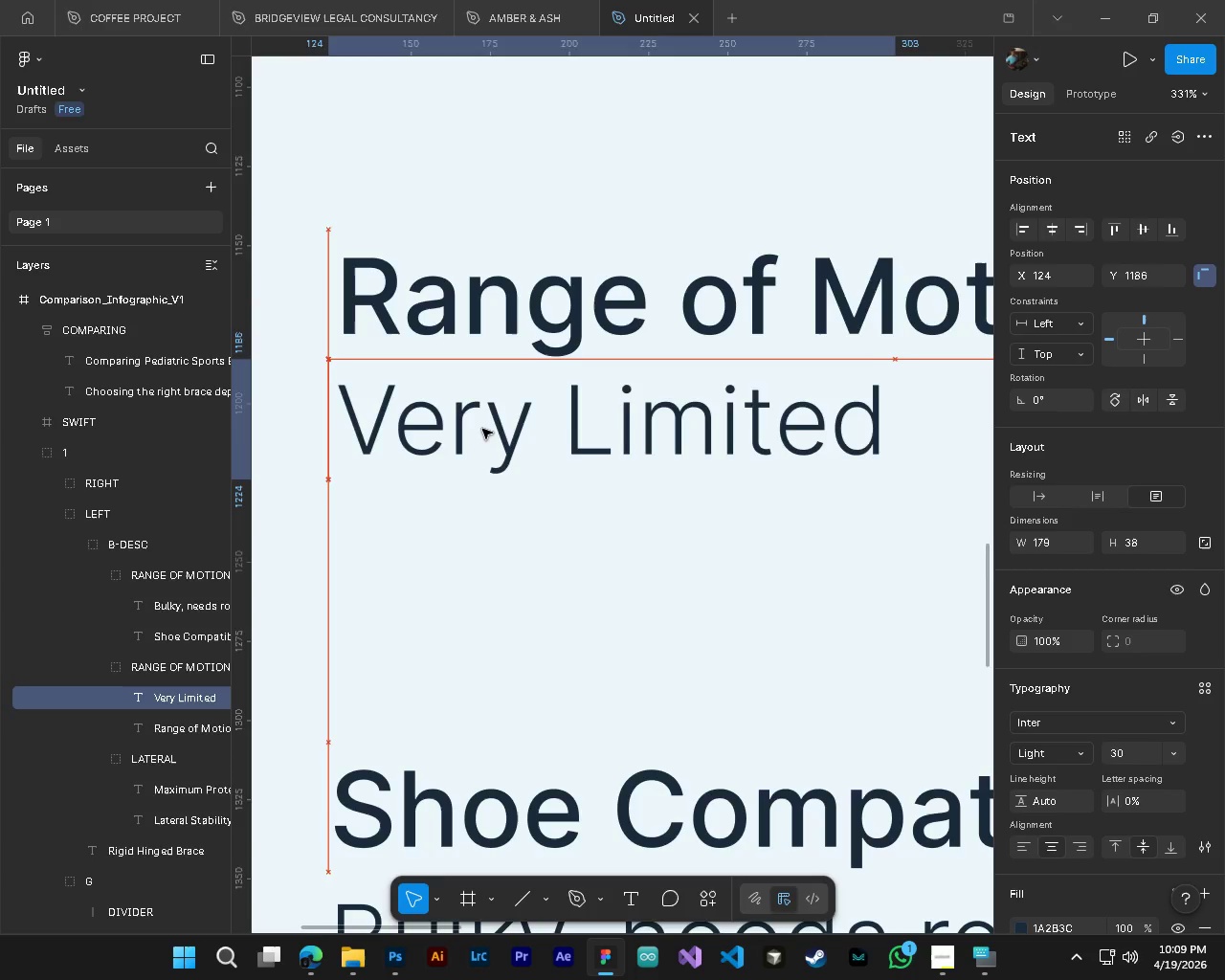 
hold_key(key=AltLeft, duration=2.06)
scroll: coordinate [354, 354], scroll_direction: up, amount: 4.0
 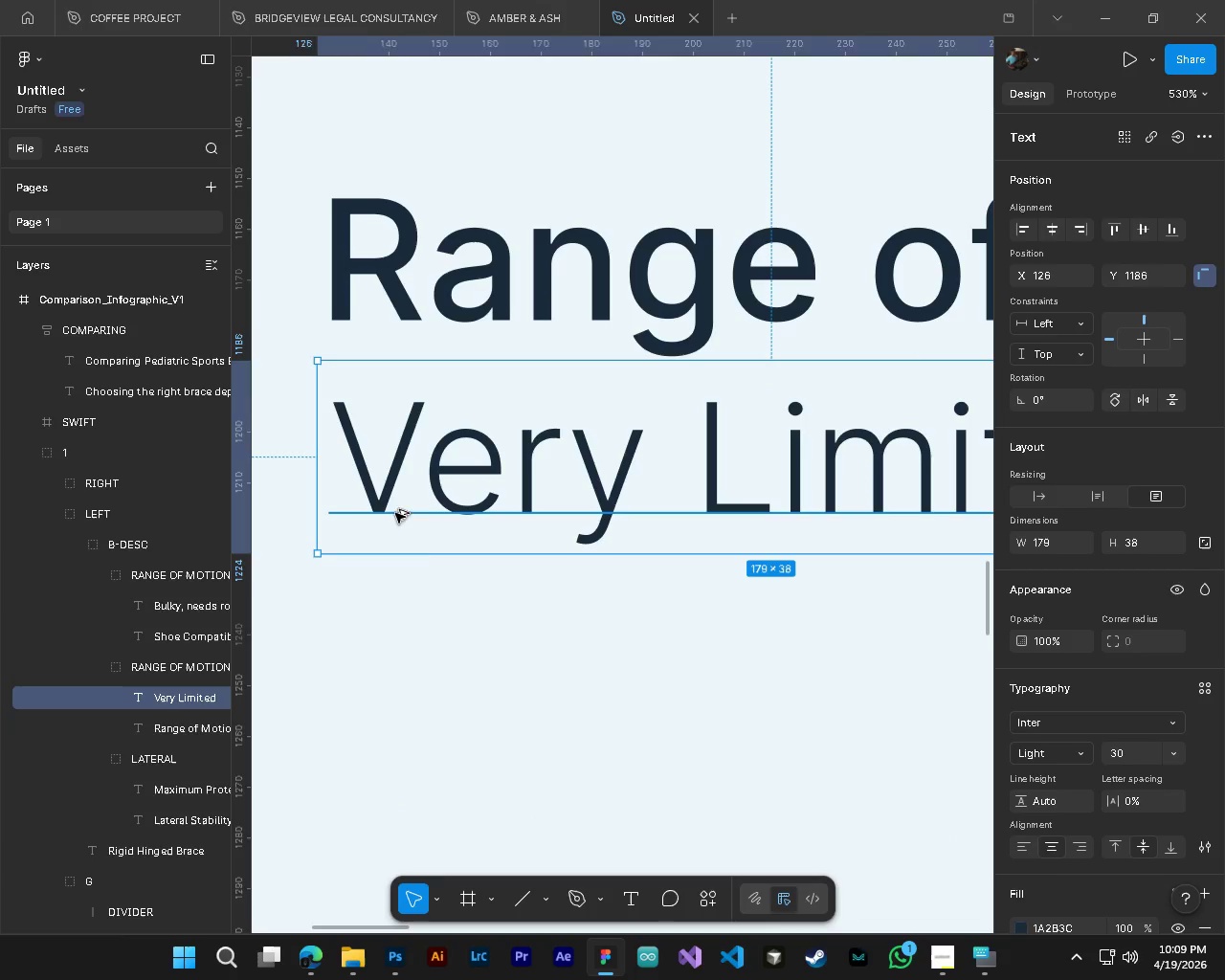 
scroll: coordinate [427, 559], scroll_direction: down, amount: 20.0
 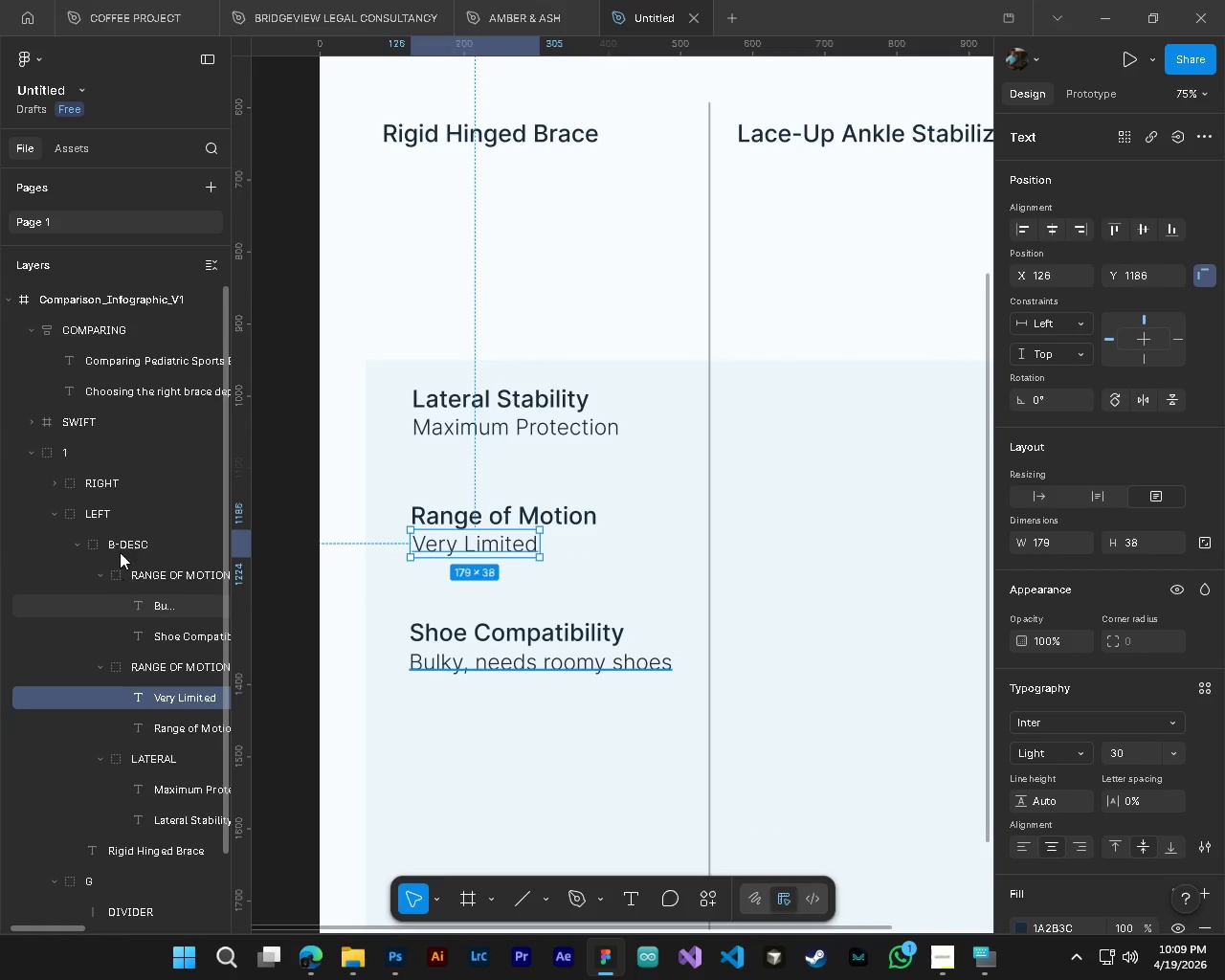 
left_click([121, 549])
 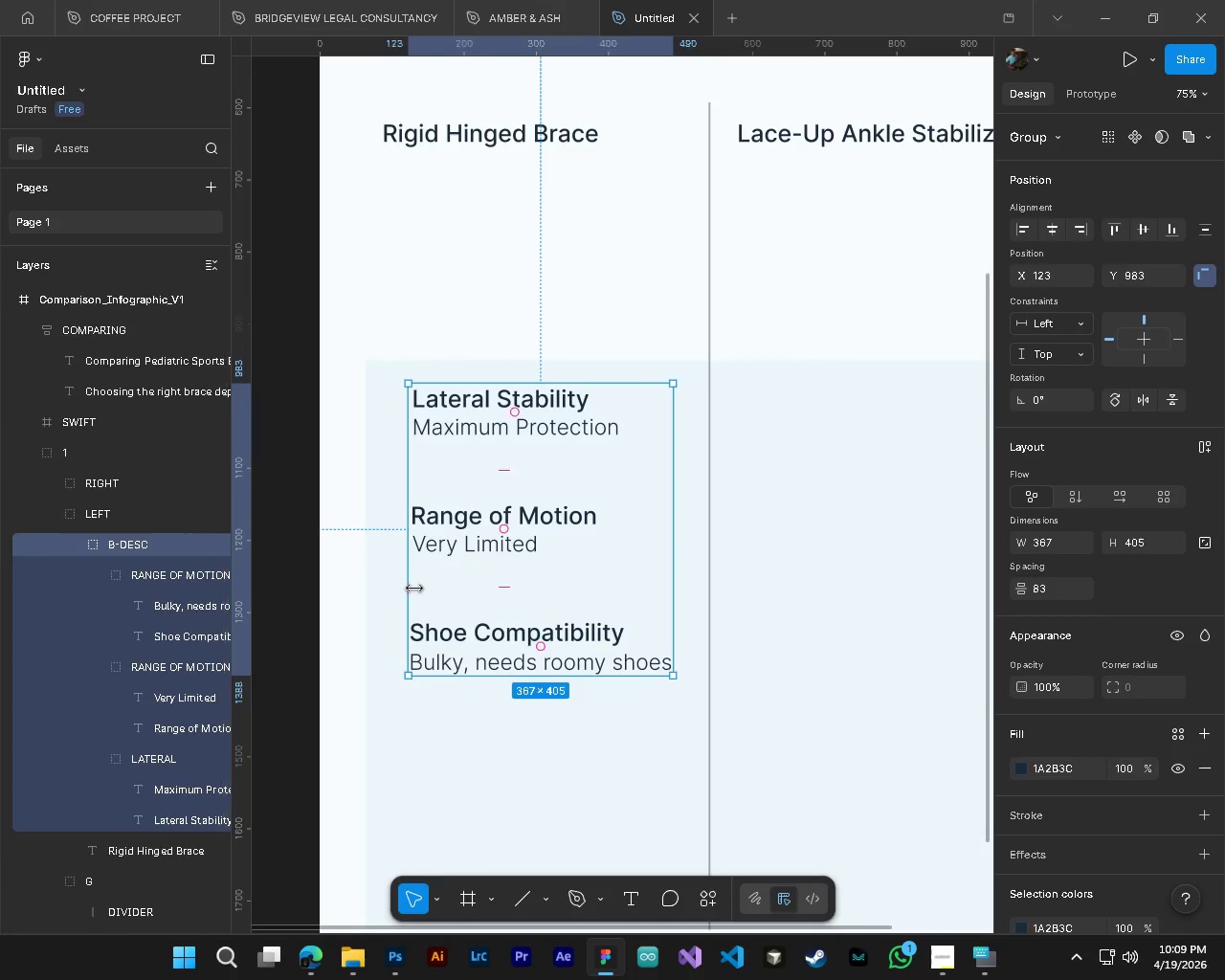 
hold_key(key=ControlLeft, duration=0.83)
hold_key(key=AltLeft, duration=0.75)
scroll: coordinate [603, 656], scroll_direction: down, amount: 5.0
 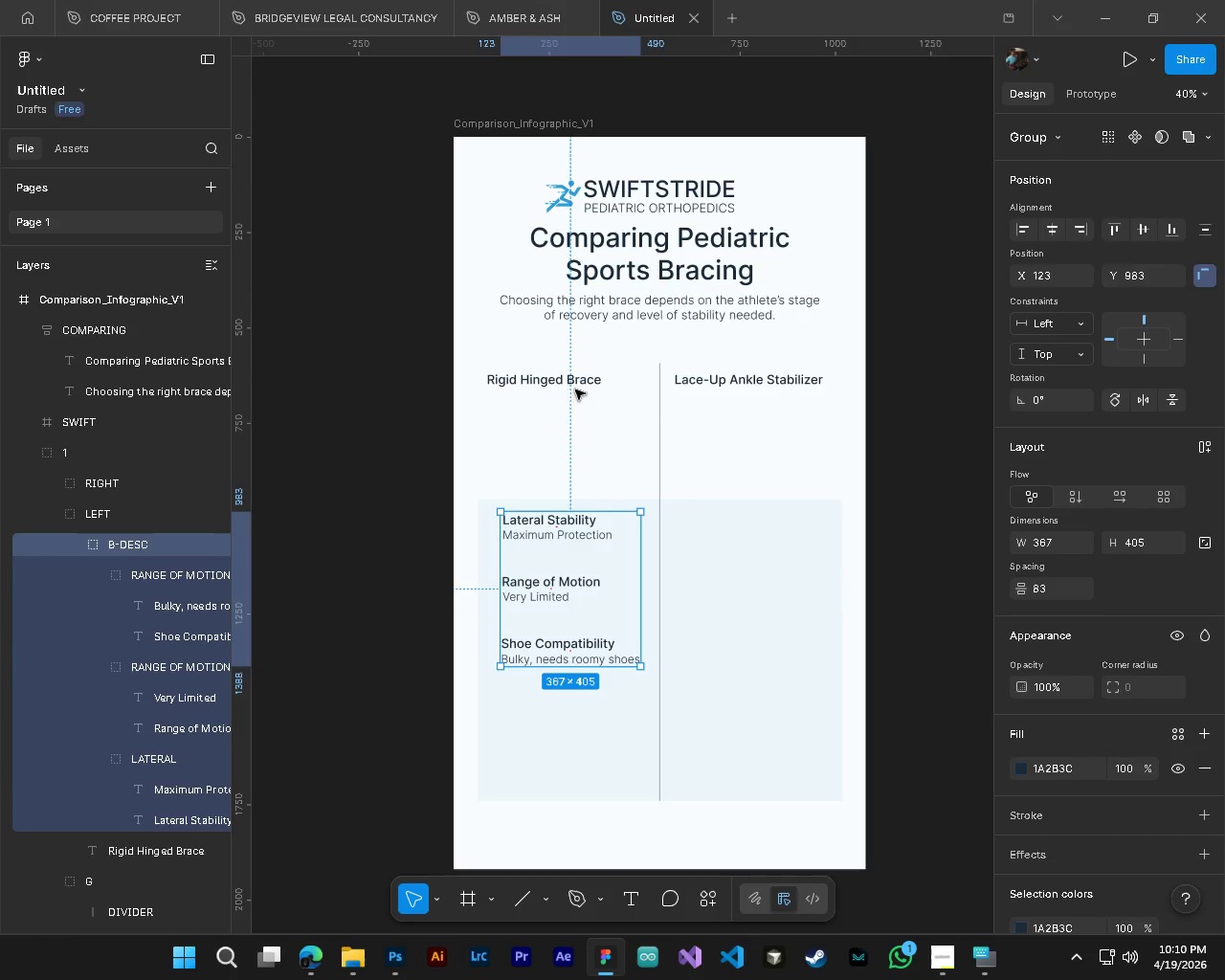 
hold_key(key=ControlLeft, duration=0.42)
left_click([573, 387])
 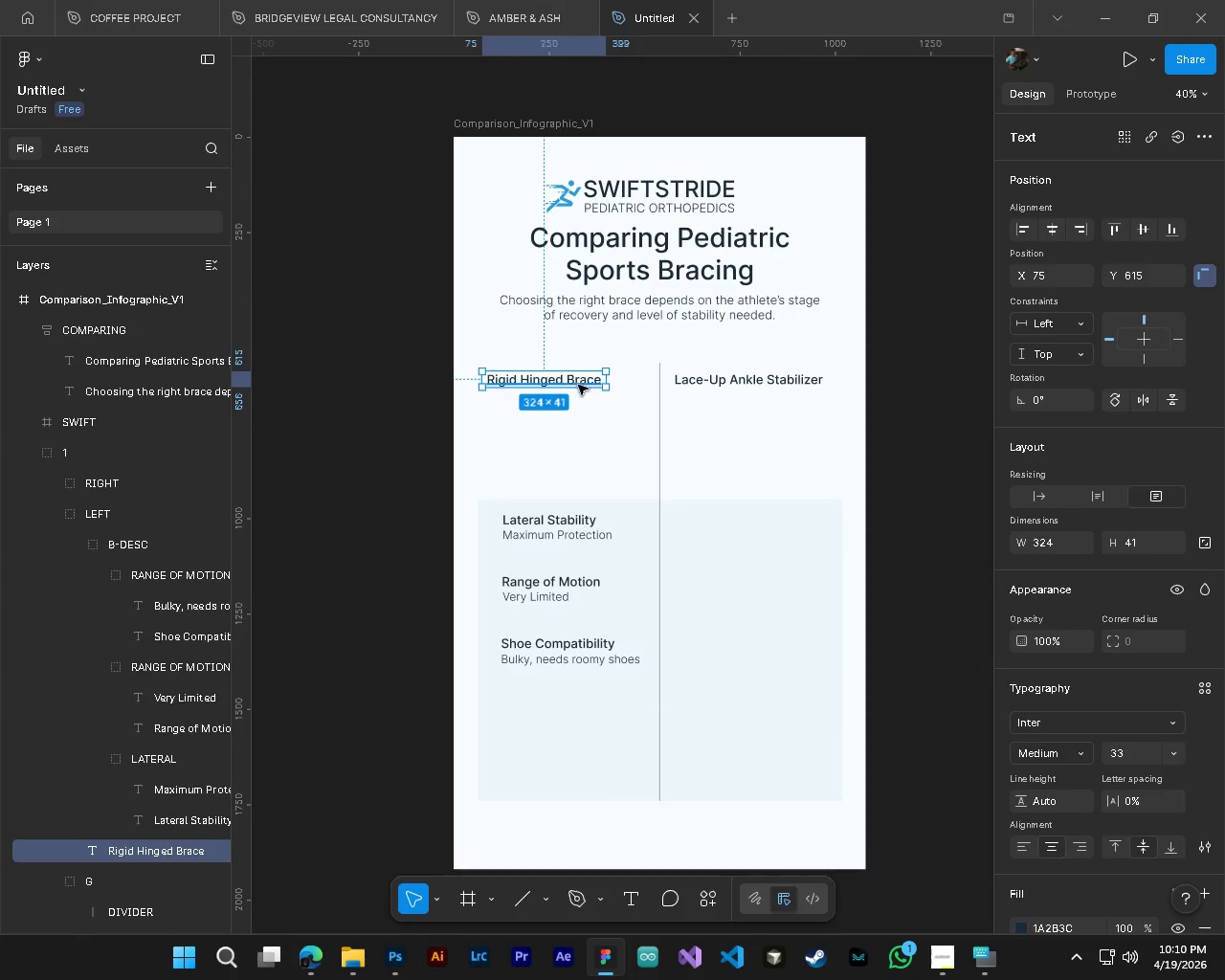 
hold_key(key=ControlLeft, duration=0.38)
hold_key(key=AltLeft, duration=0.31)
scroll: coordinate [571, 408], scroll_direction: up, amount: 3.0
 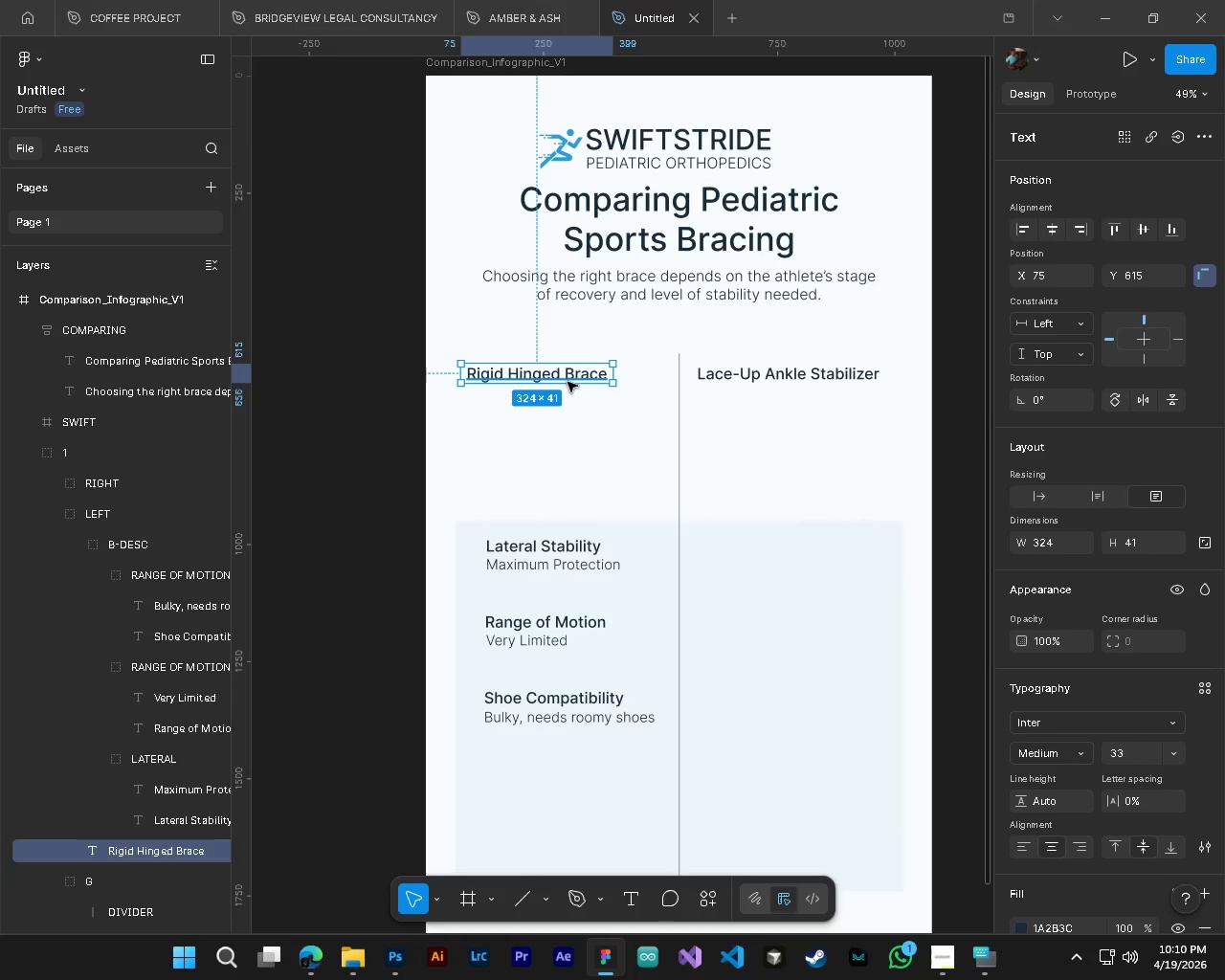 
left_click_drag(start_coordinate=[568, 379], to_coordinate=[585, 380])
 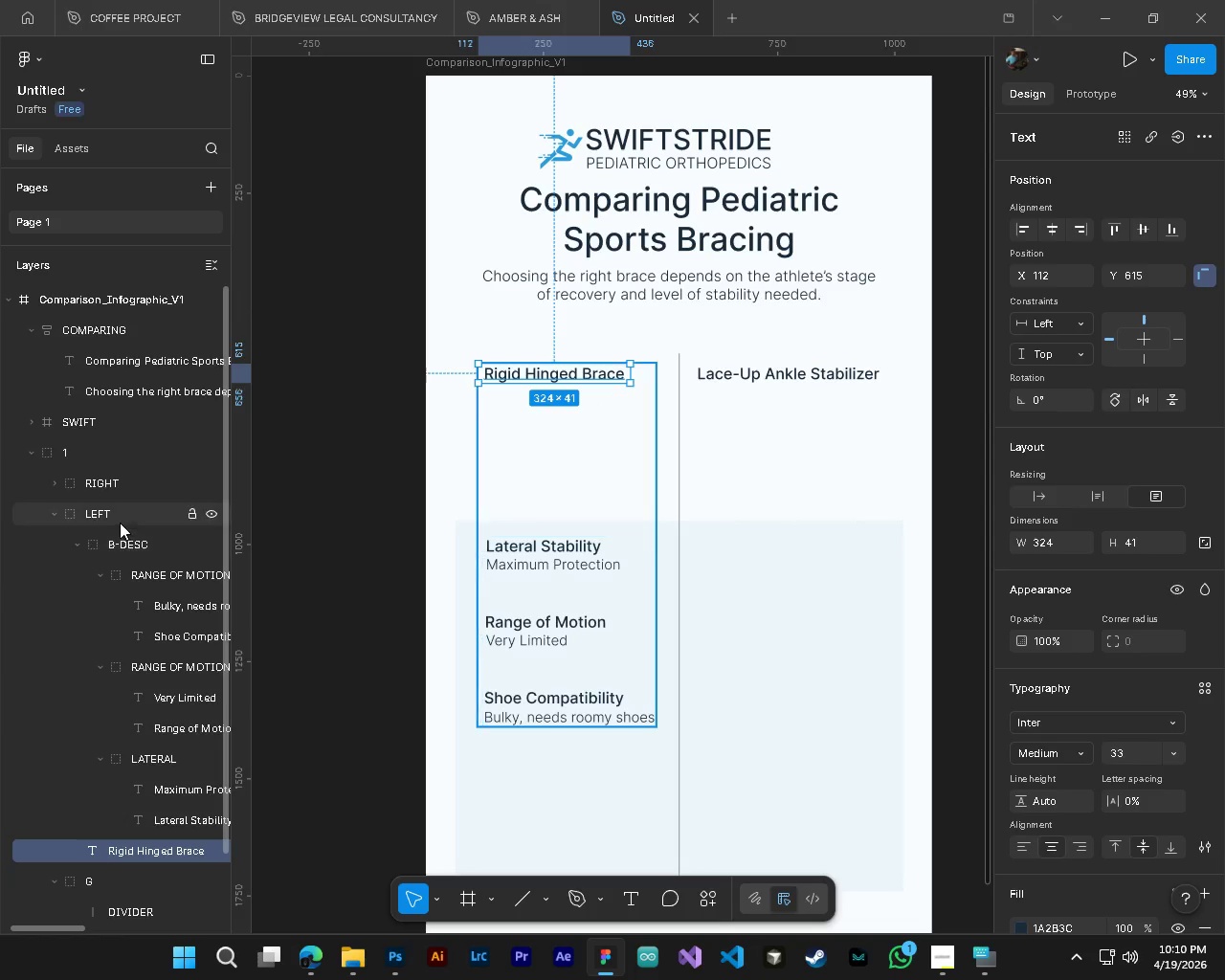 
left_click([117, 521])
 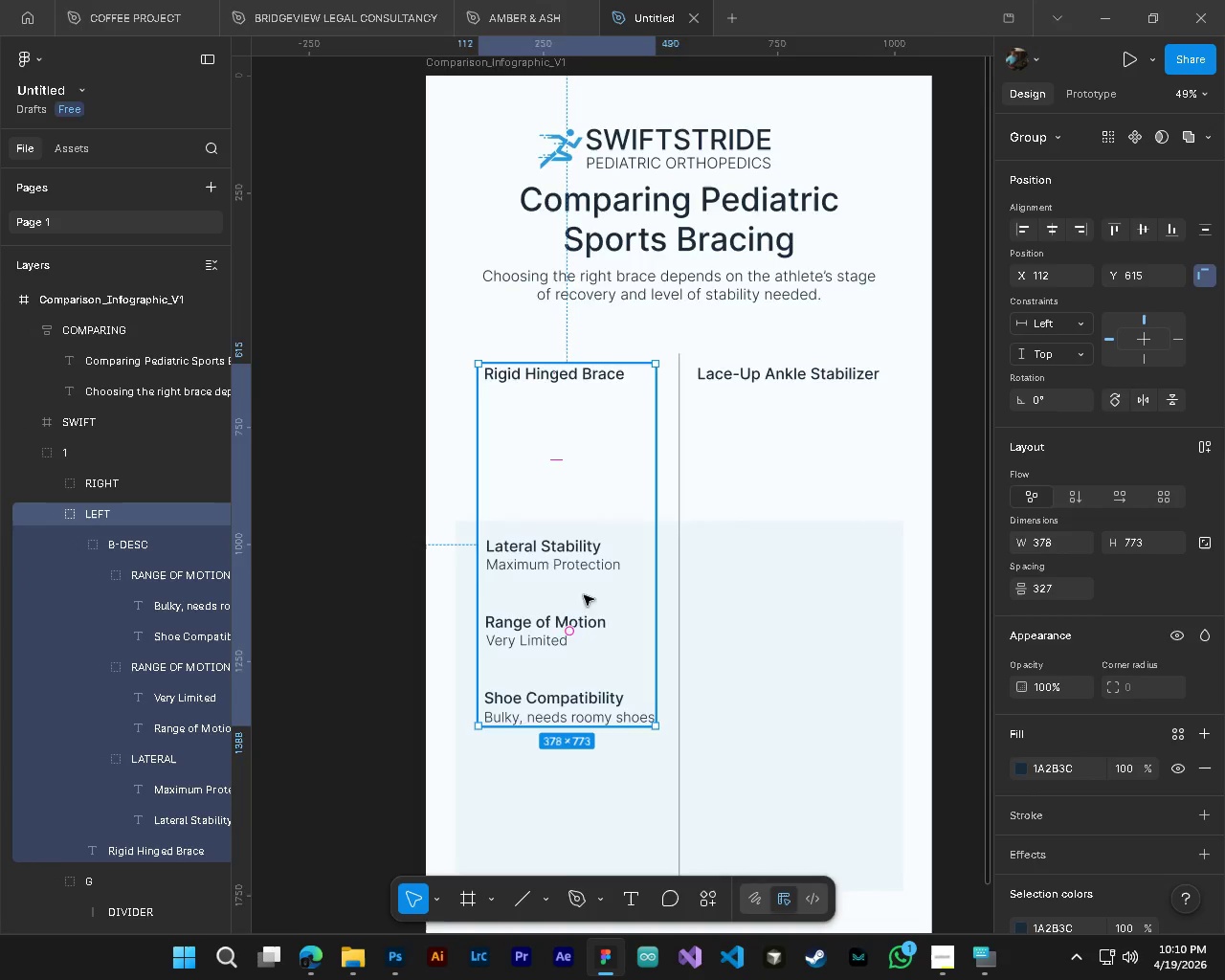 
key(Alt+AltLeft)
 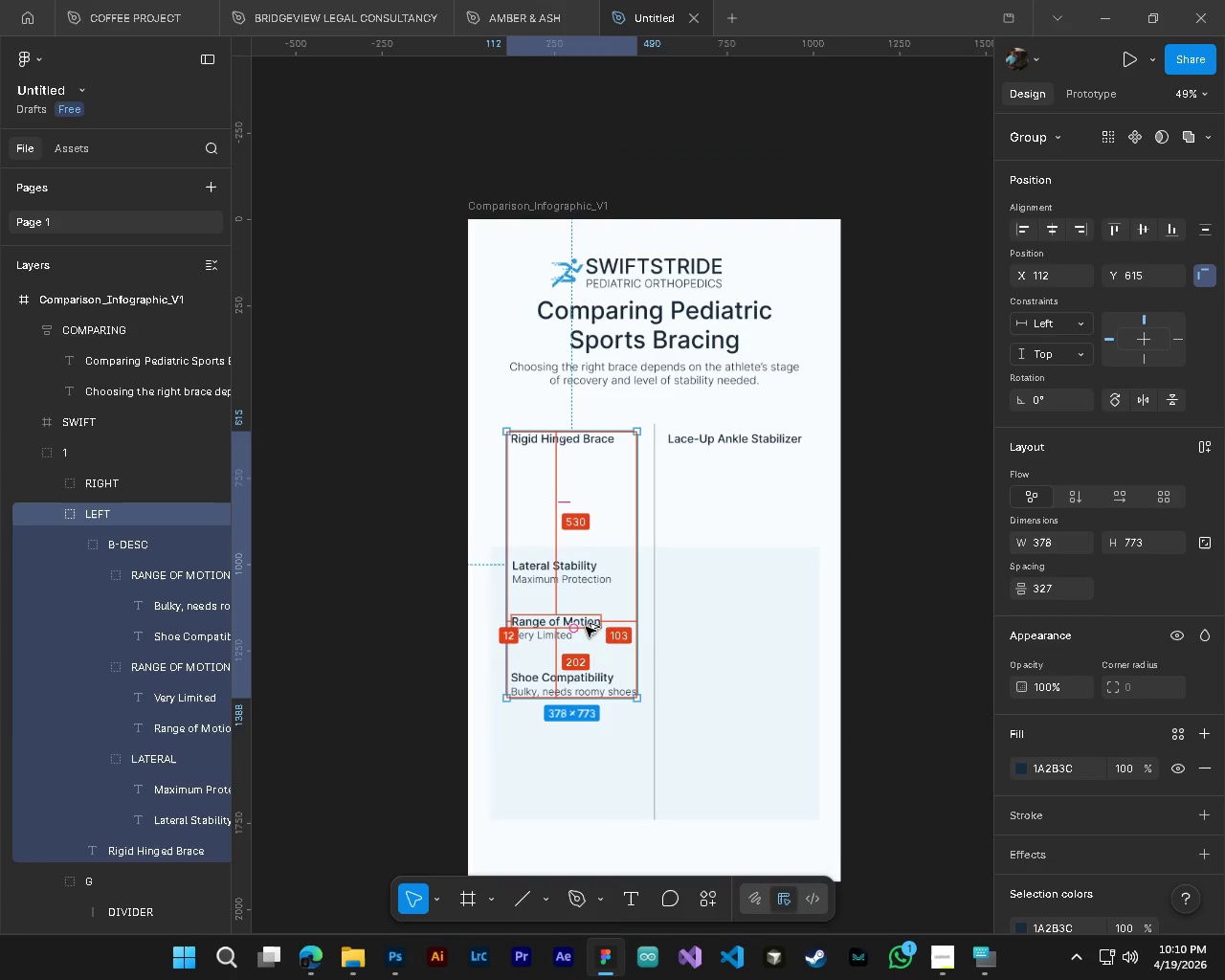 
key(Alt+Control+ControlLeft)
 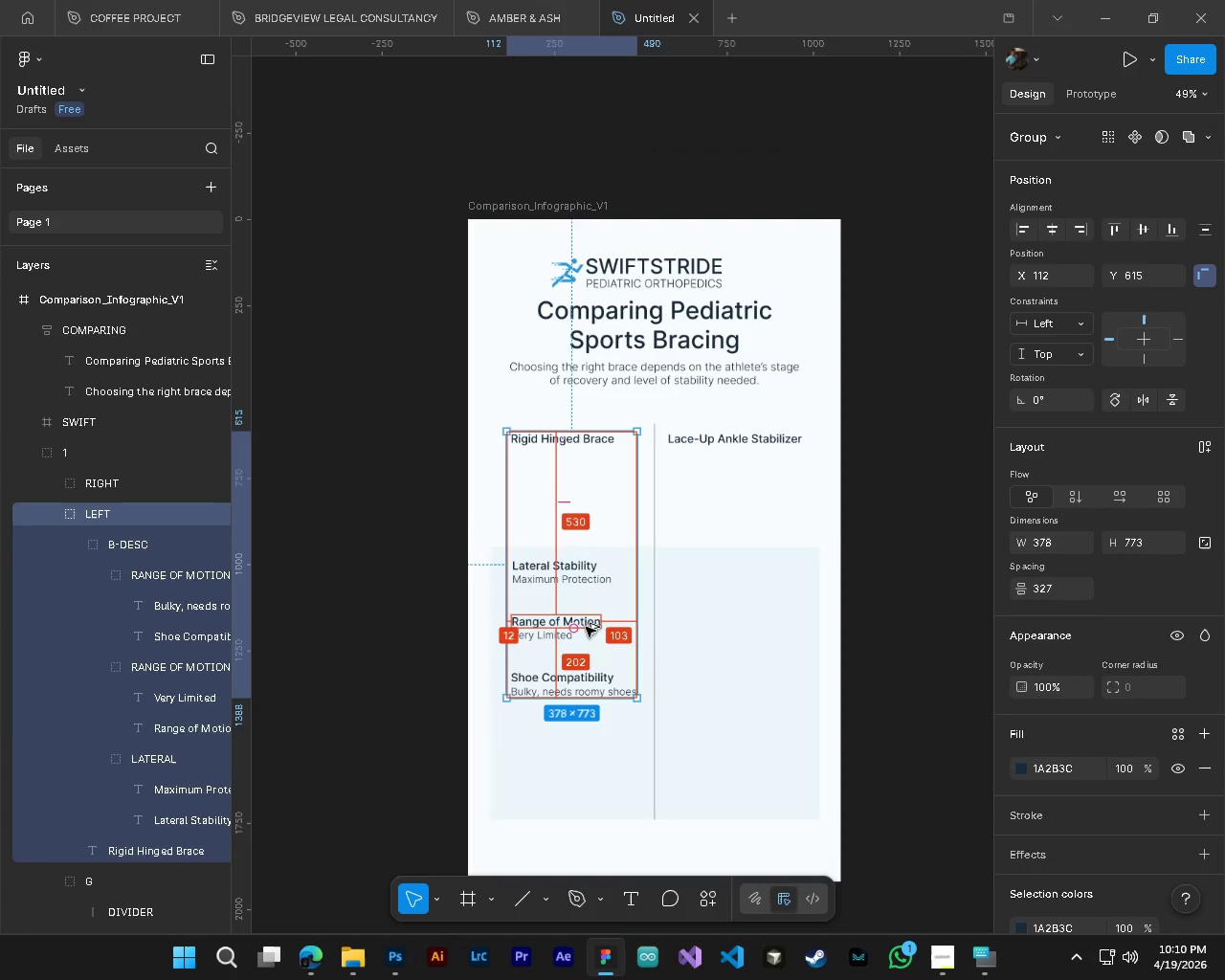 
scroll: coordinate [585, 622], scroll_direction: down, amount: 3.0
 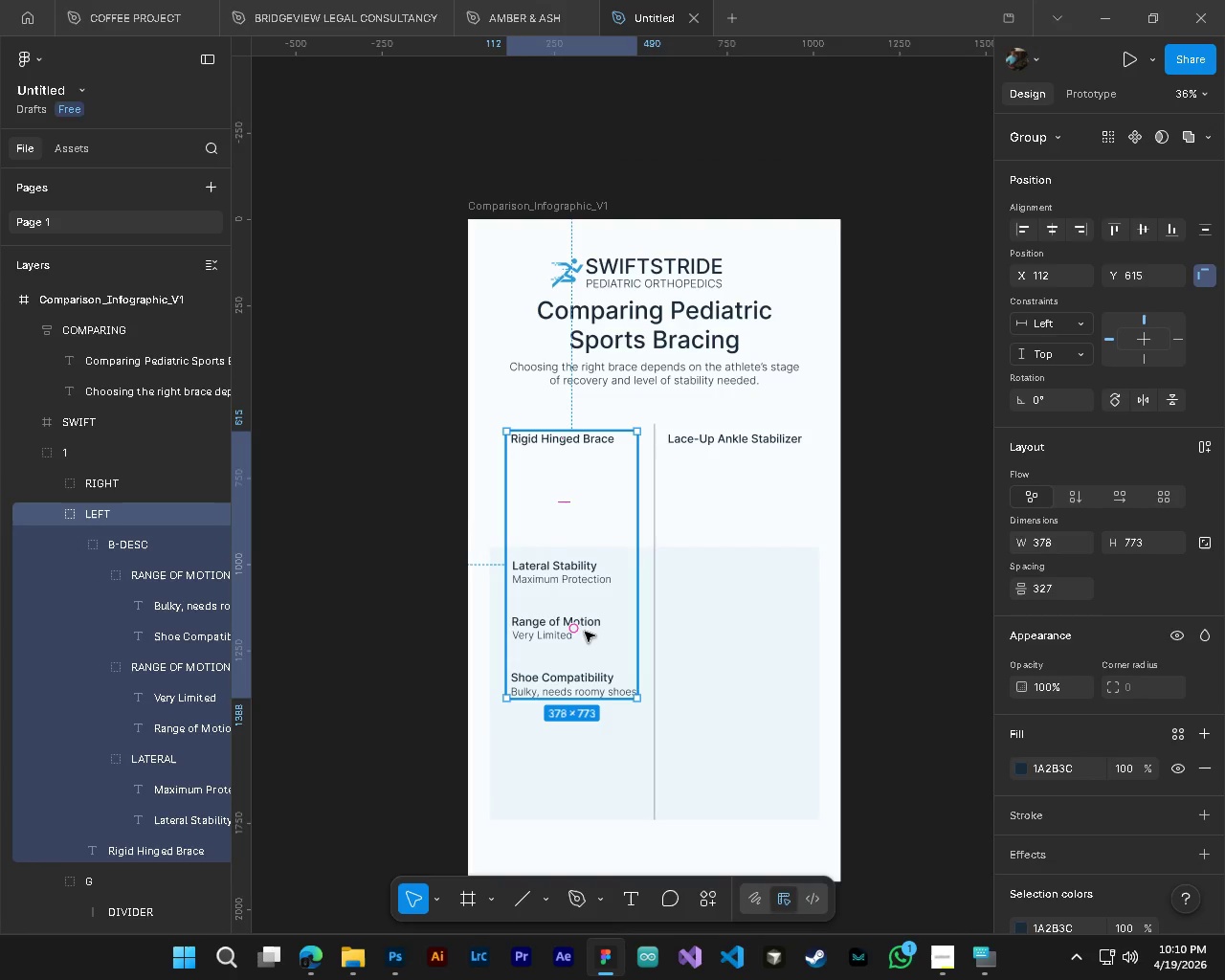 
left_click_drag(start_coordinate=[585, 632], to_coordinate=[592, 631])
 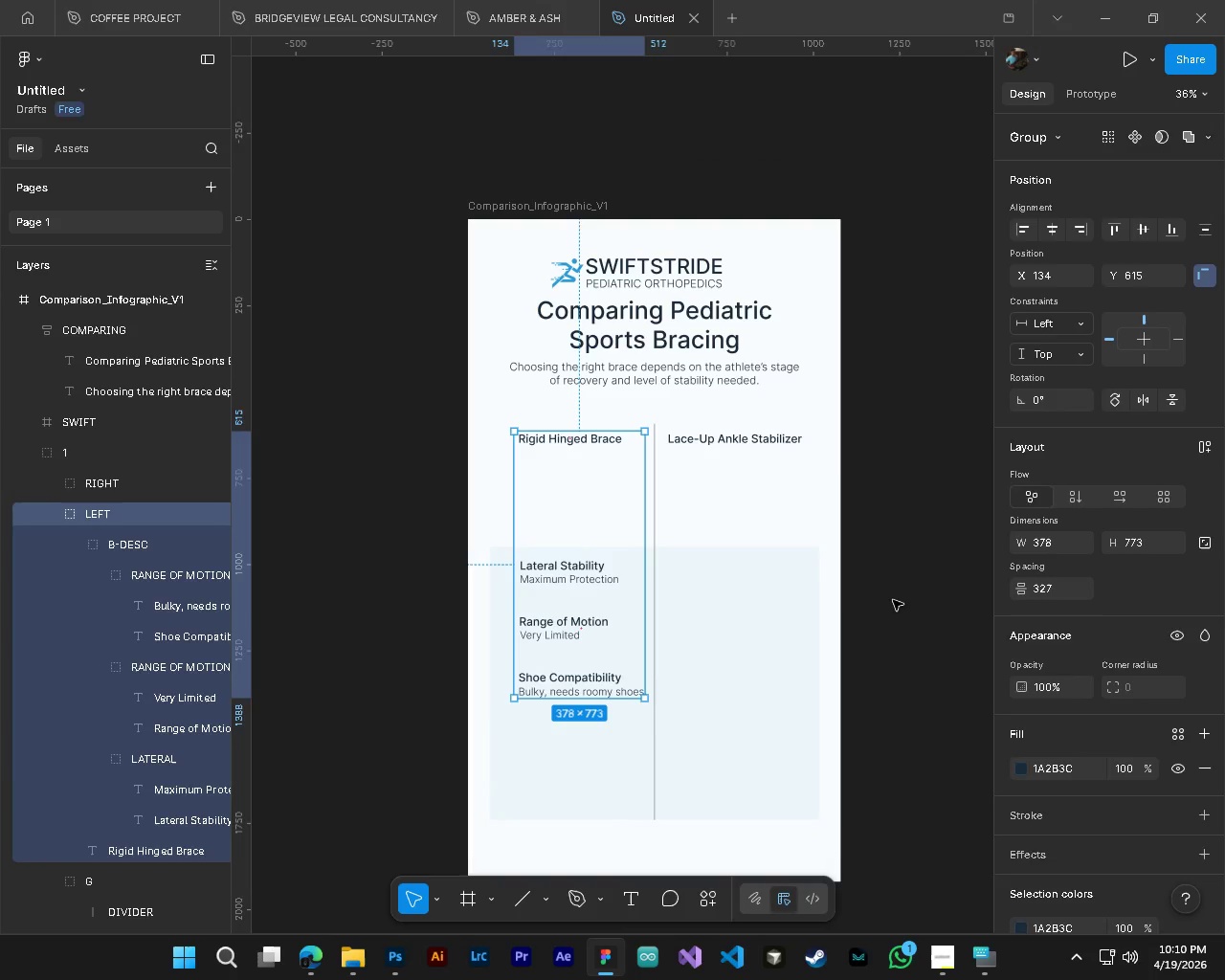 
left_click([893, 600])
 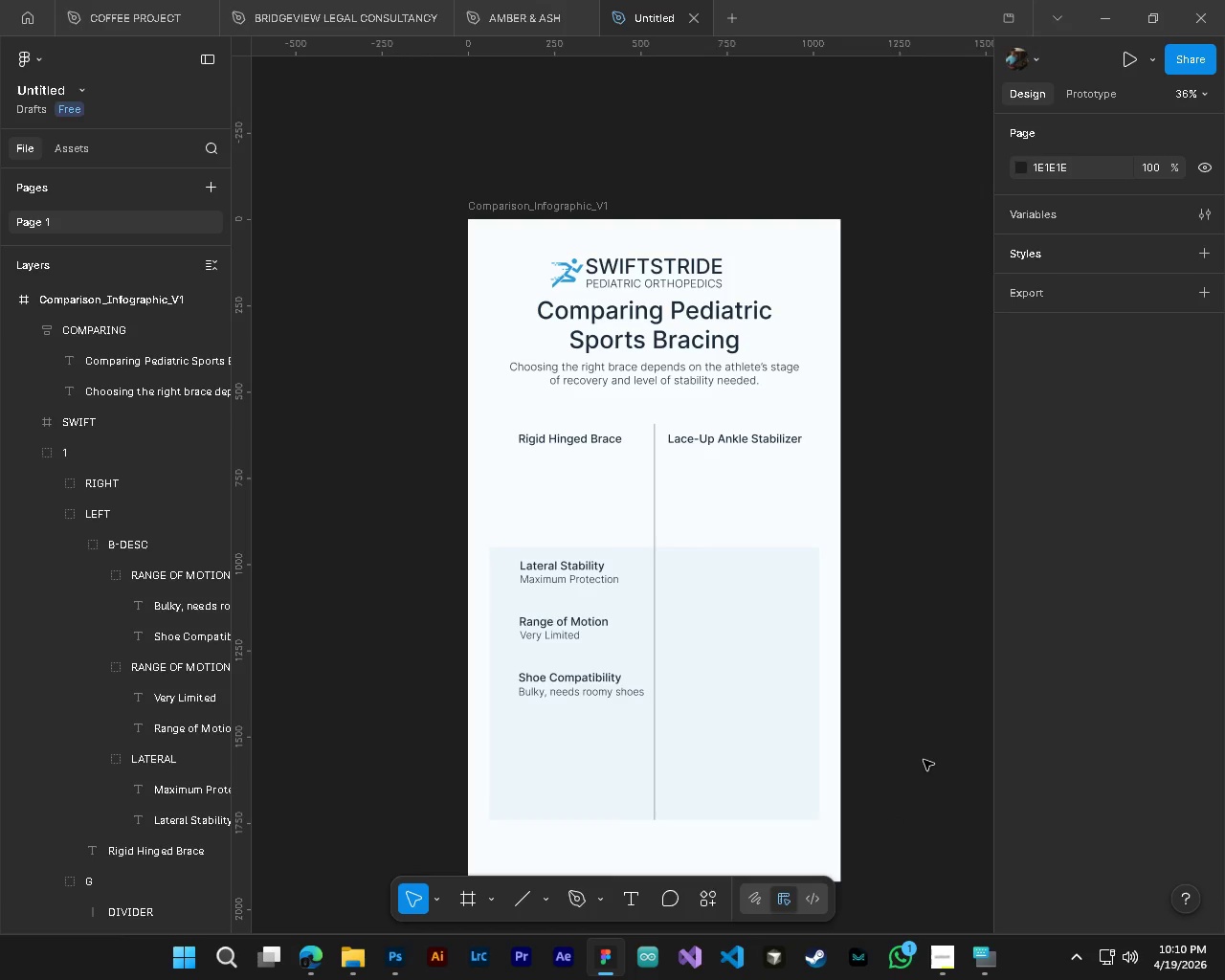 
wait(5.23)
 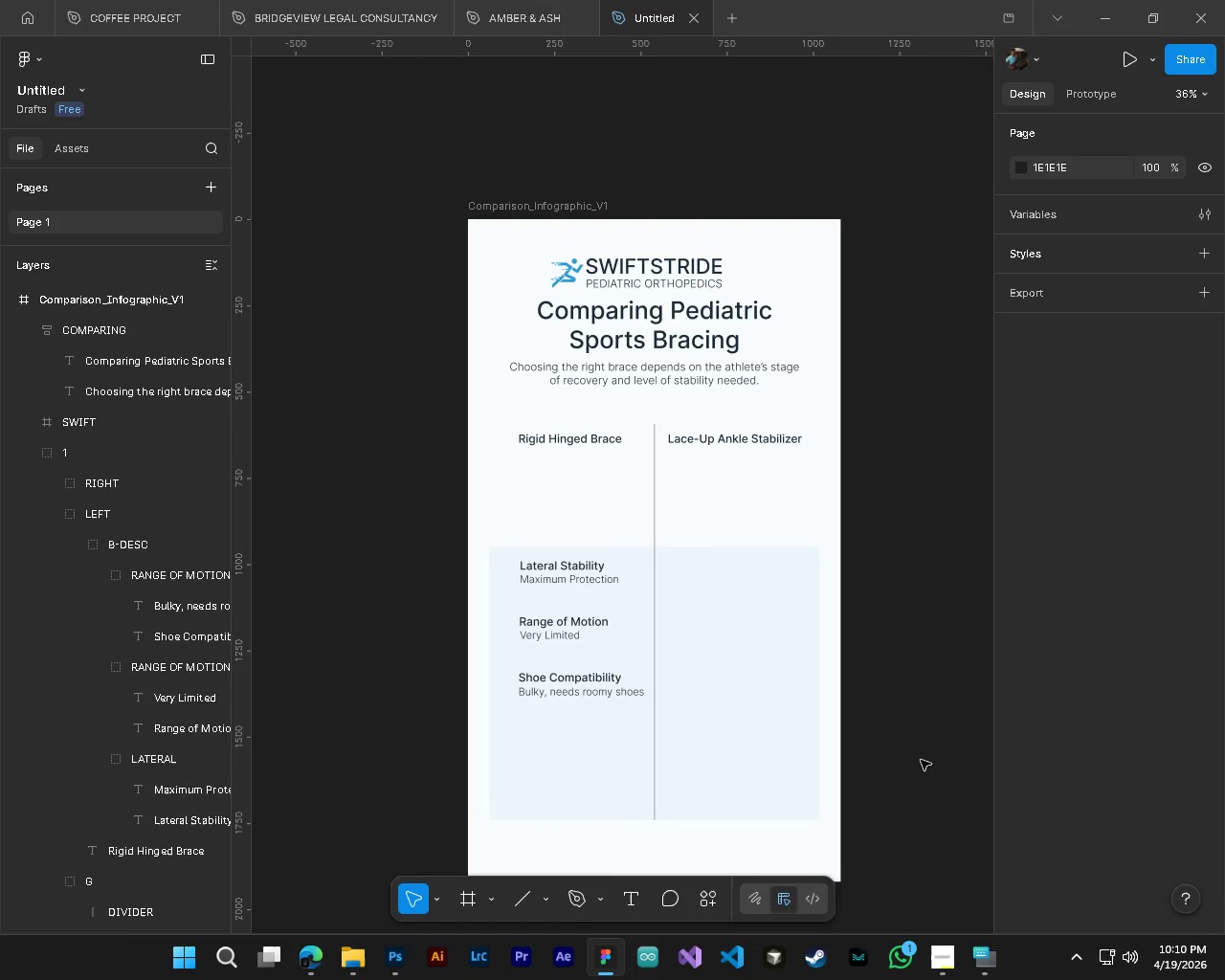 
hold_key(key=ControlLeft, duration=0.72)
hold_key(key=AltLeft, duration=0.64)
scroll: coordinate [559, 453], scroll_direction: up, amount: 4.0
 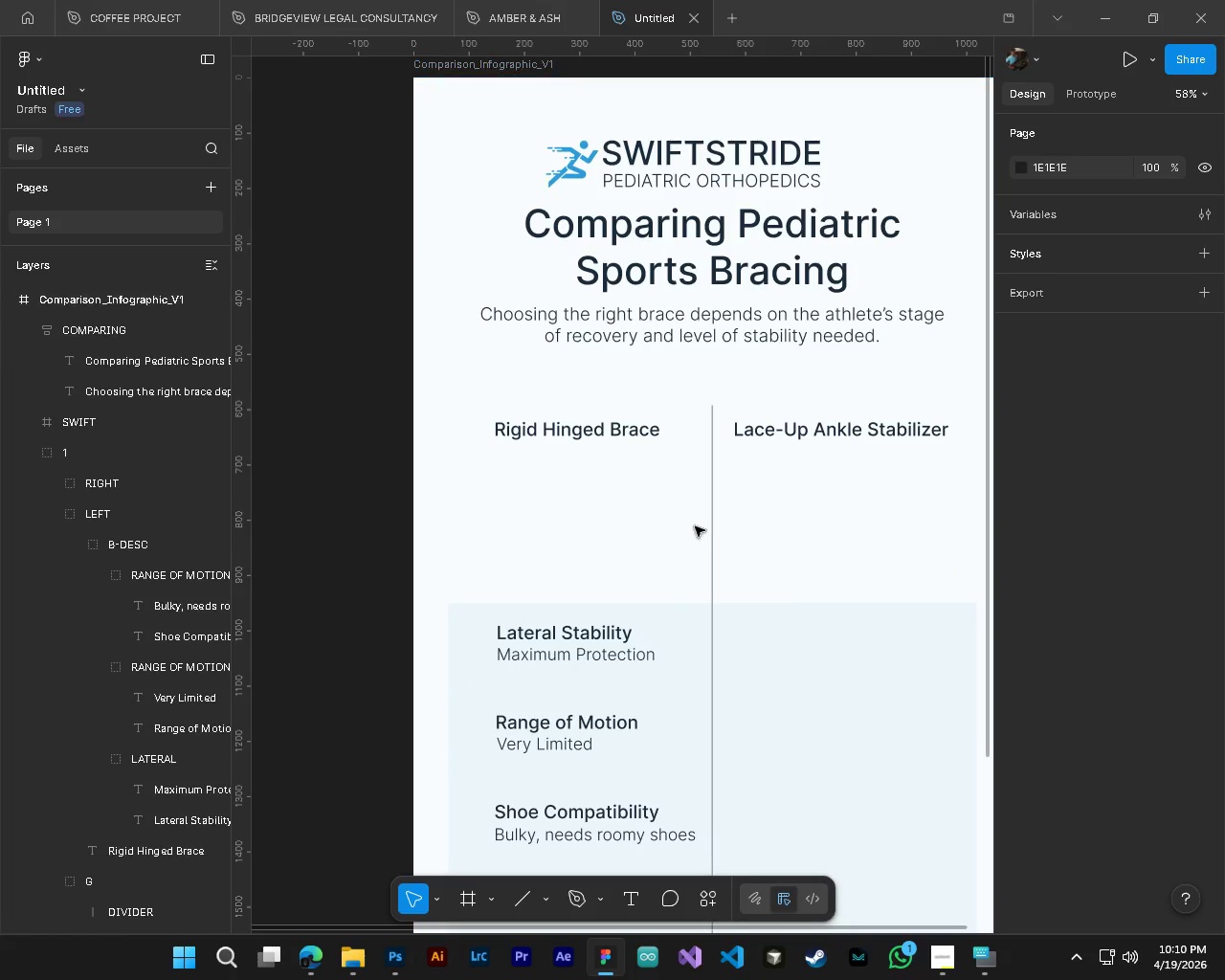 
key(Control+S)
 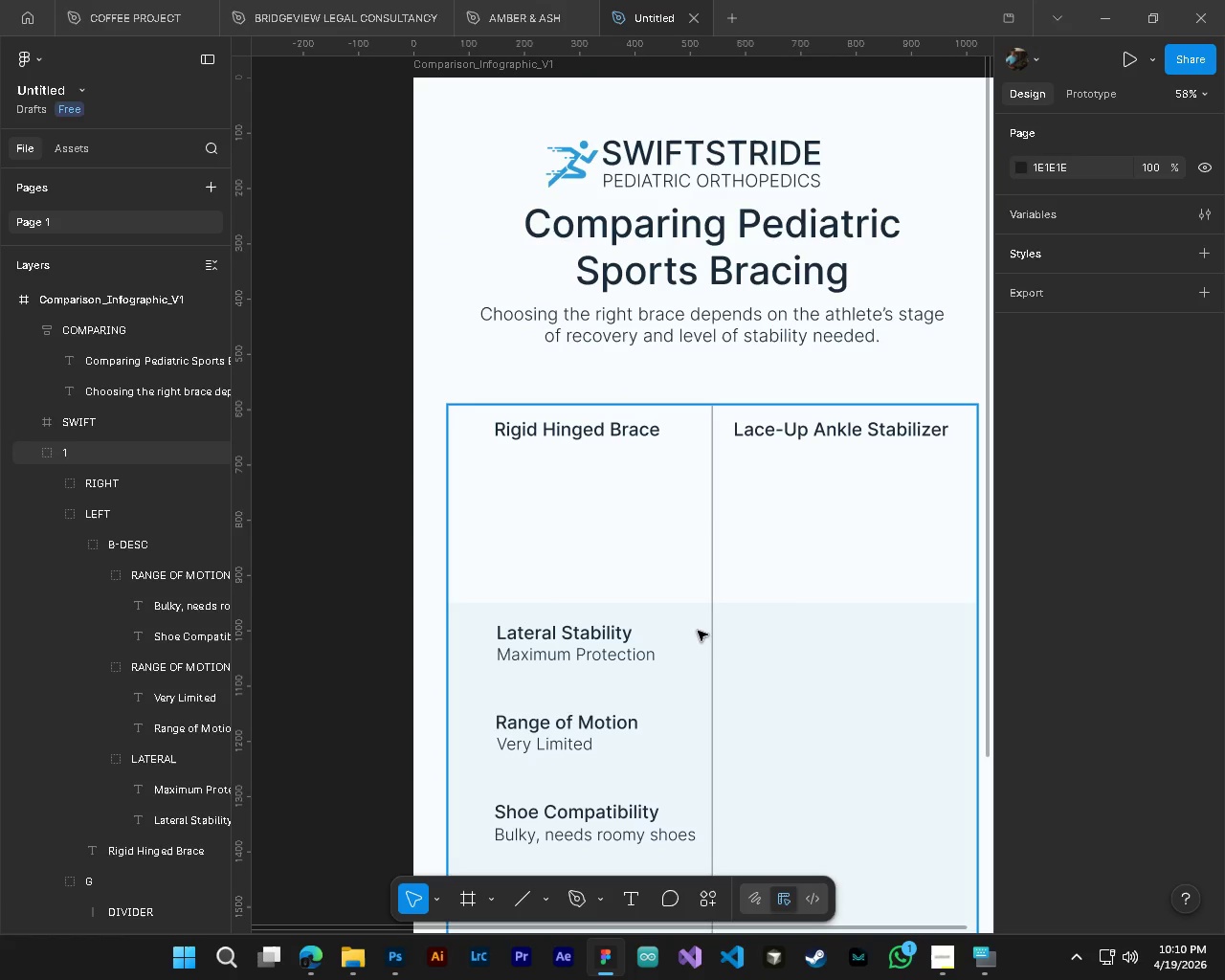 
wait(5.55)
 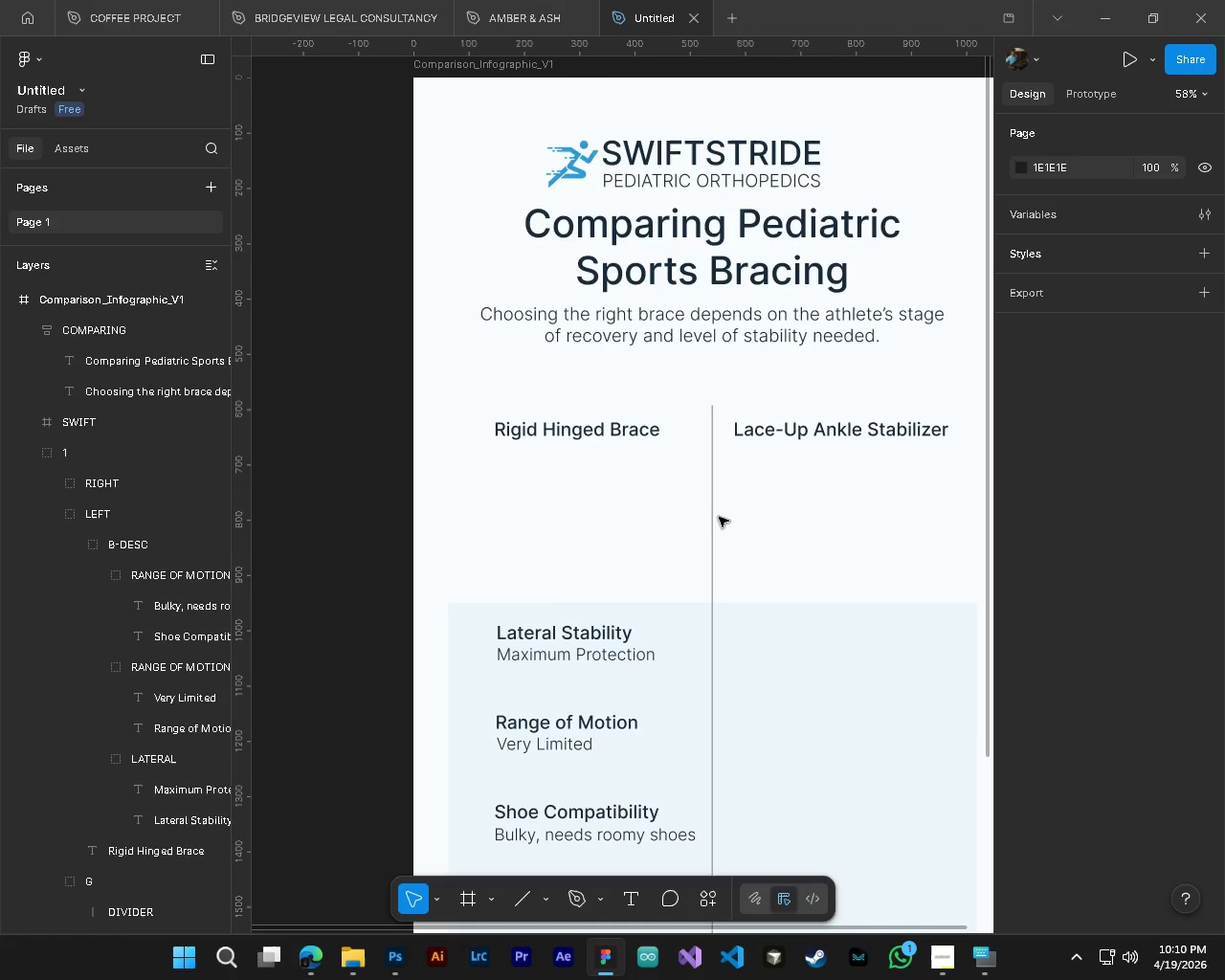 
hold_key(key=ShiftLeft, duration=0.39)
 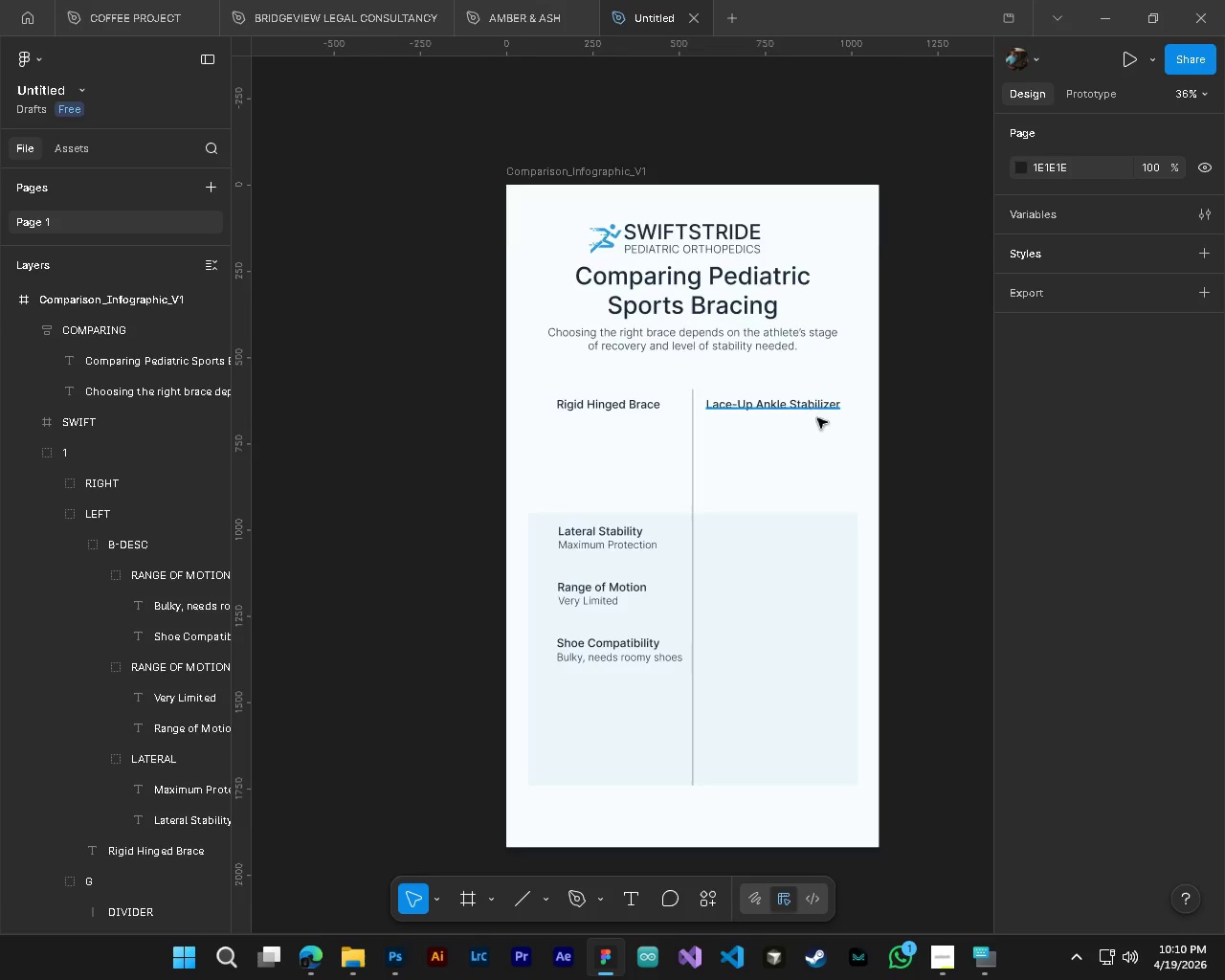 
hold_key(key=AltLeft, duration=0.45)
 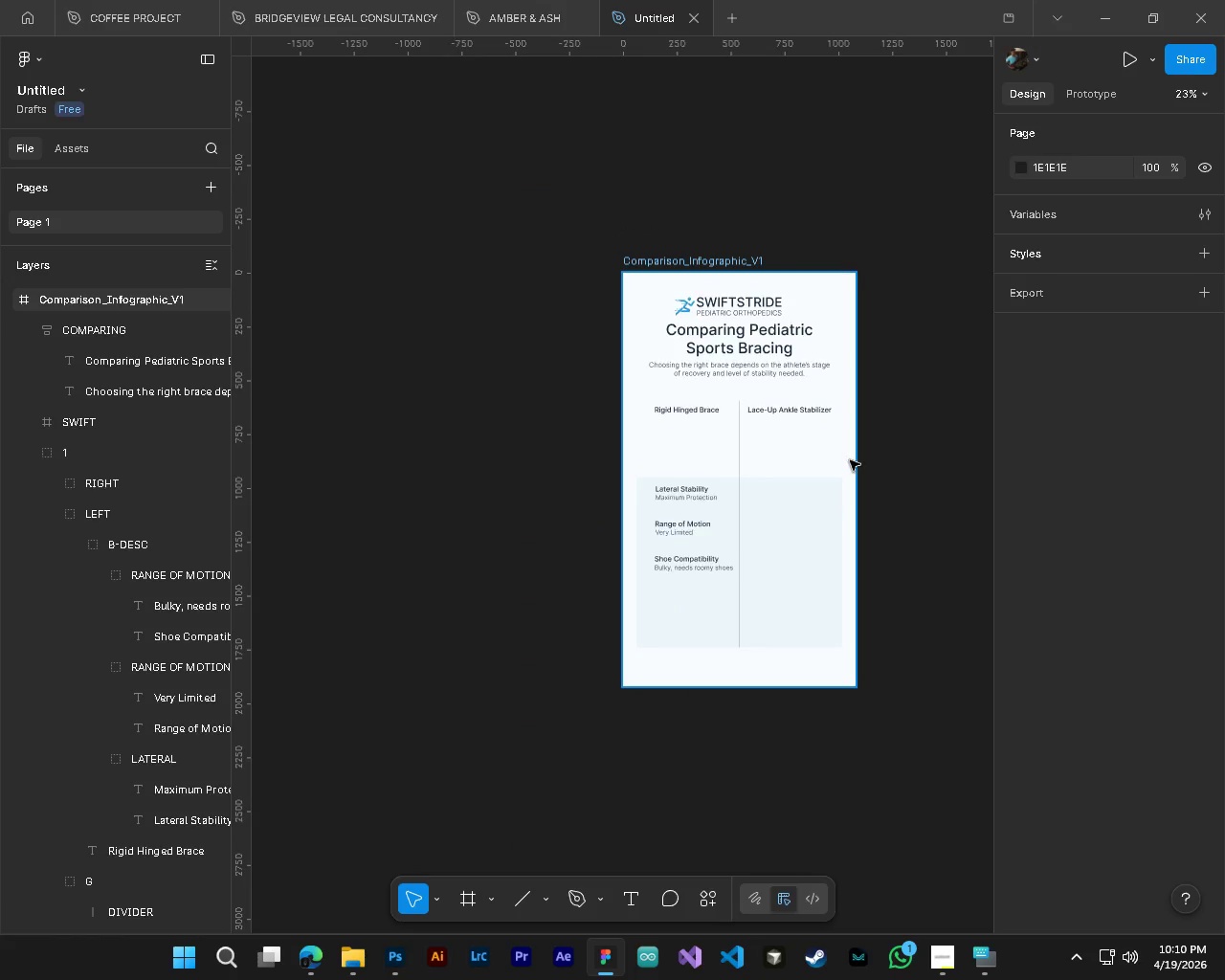 
key(Control+S)
 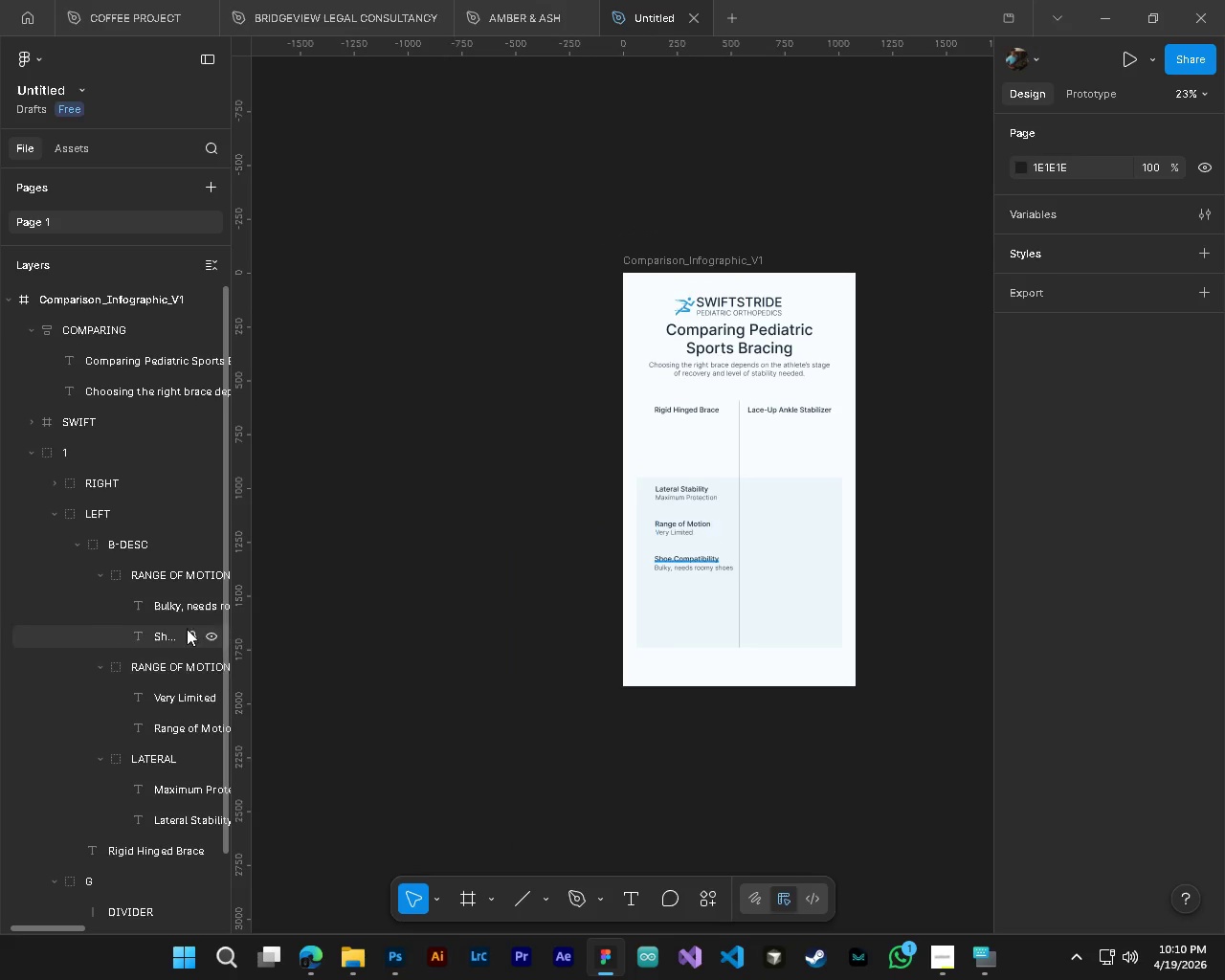 
scroll: coordinate [817, 419], scroll_direction: down, amount: 11.0
 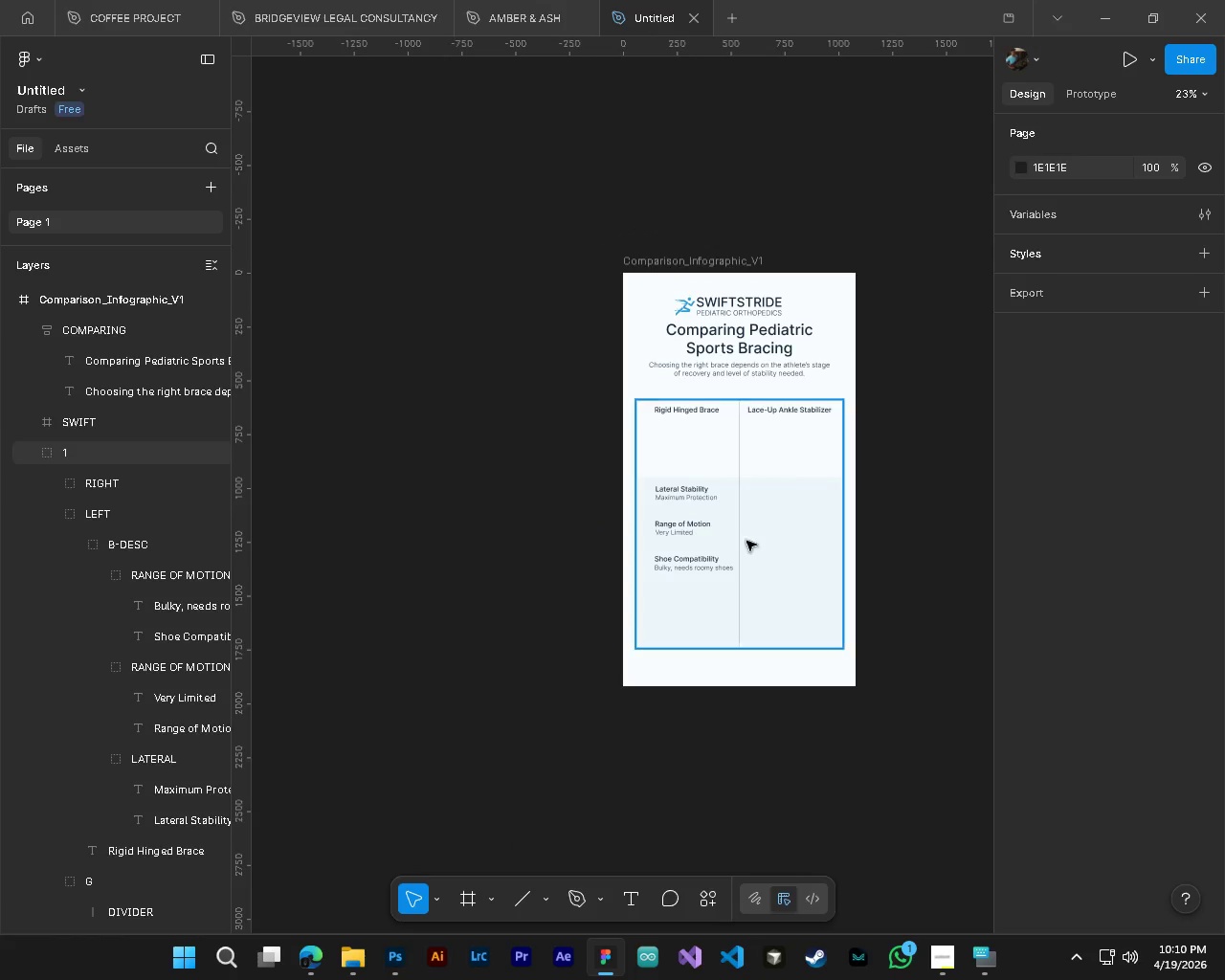 
hold_key(key=ControlLeft, duration=1.17)
hold_key(key=AltLeft, duration=1.08)
scroll: coordinate [695, 551], scroll_direction: up, amount: 8.0
 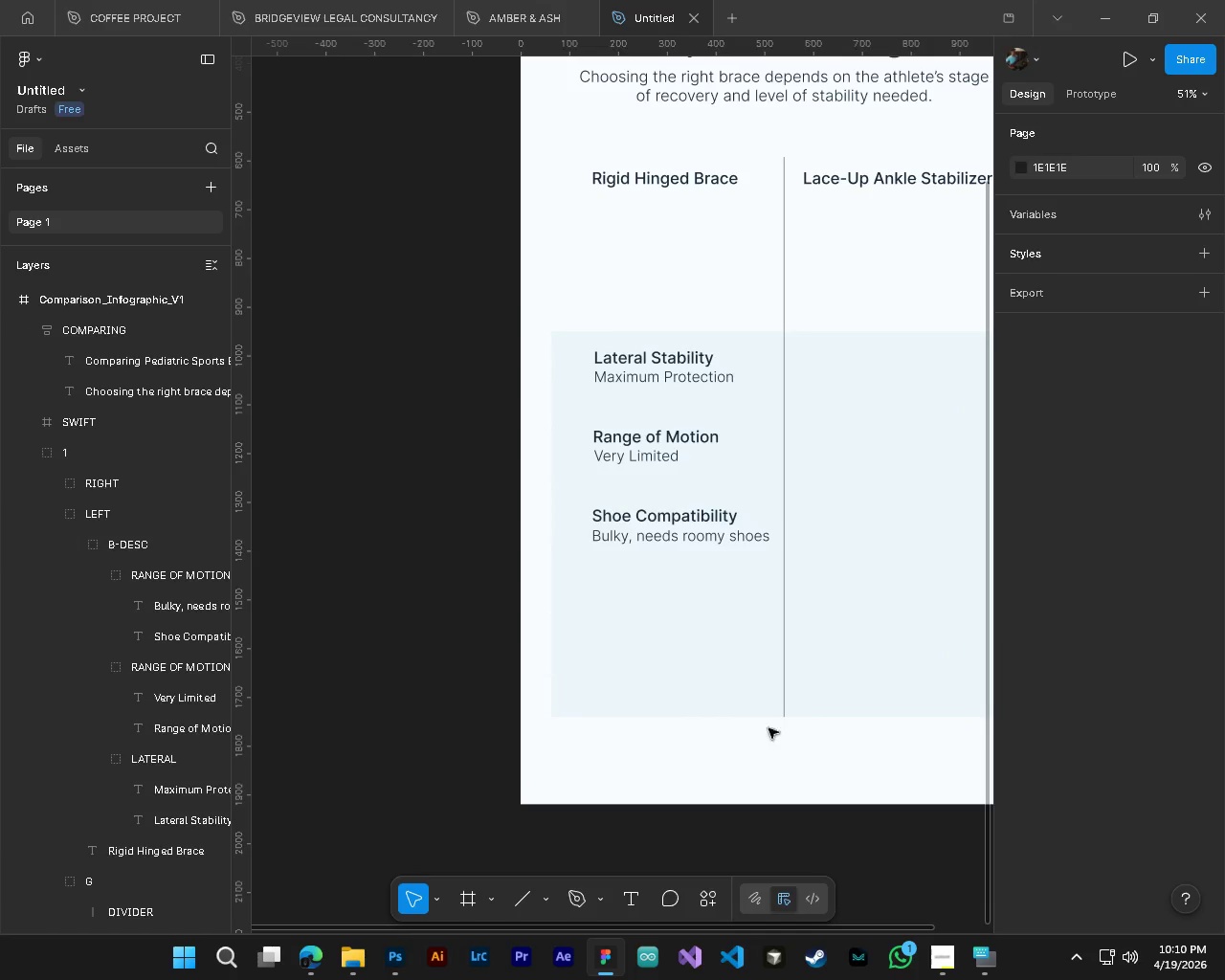 
hold_key(key=AltLeft, duration=0.78)
hold_key(key=ControlLeft, duration=0.88)
scroll: coordinate [682, 702], scroll_direction: up, amount: 4.0
 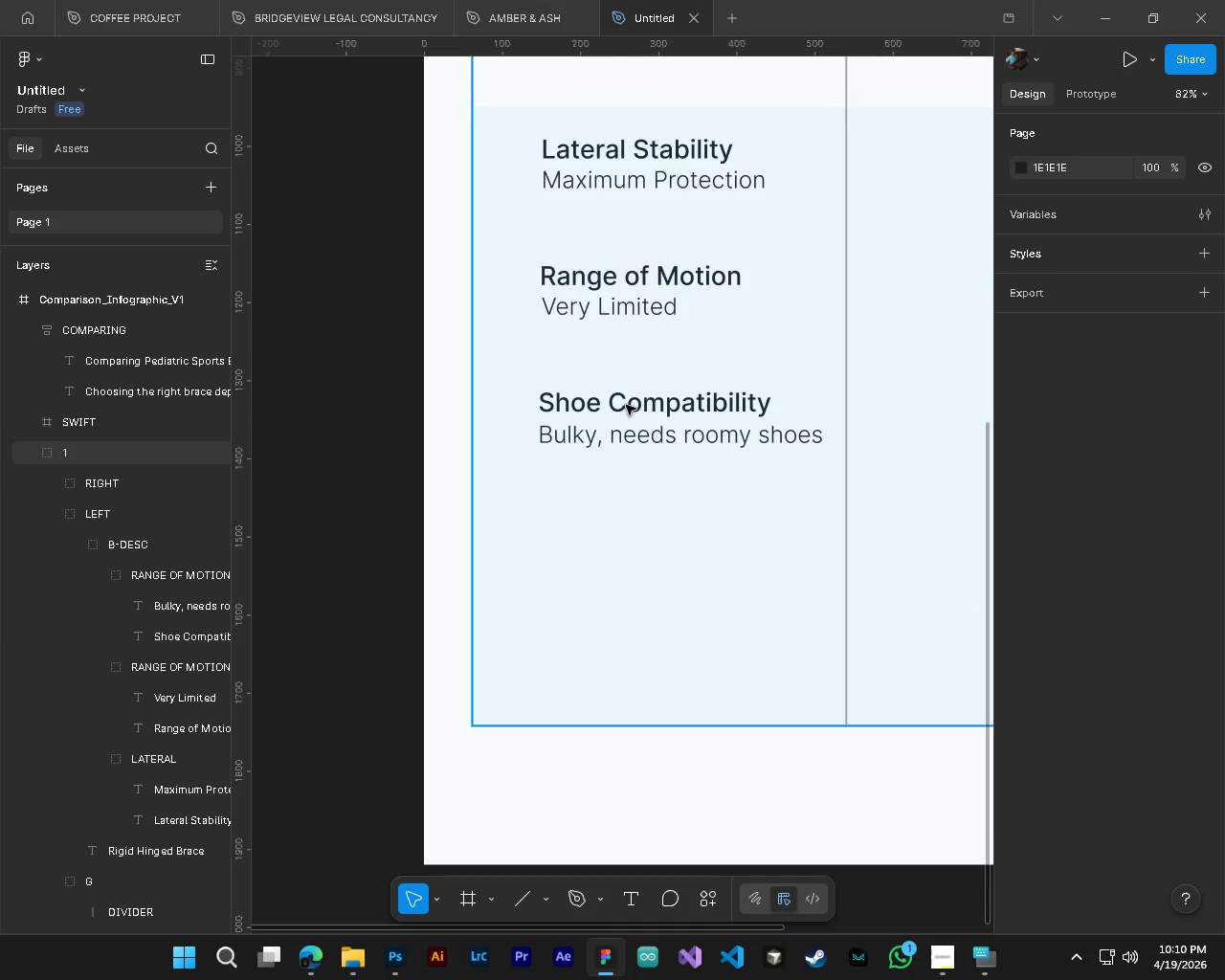 
hold_key(key=ControlLeft, duration=0.78)
 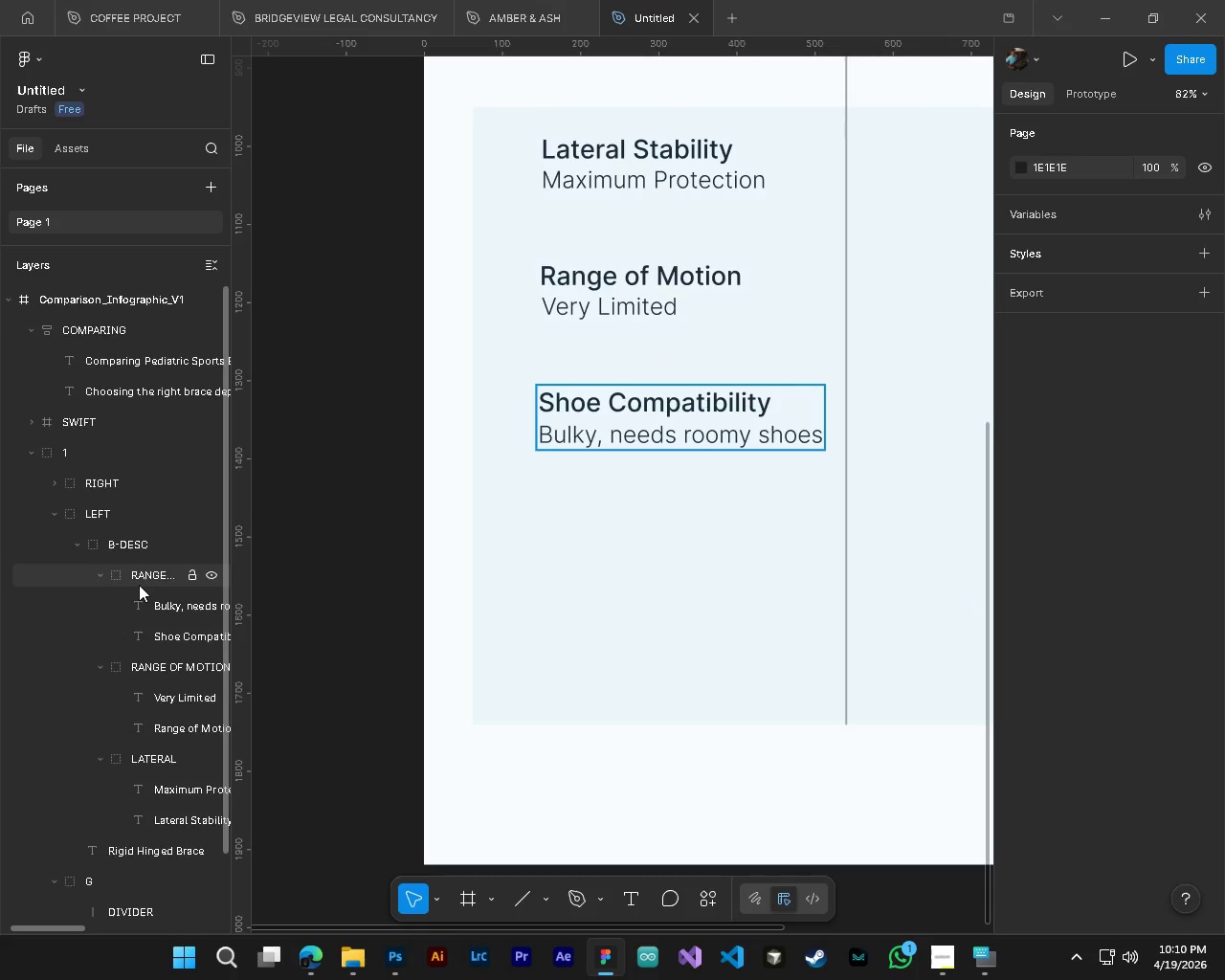 
key(CapsLock)
 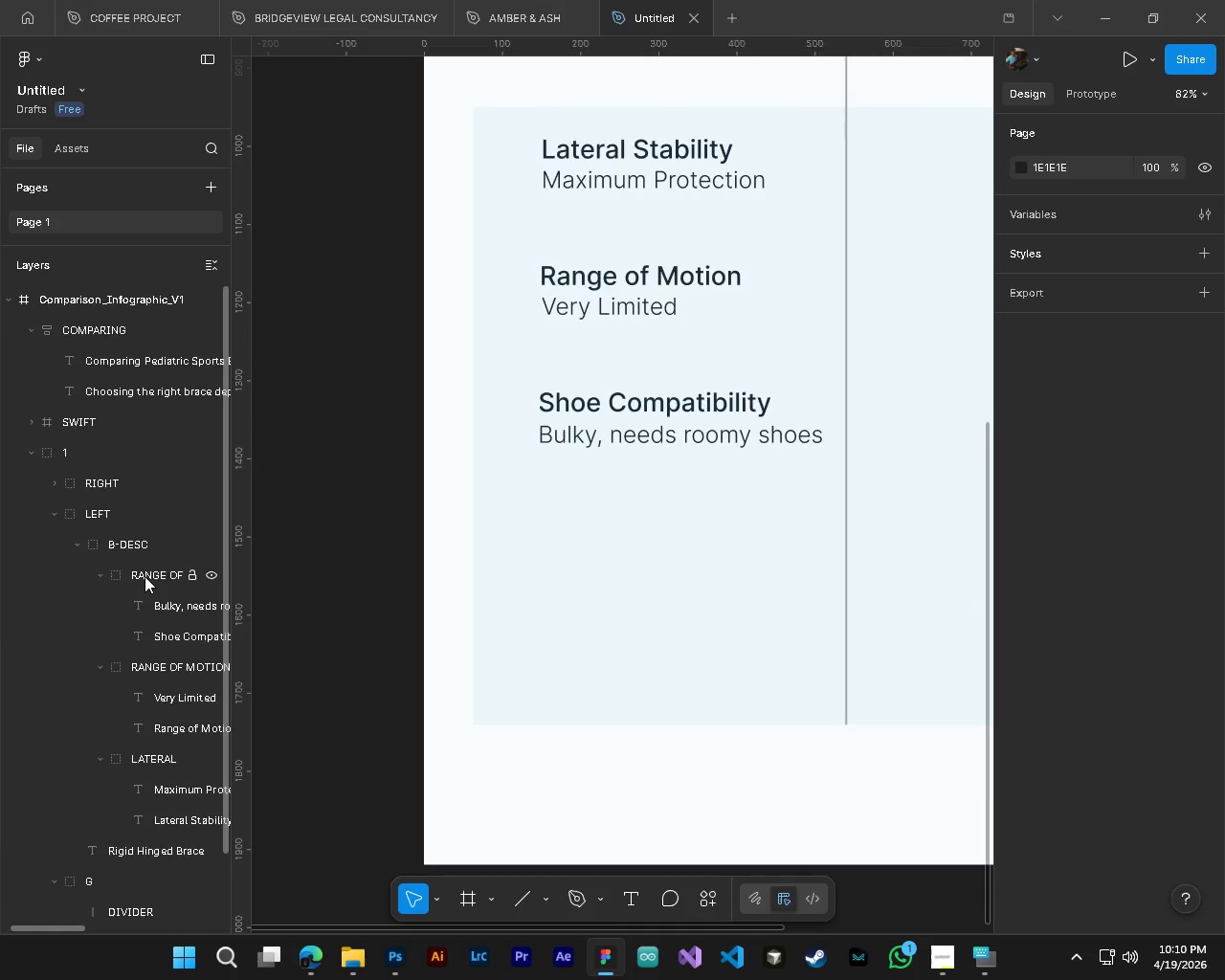 
double_click([145, 576])
 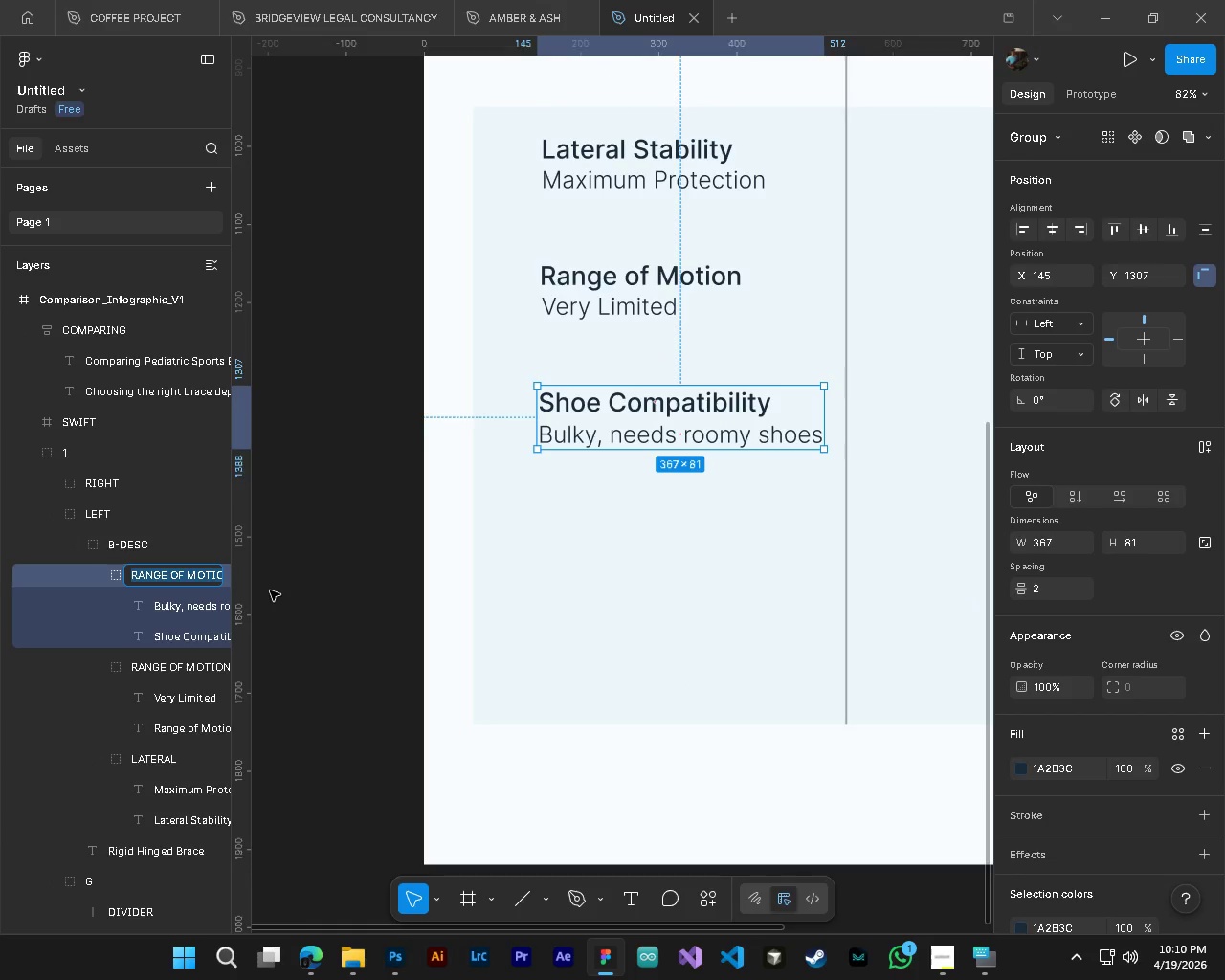 
type(SS)
key(Backspace)
type(HOE COMPATIBILITY)
 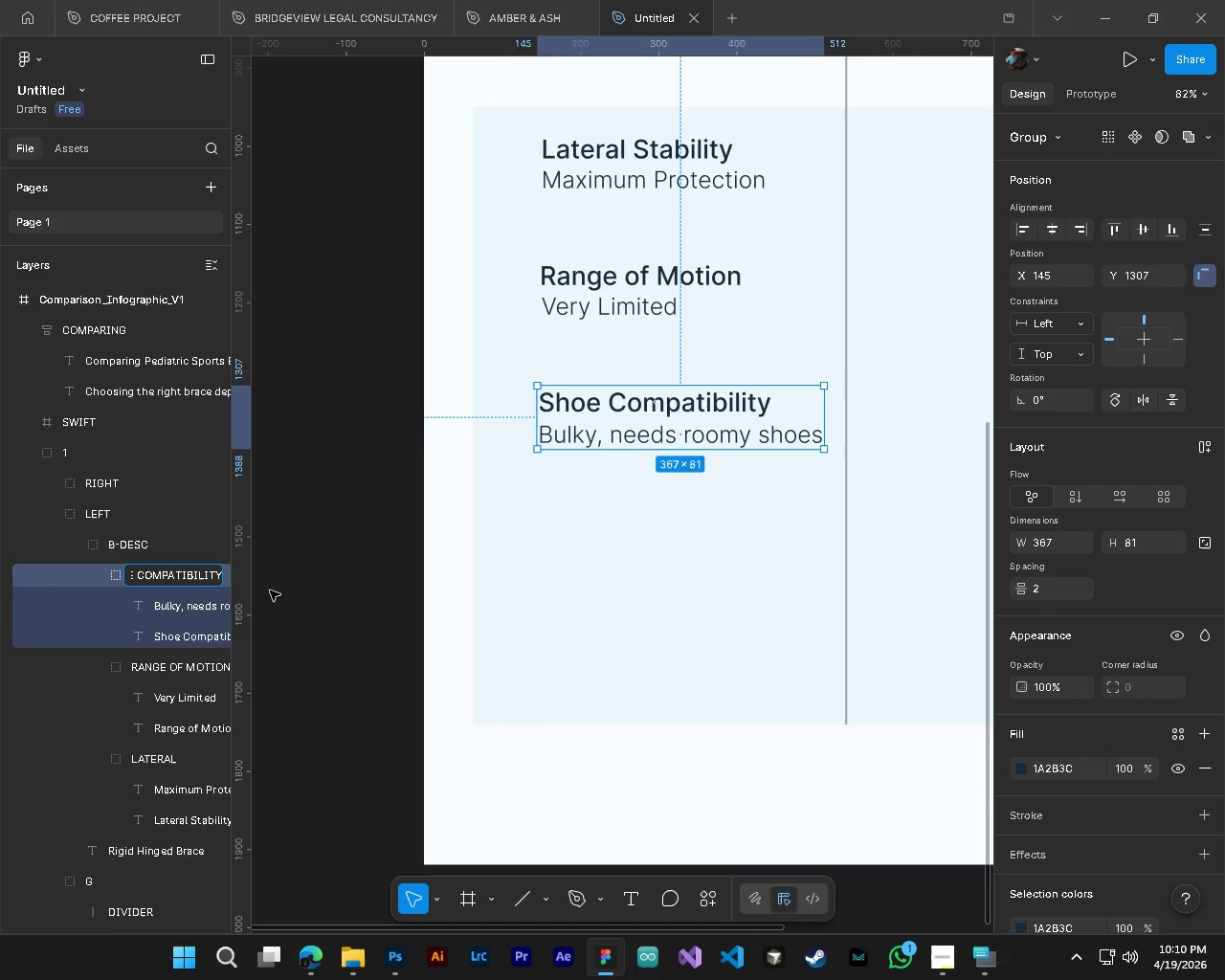 
key(Enter)
 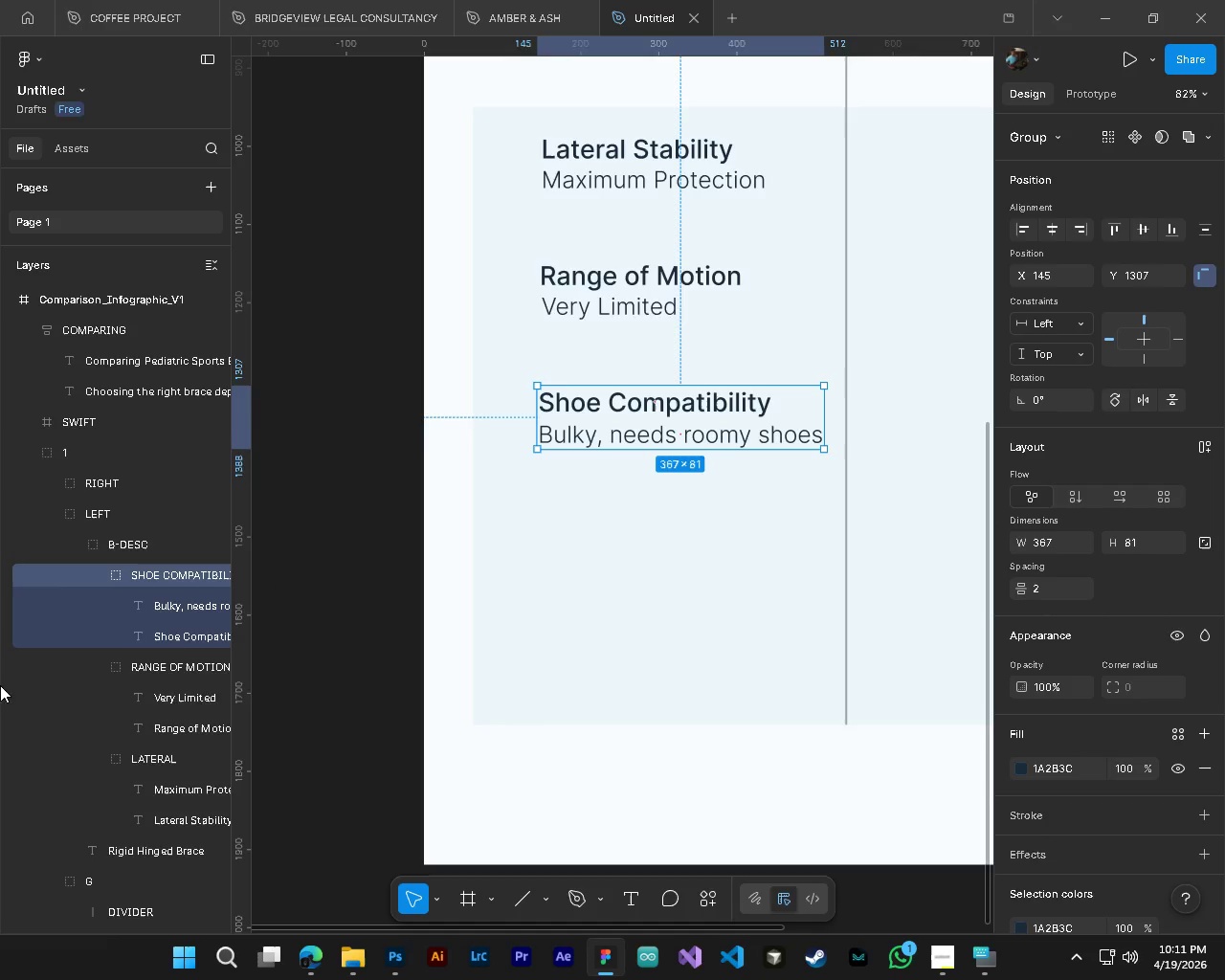 
wait(6.75)
 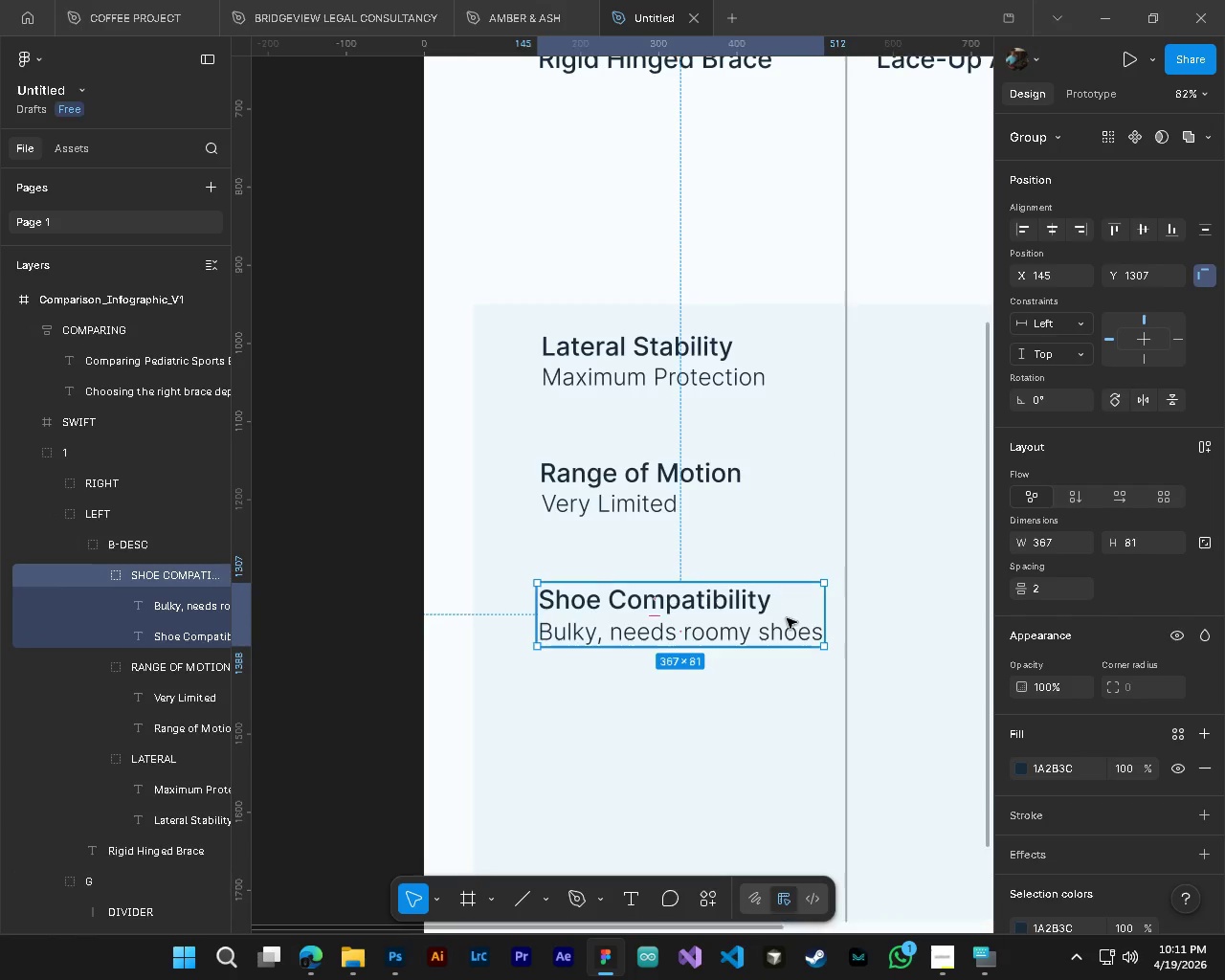 
key(CapsLock)
 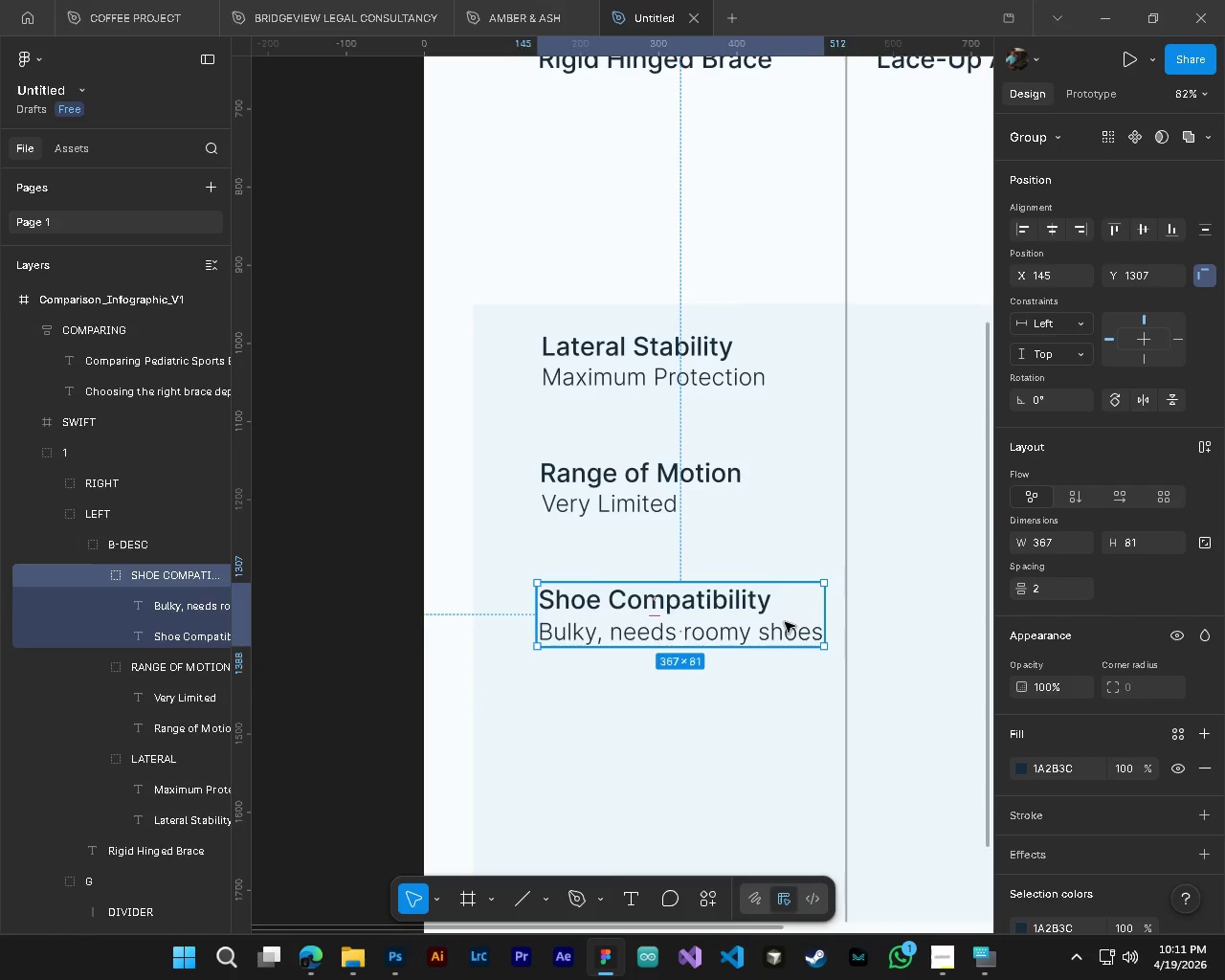 
scroll: coordinate [754, 528], scroll_direction: up, amount: 5.0
 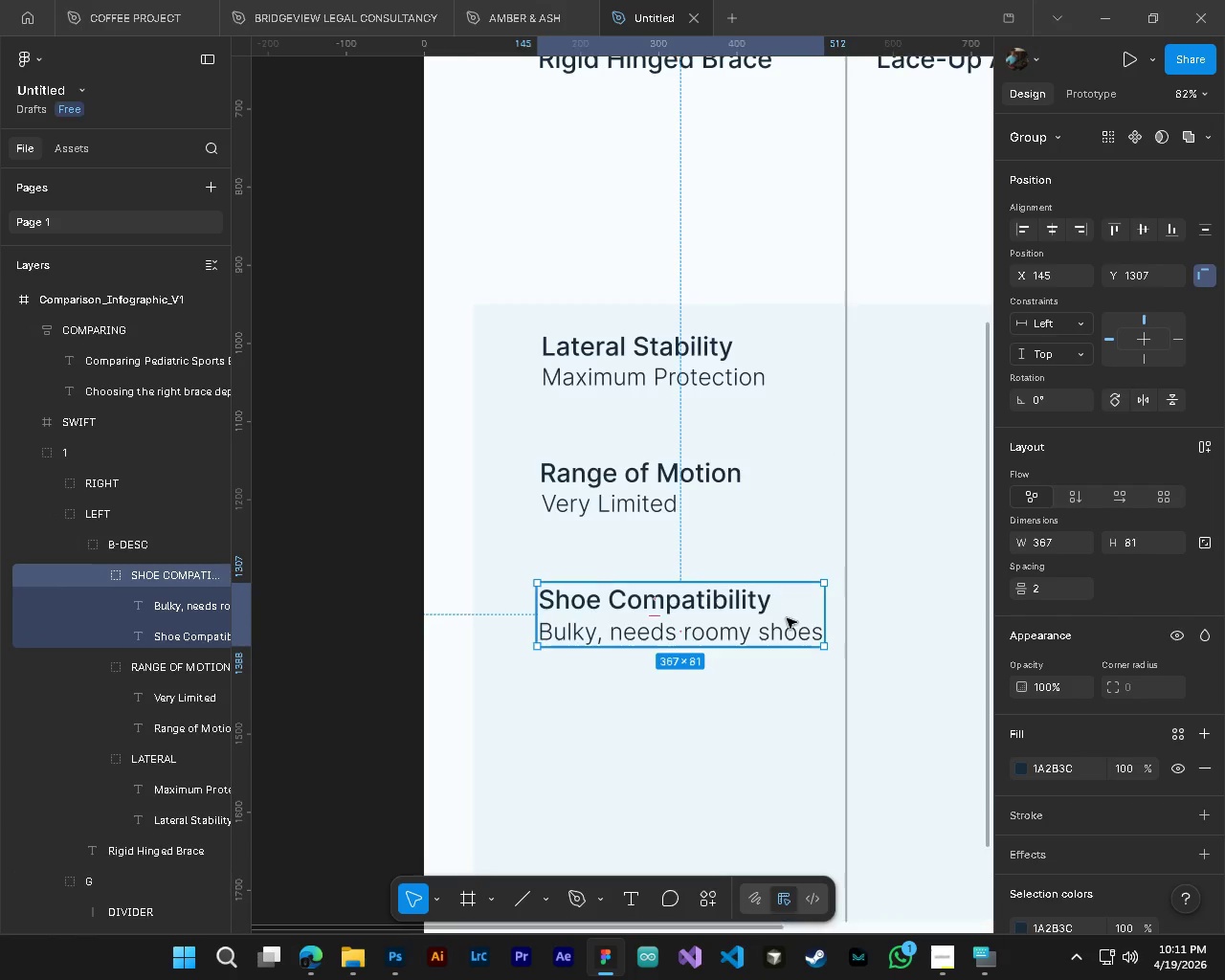 
hold_key(key=AltLeft, duration=0.33)
hold_key(key=ControlLeft, duration=0.34)
scroll: coordinate [785, 622], scroll_direction: down, amount: 2.0
 